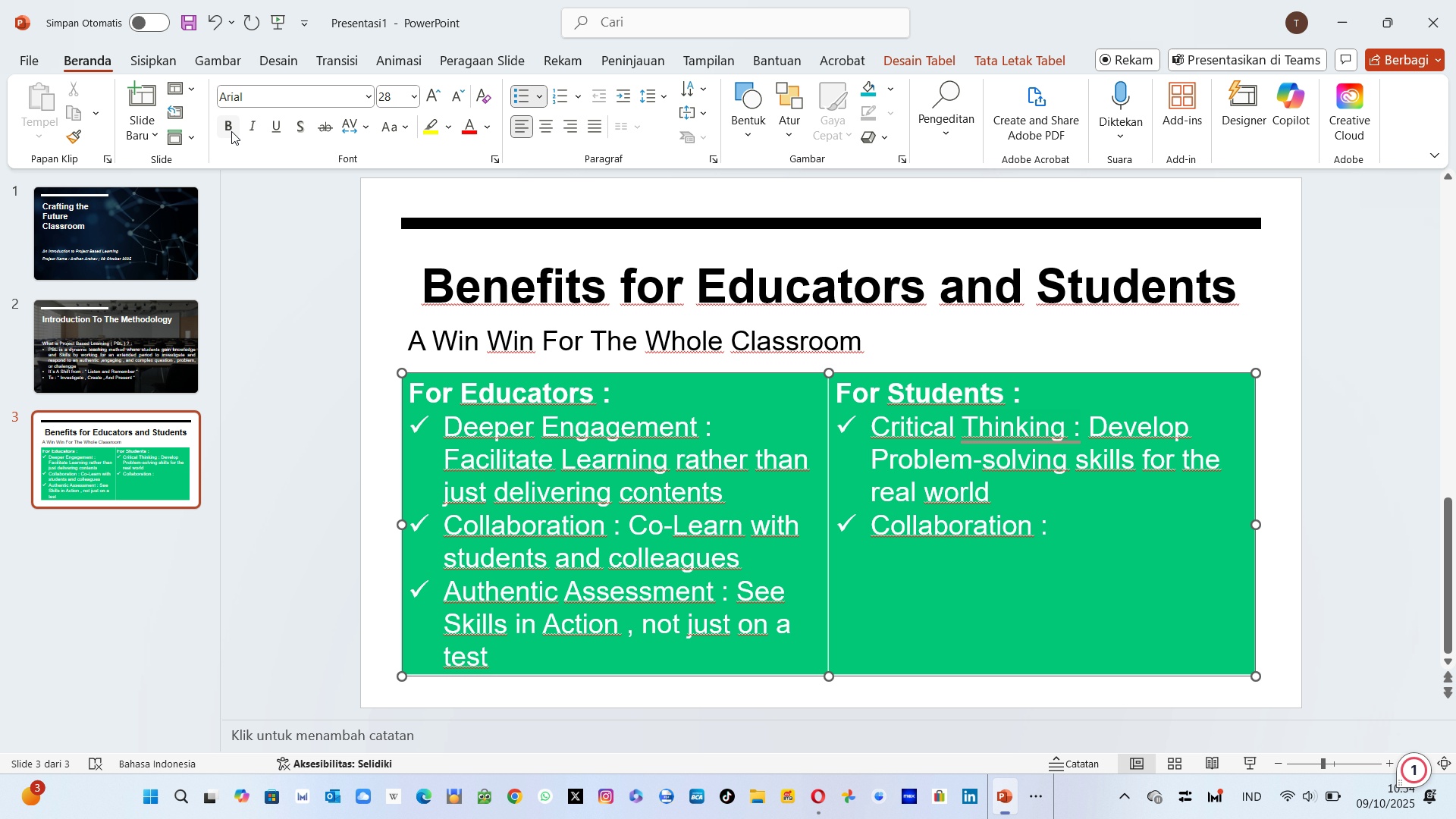 
type(Learn To Work Effectively inTem)
key(Backspace)
key(Backspace)
key(Backspace)
type( Teams )
key(Backspace)
 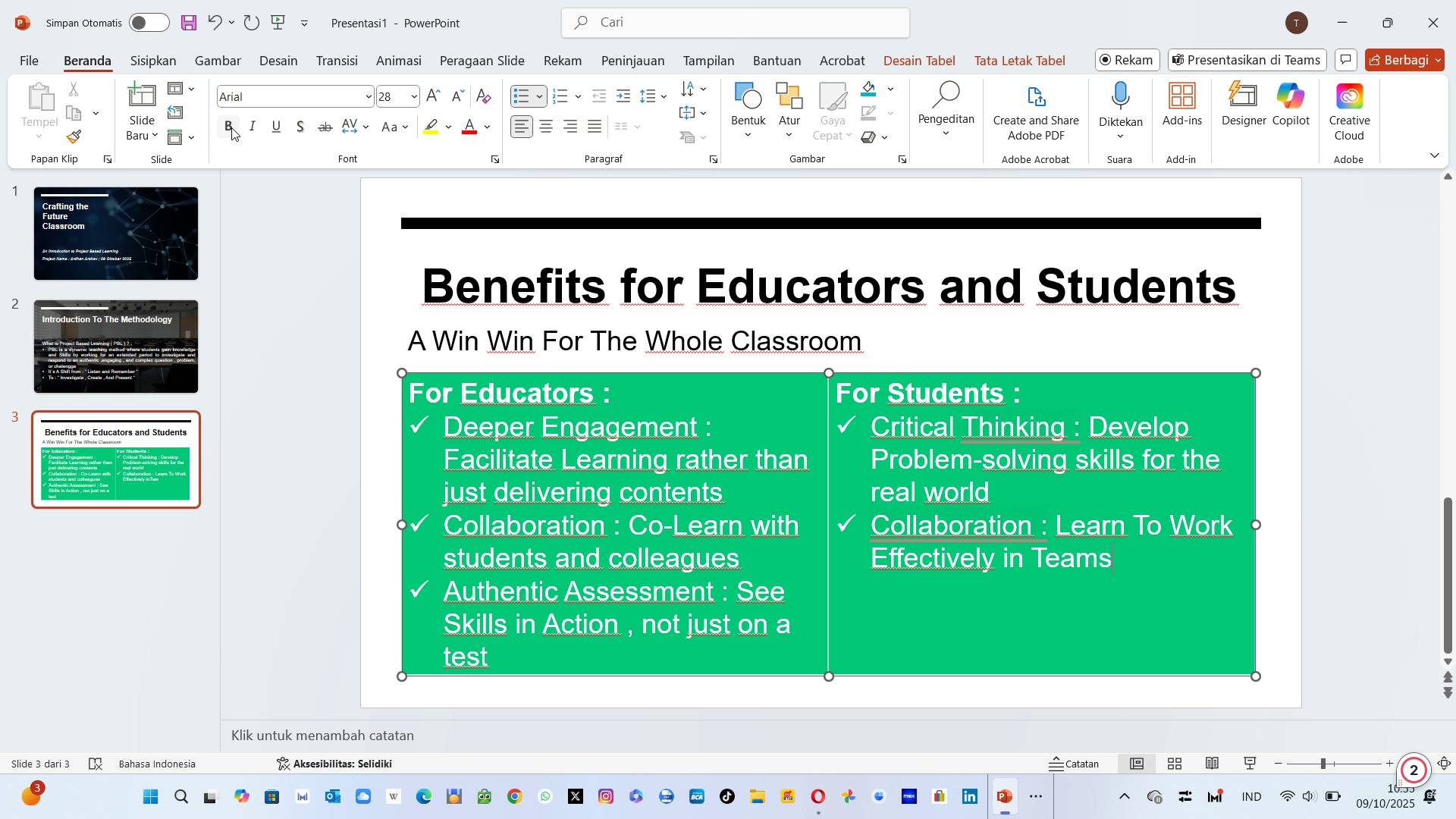 
key(Enter)
 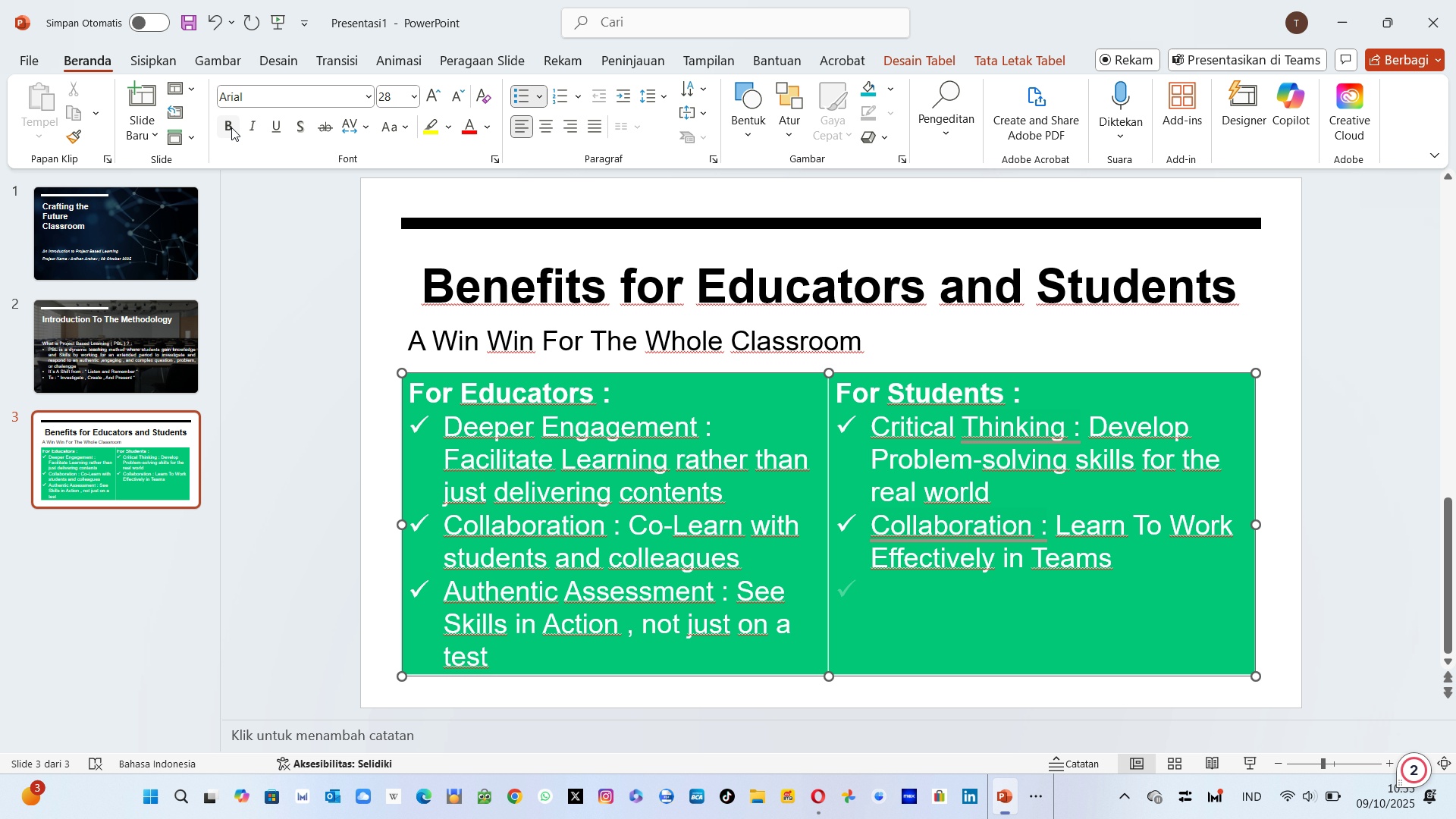 
wait(8.52)
 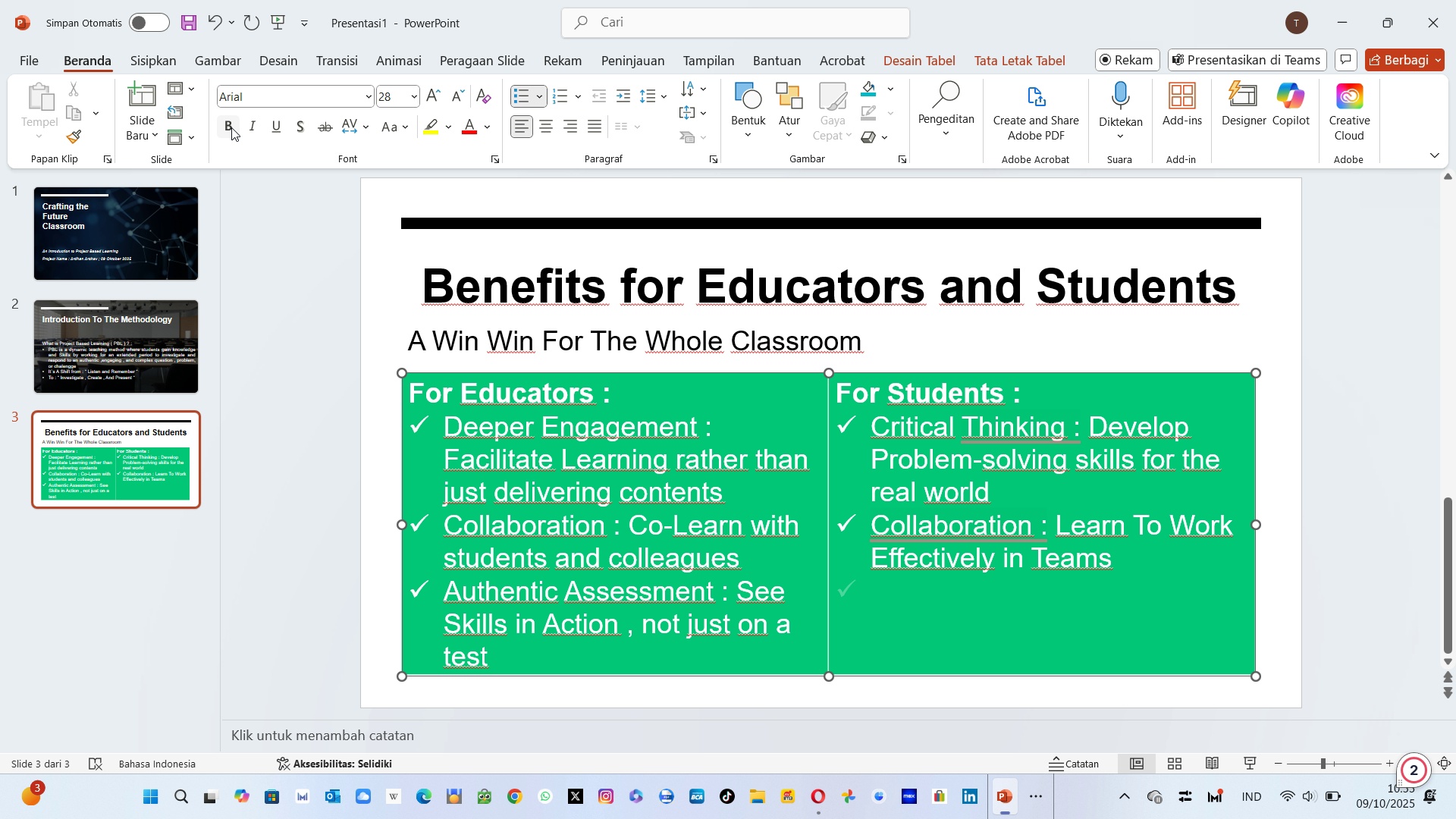 
type(Ownership :)
 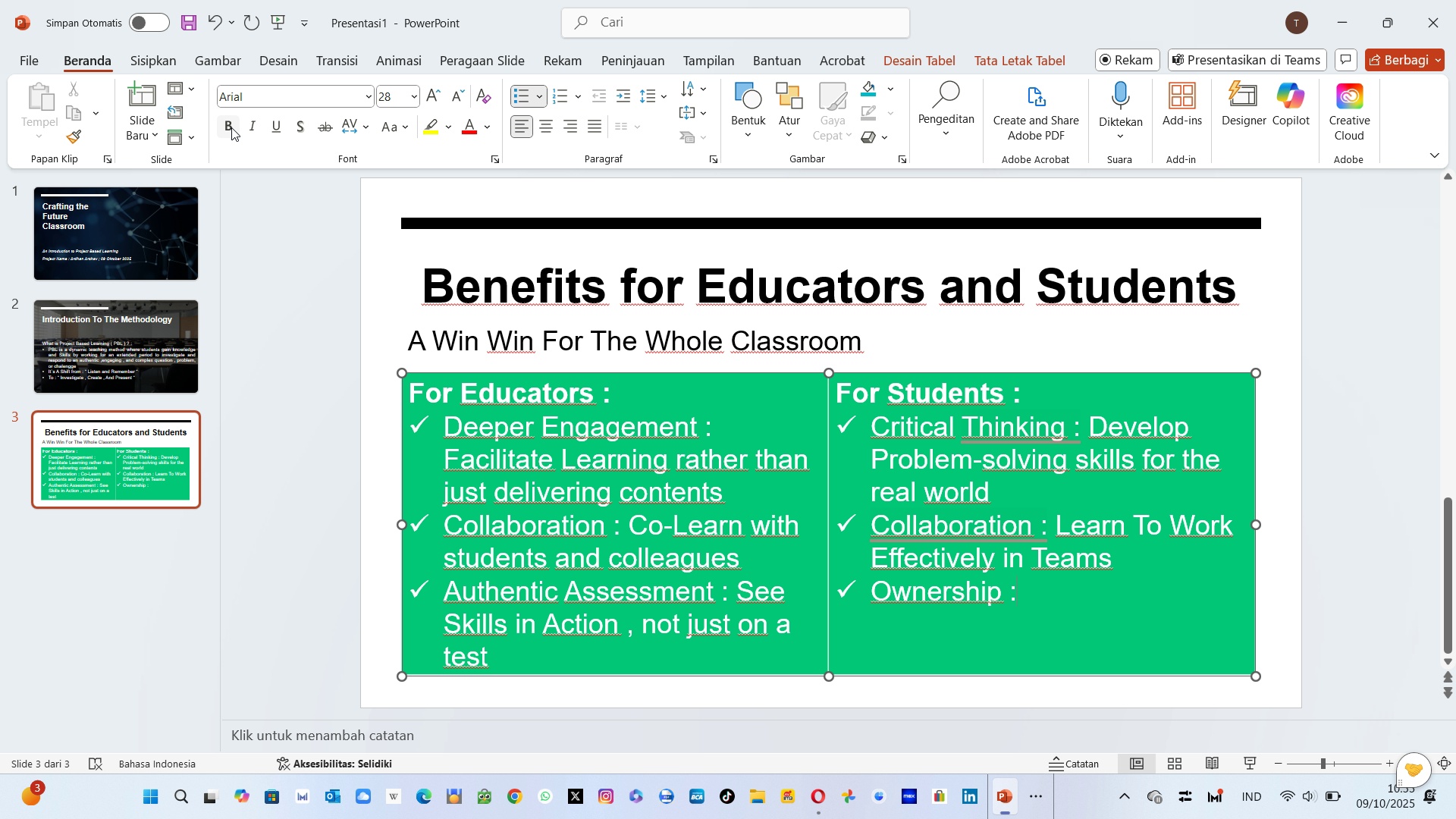 
wait(7.87)
 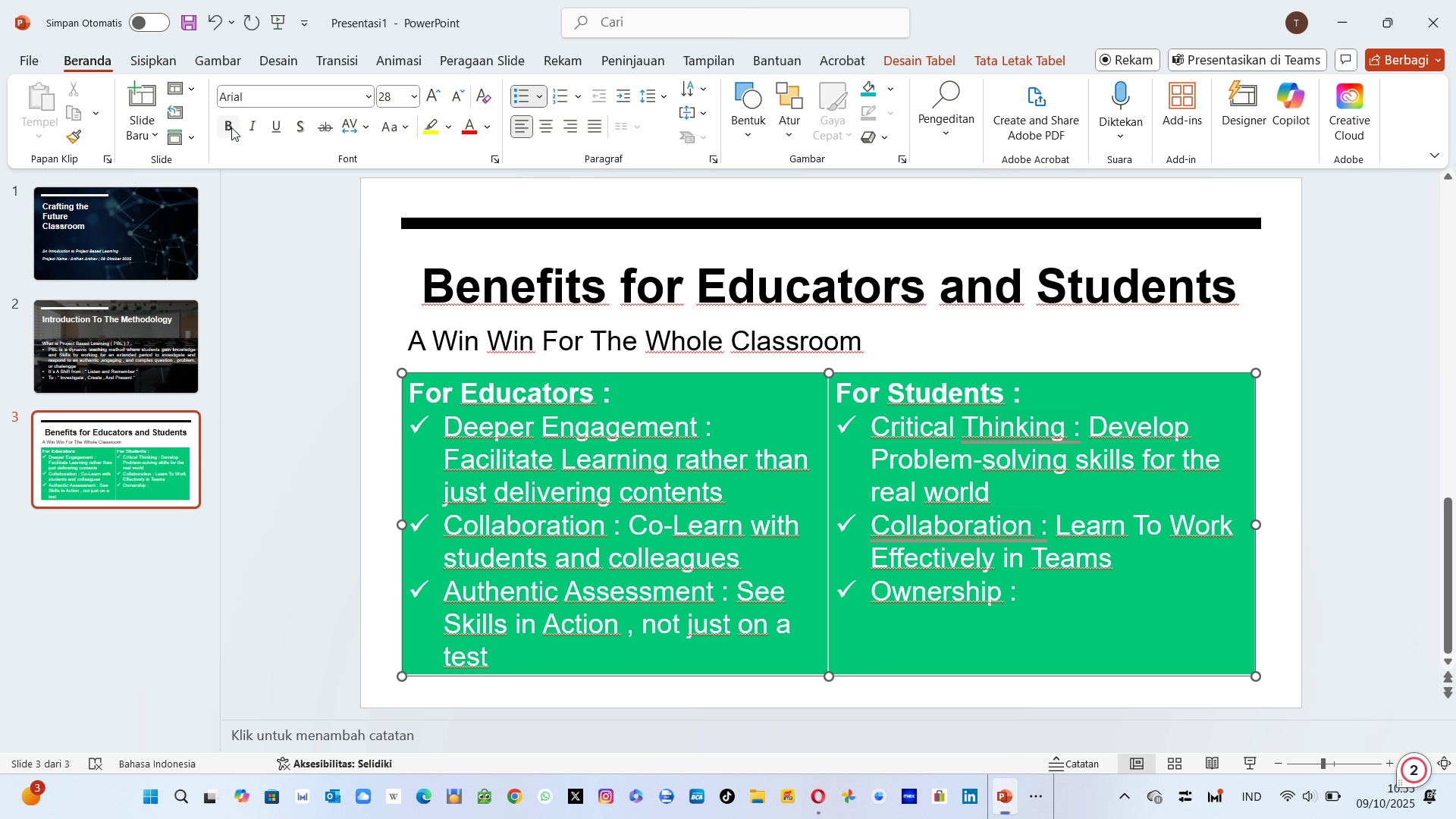 
type(Gai)
key(Backspace)
key(Backspace)
key(Backspace)
type( Gain Confidence )
 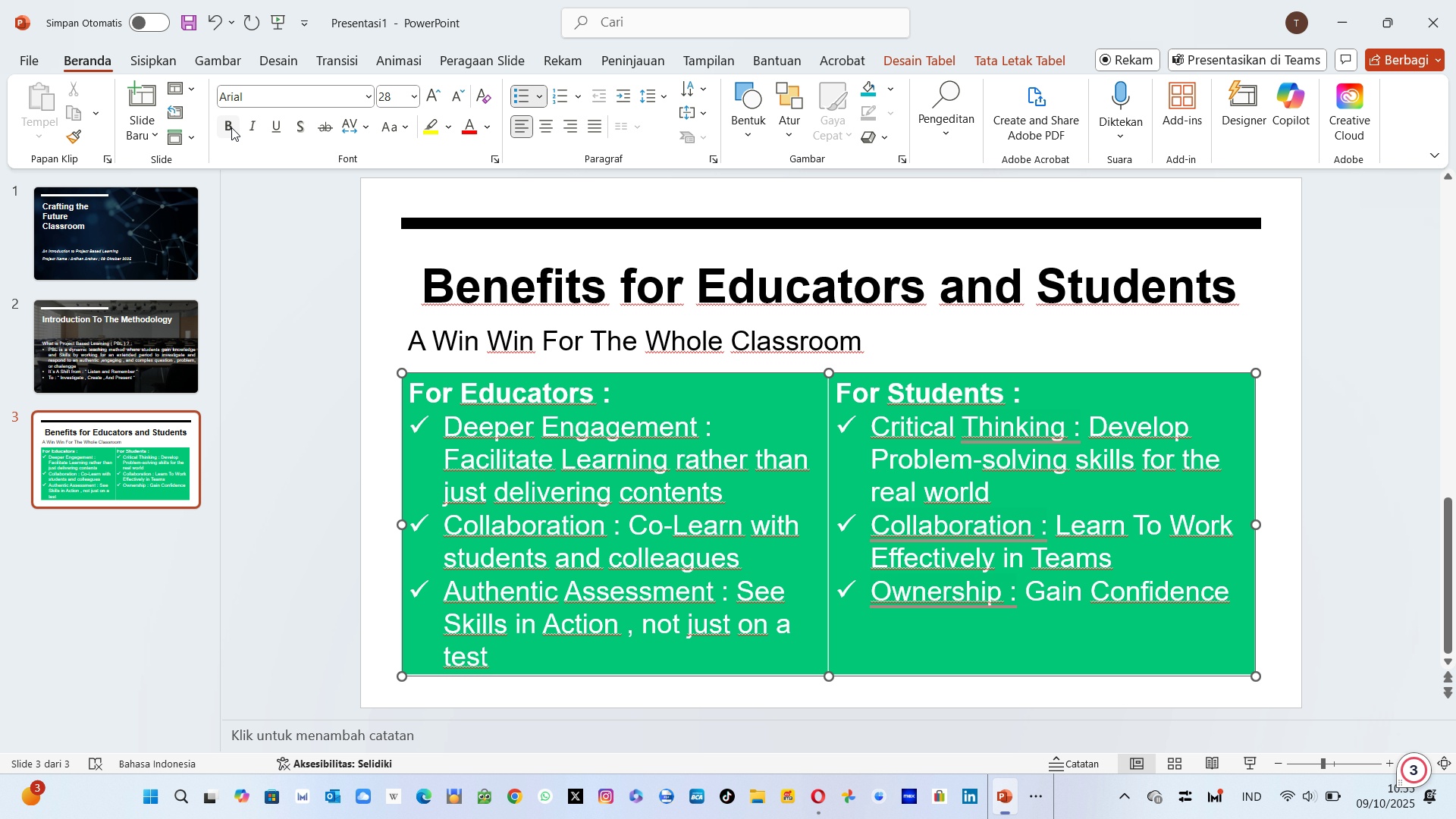 
wait(8.34)
 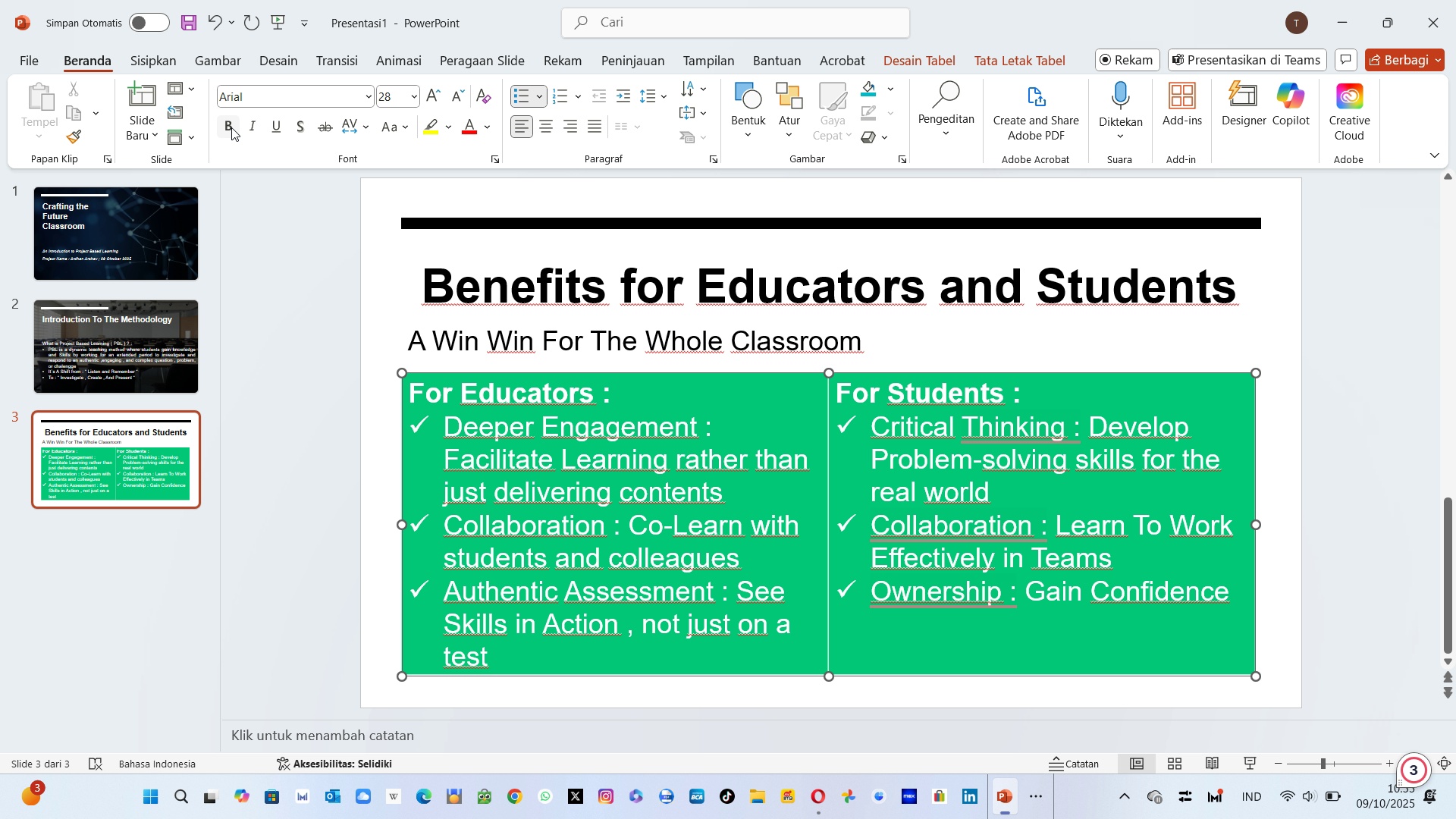 
type(and Take Pride )
 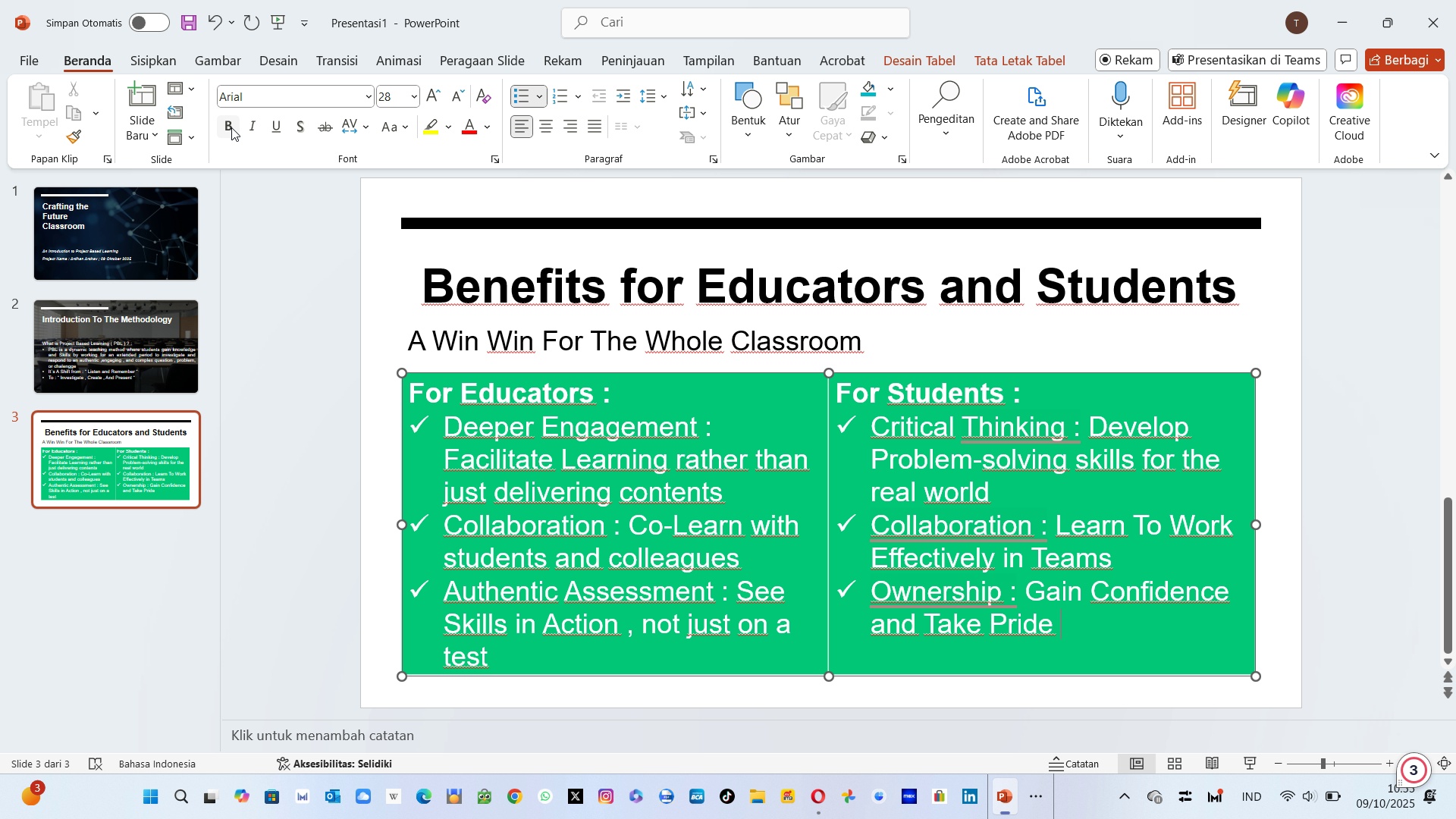 
wait(7.52)
 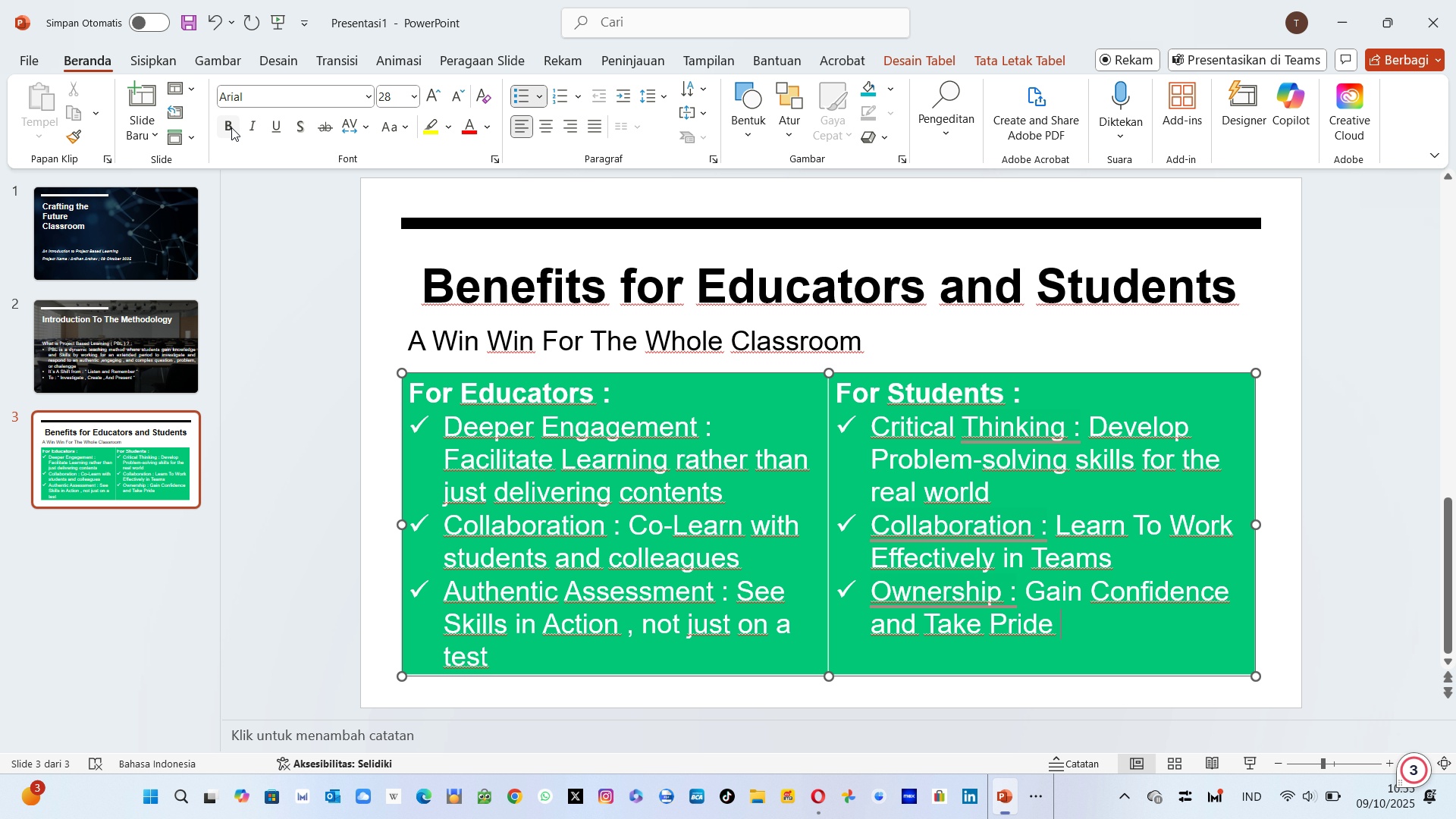 
type(In Ther)
key(Backspace)
type(ir Work)
 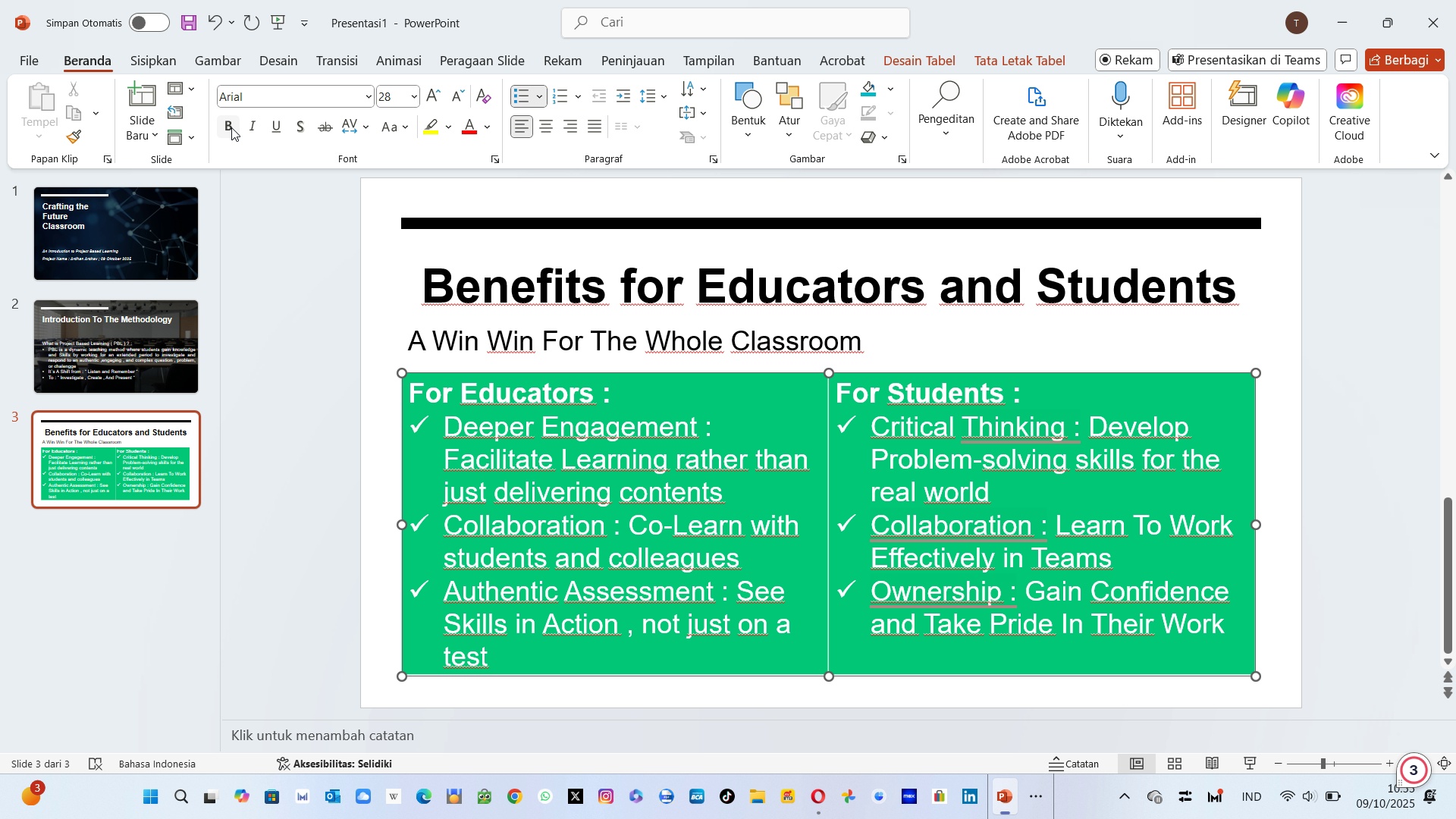 
wait(9.77)
 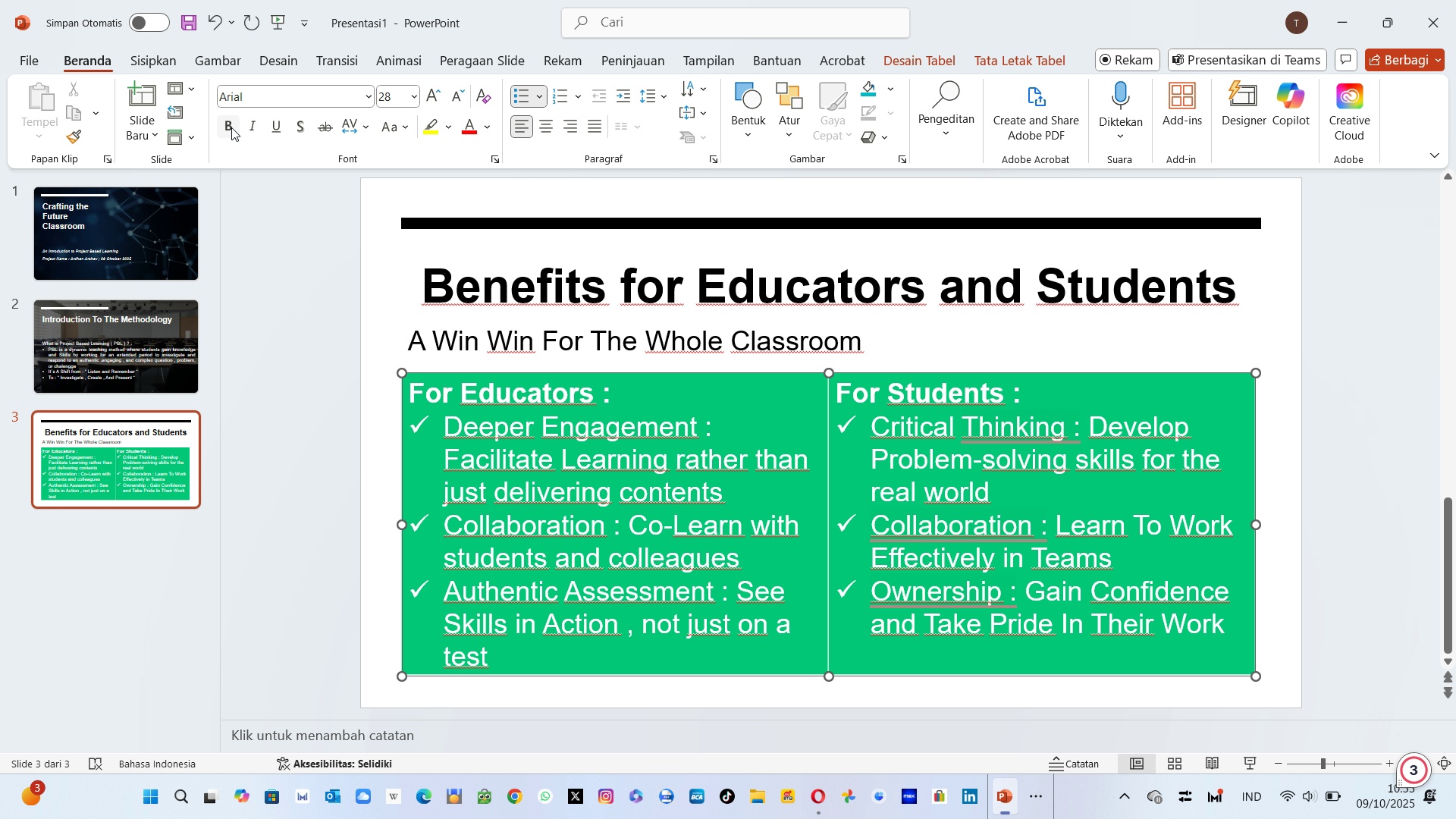 
left_click([1300, 322])
 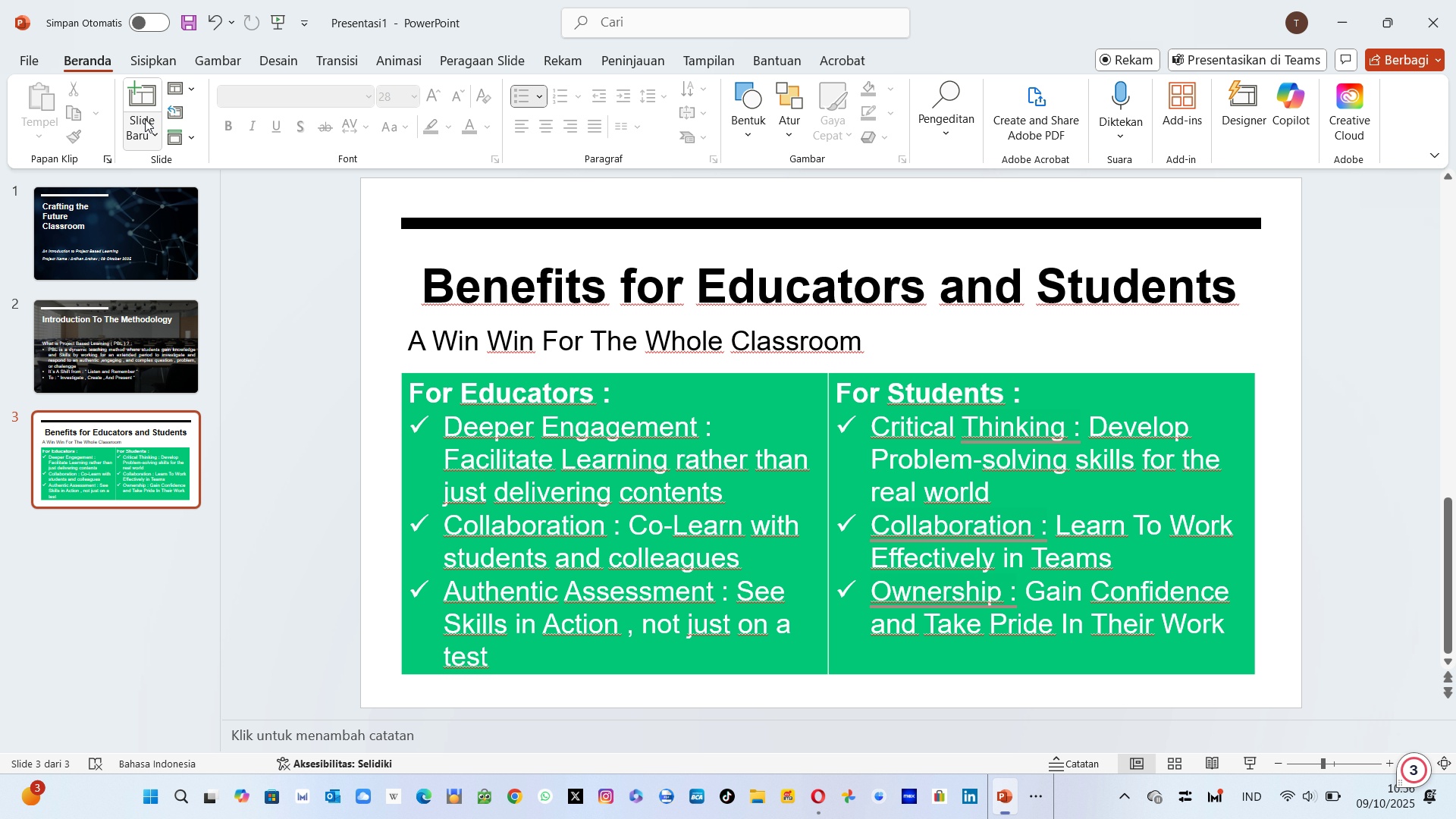 
left_click([133, 97])
 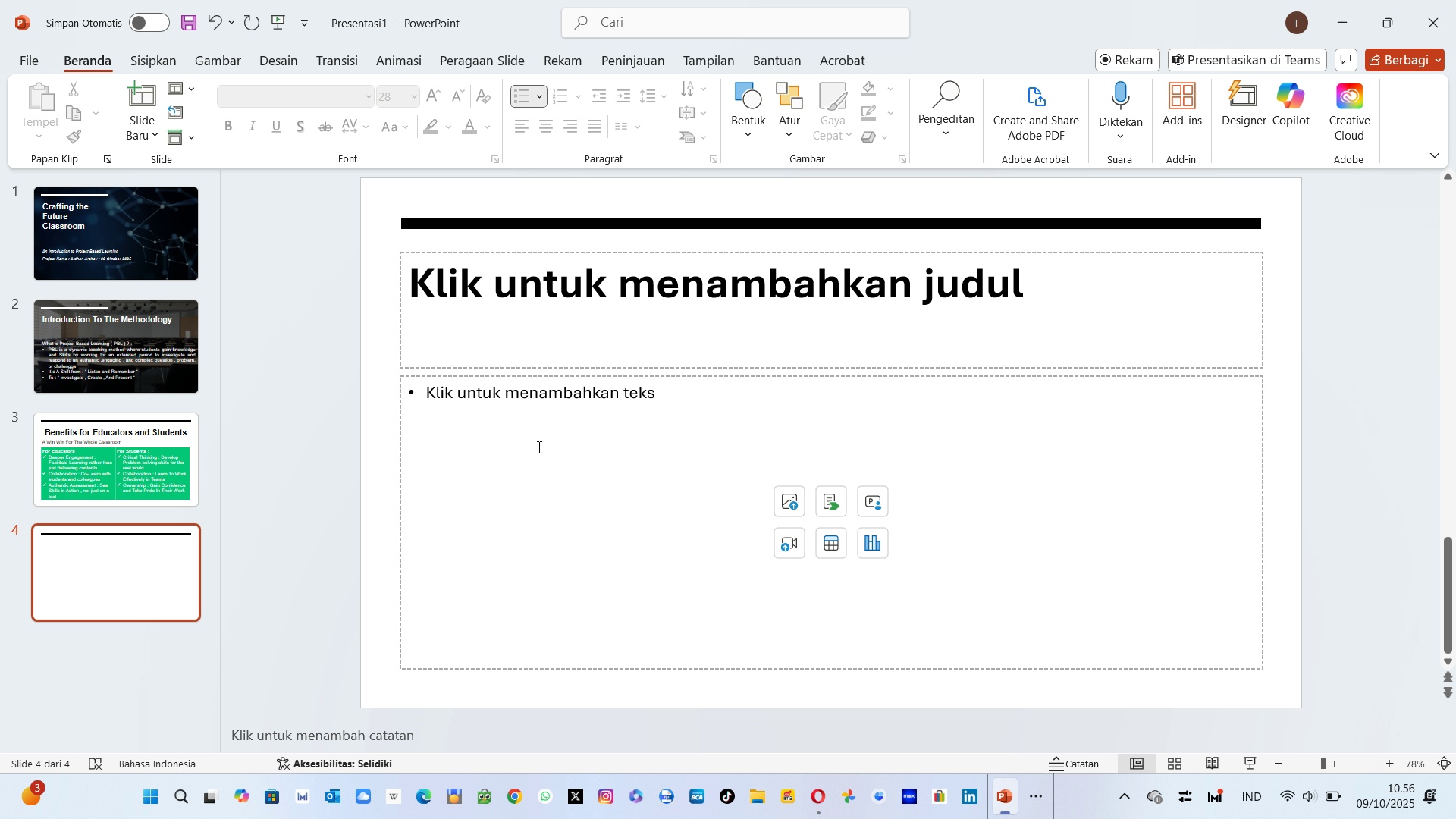 
wait(20.3)
 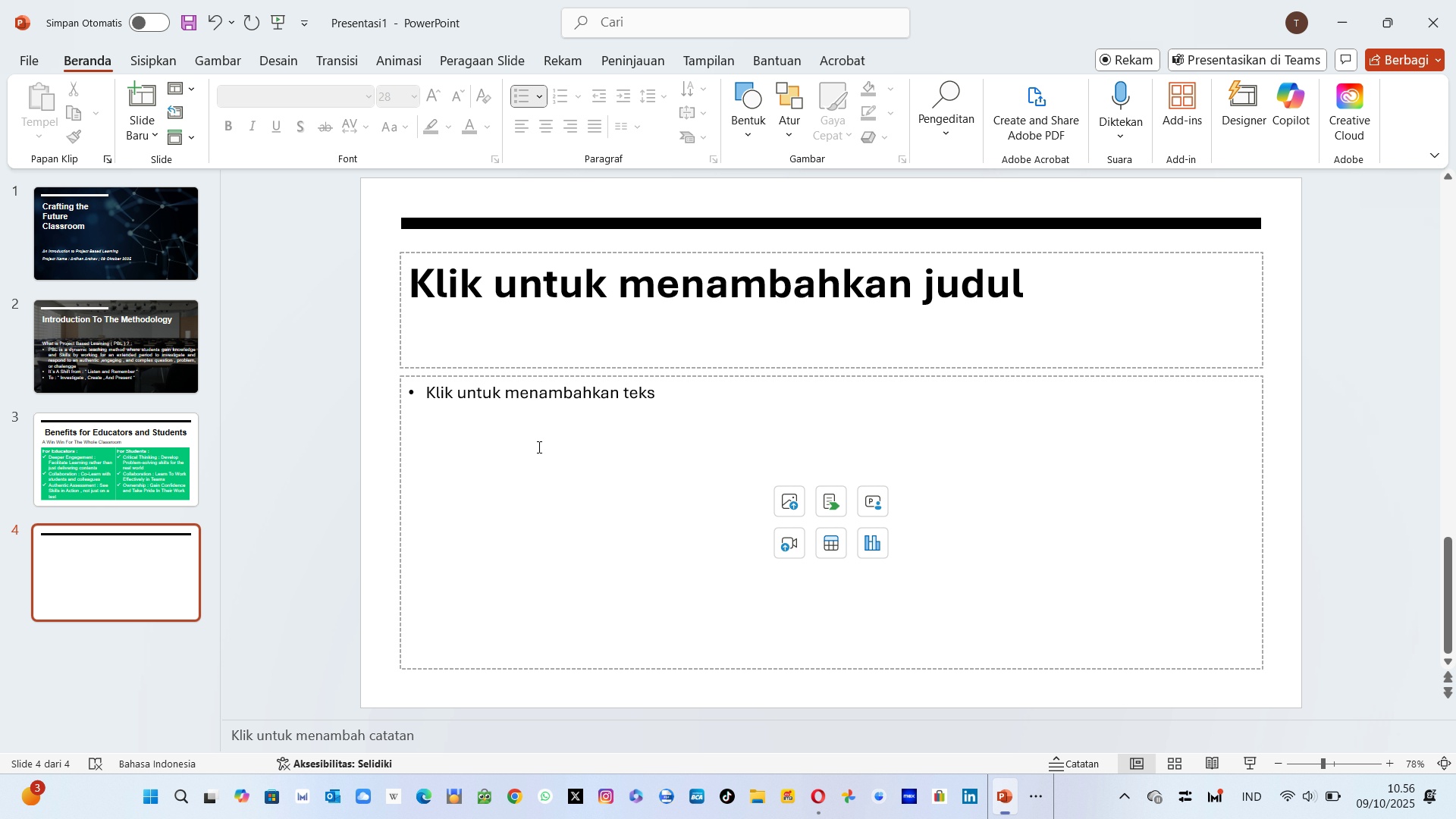 
left_click([538, 447])
 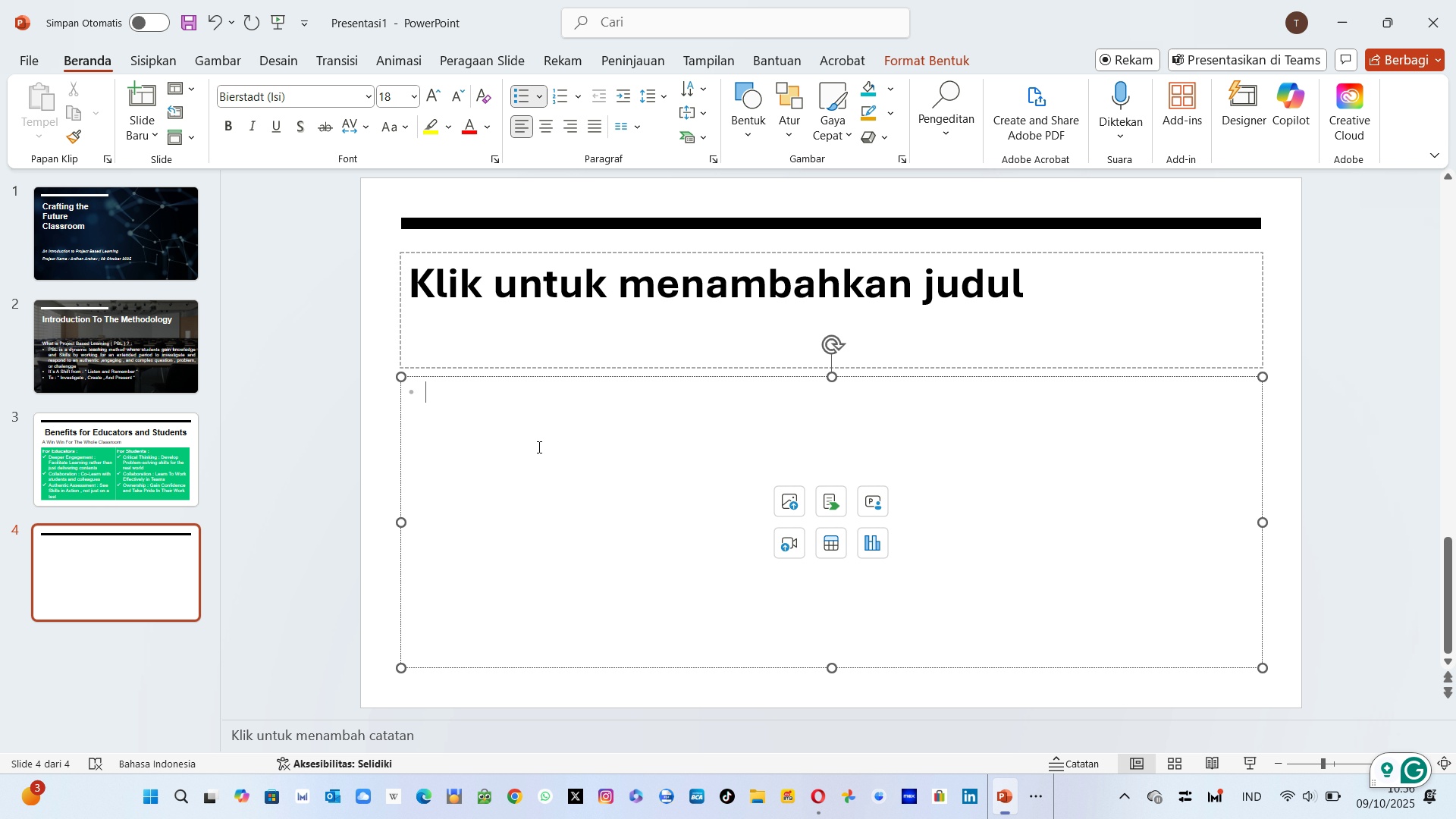 
wait(24.03)
 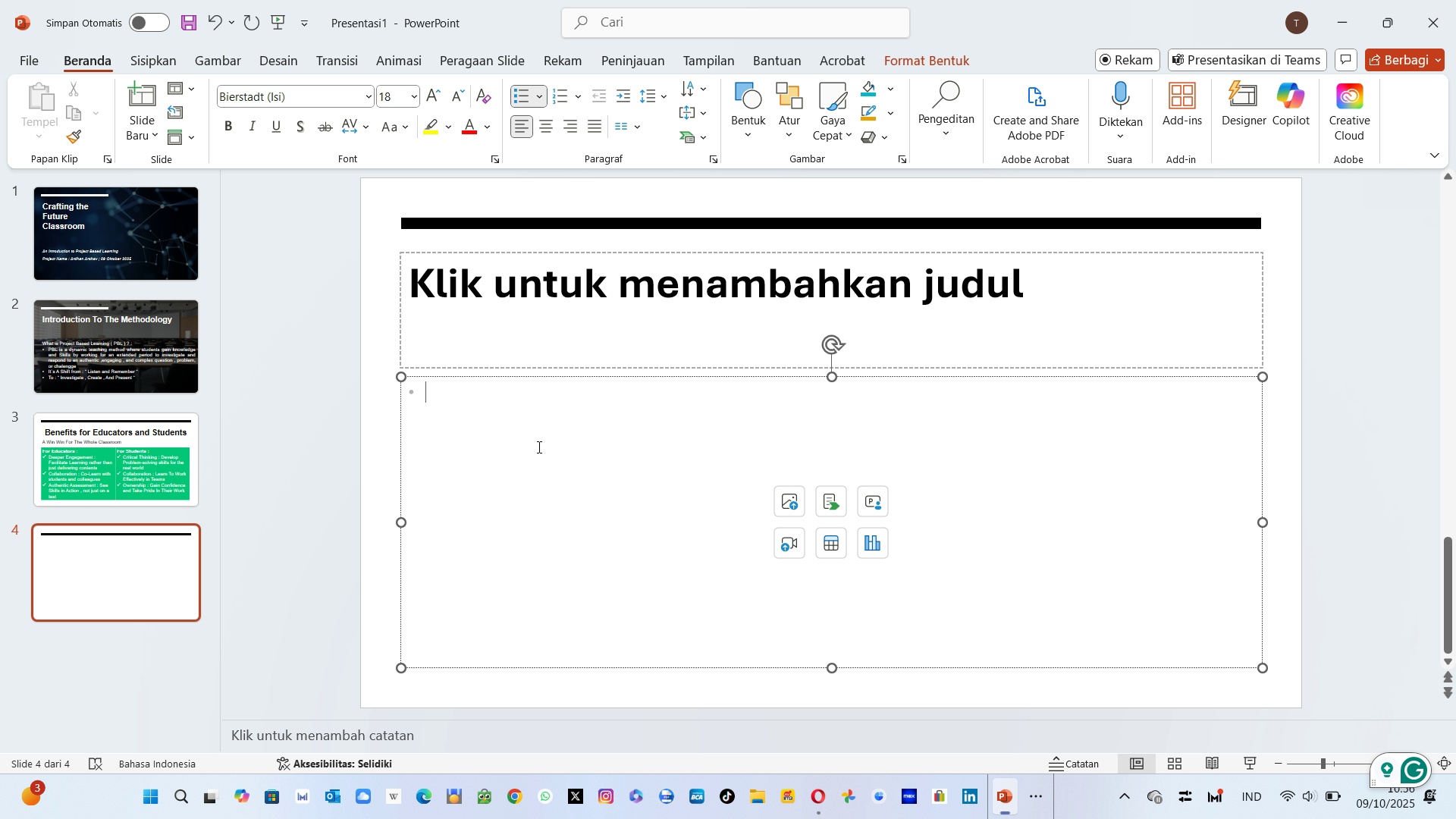 
left_click([529, 353])
 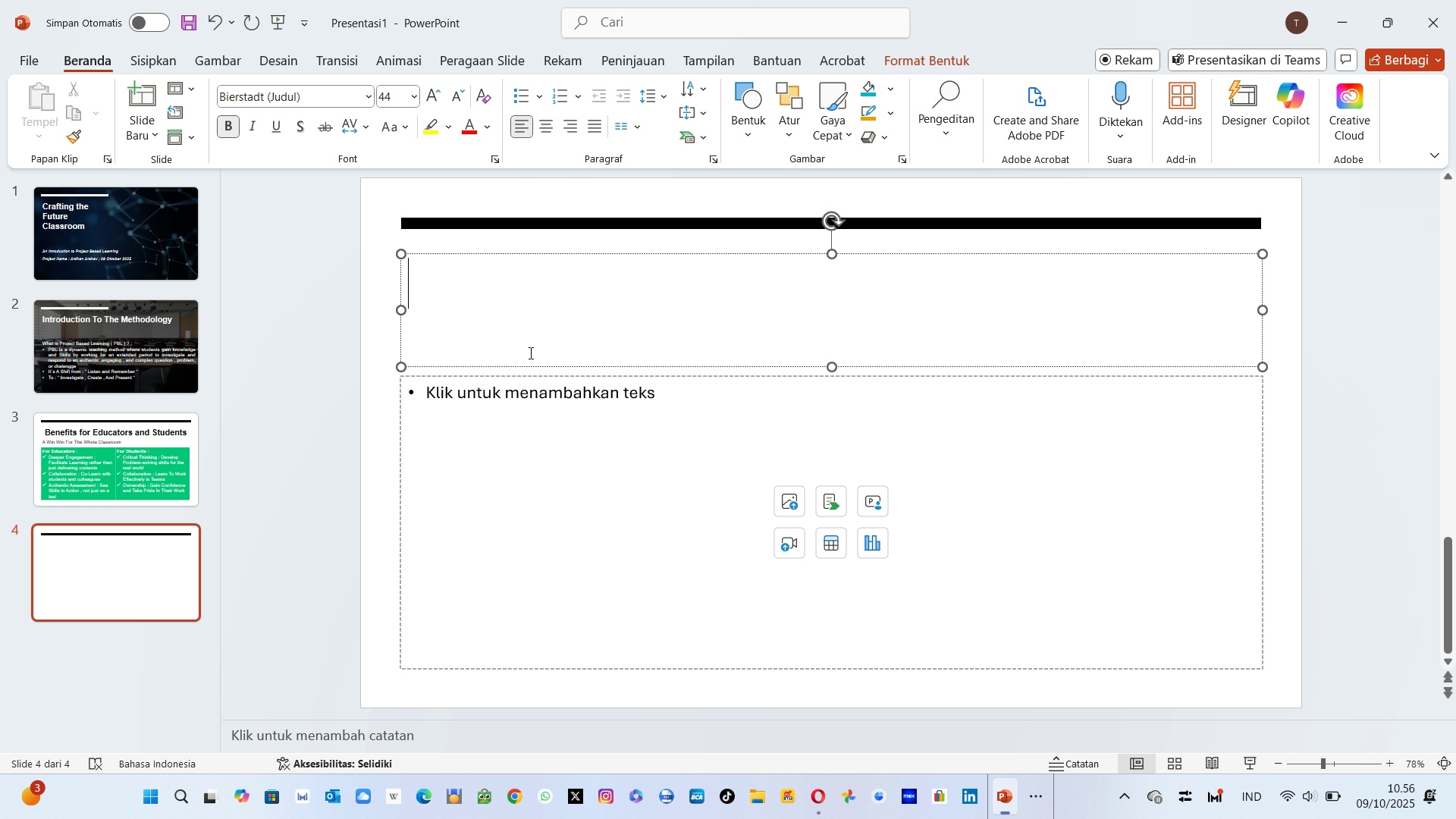 
type(Step by)
key(Backspace)
key(Backspace)
key(Backspace)
key(Backspace)
key(Backspace)
key(Backspace)
key(Backspace)
 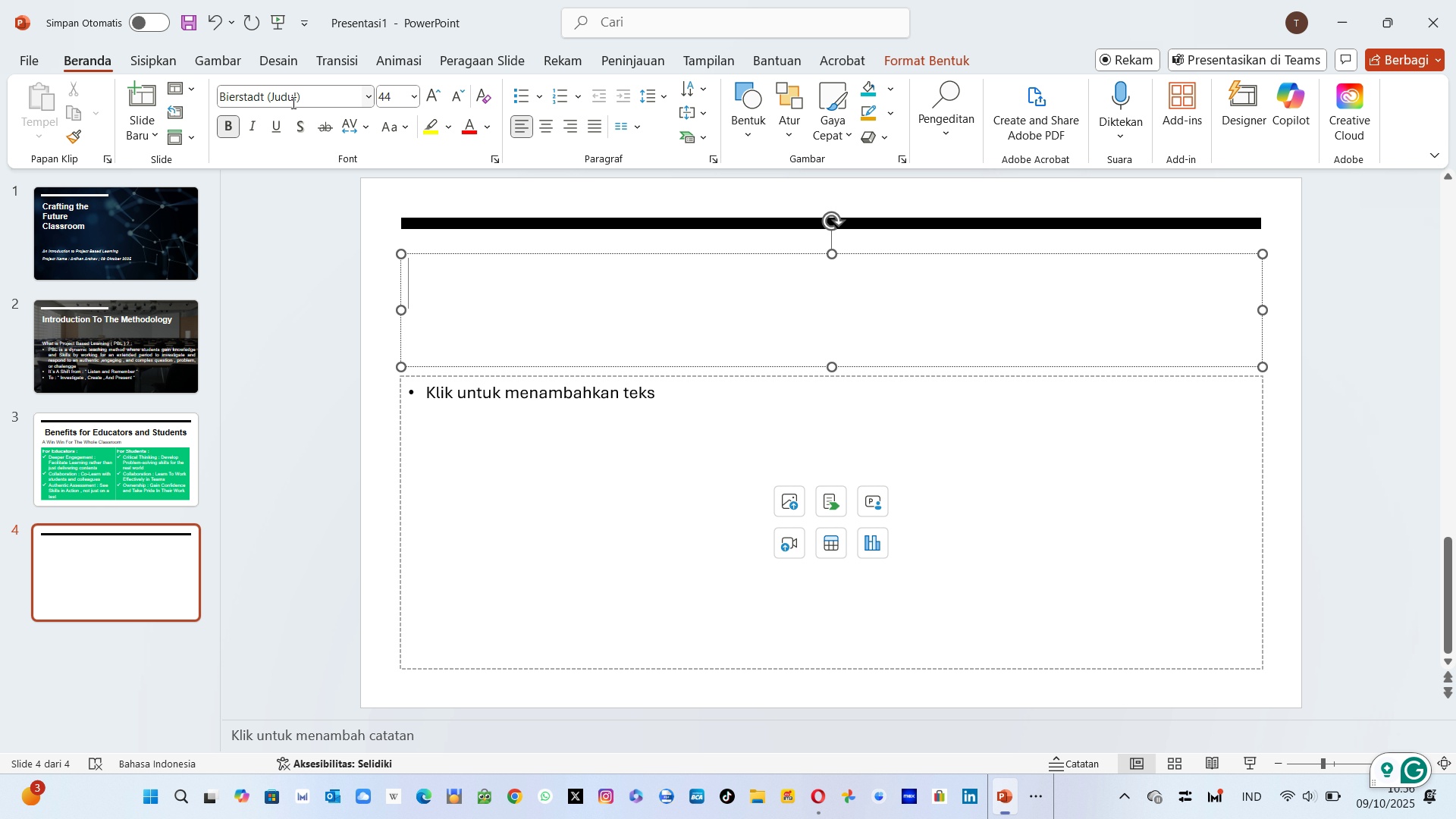 
left_click([292, 102])
 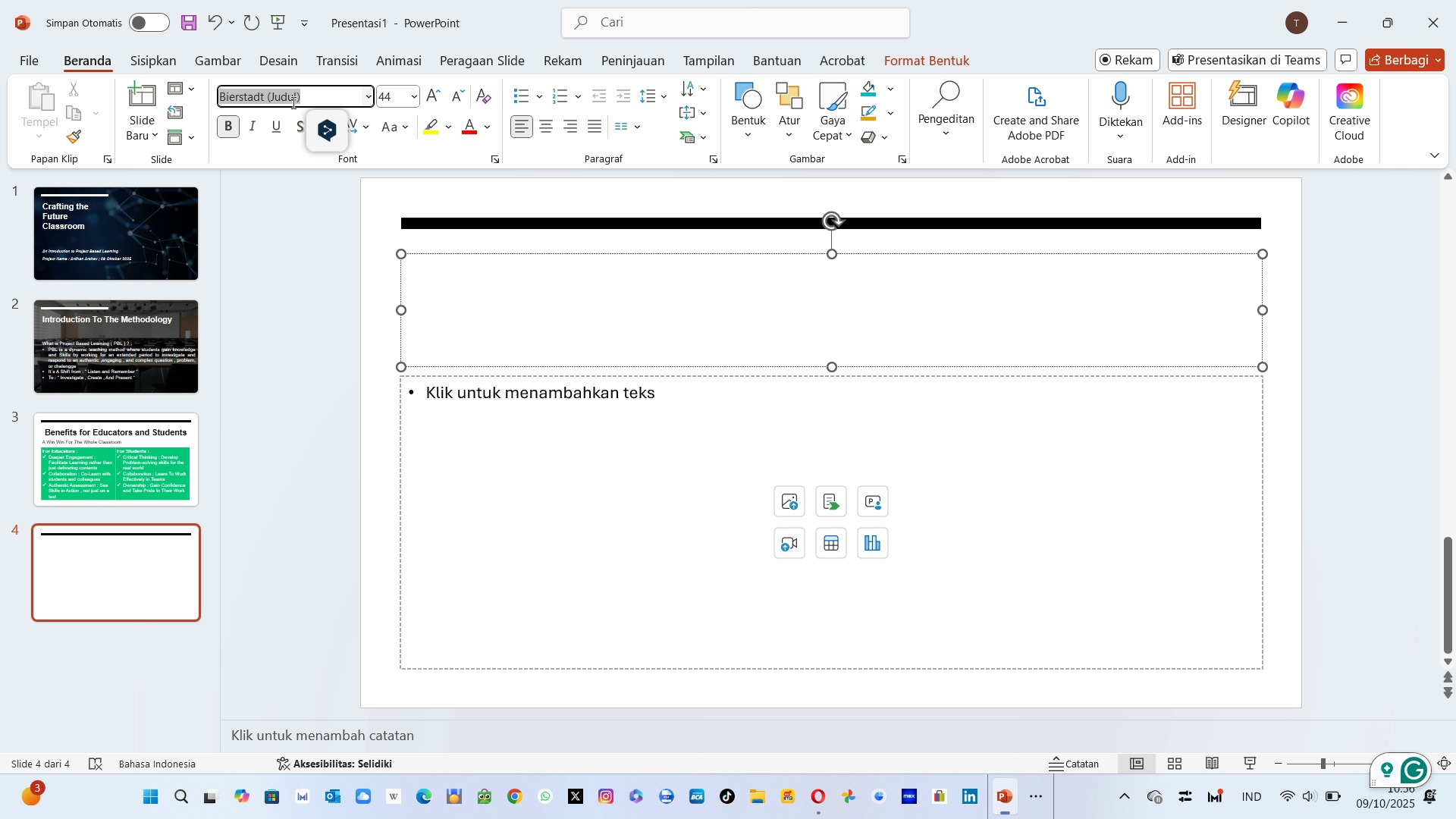 
type(Arial)
key(Tab)
type(28)
 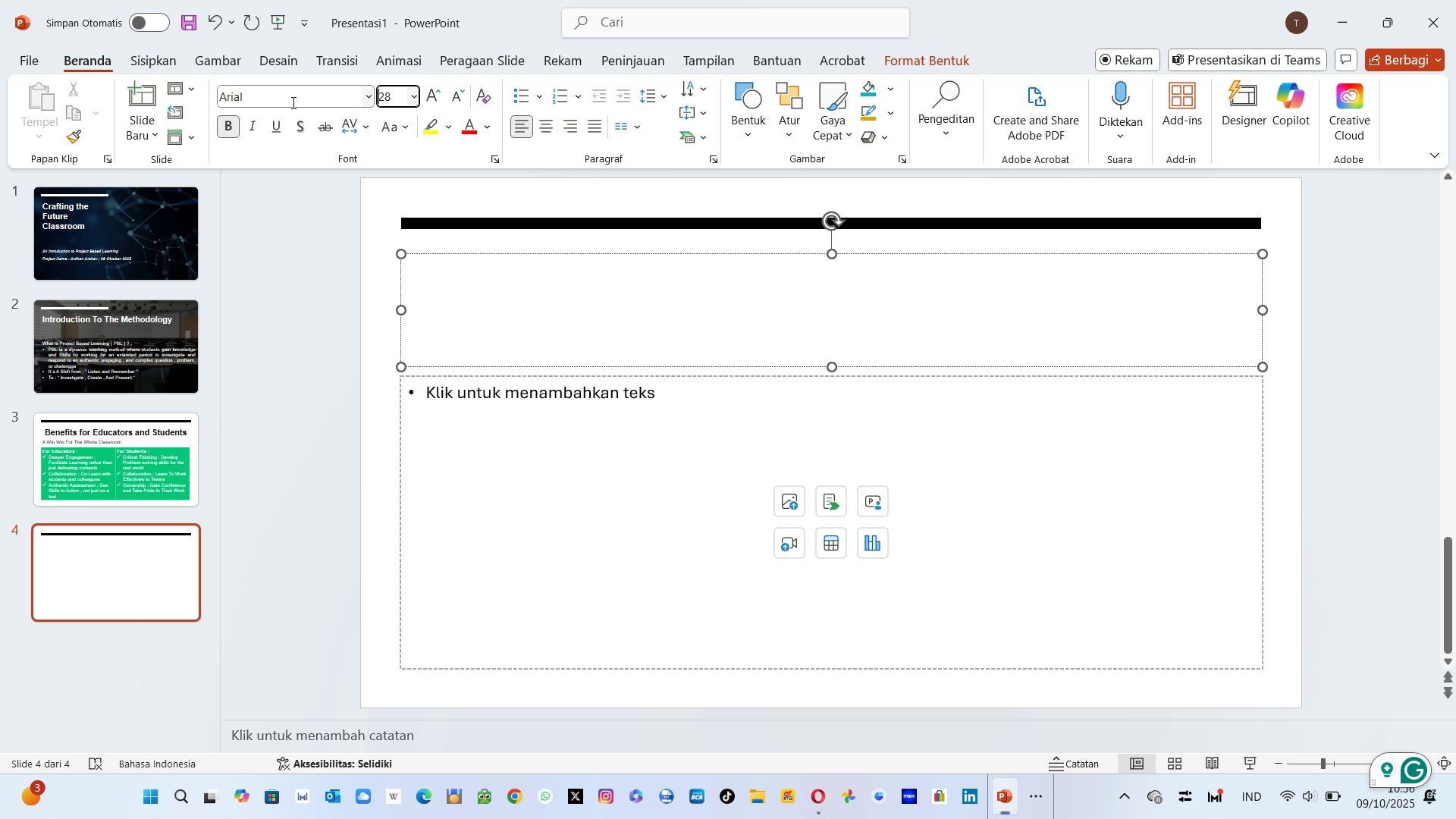 
key(Enter)
 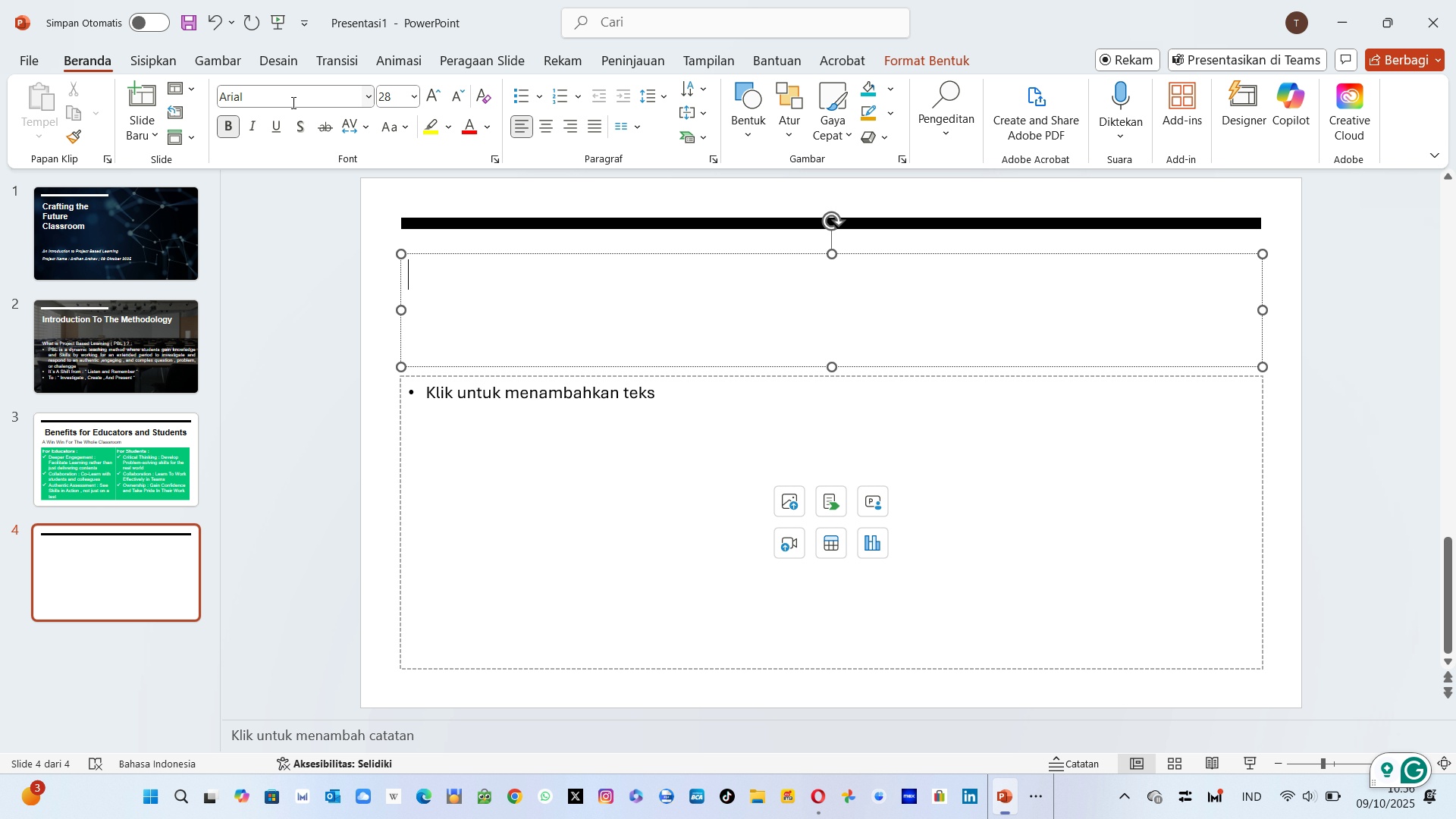 
type(Step by S)
key(Backspace)
key(Backspace)
key(Backspace)
key(Backspace)
type(By Step )
 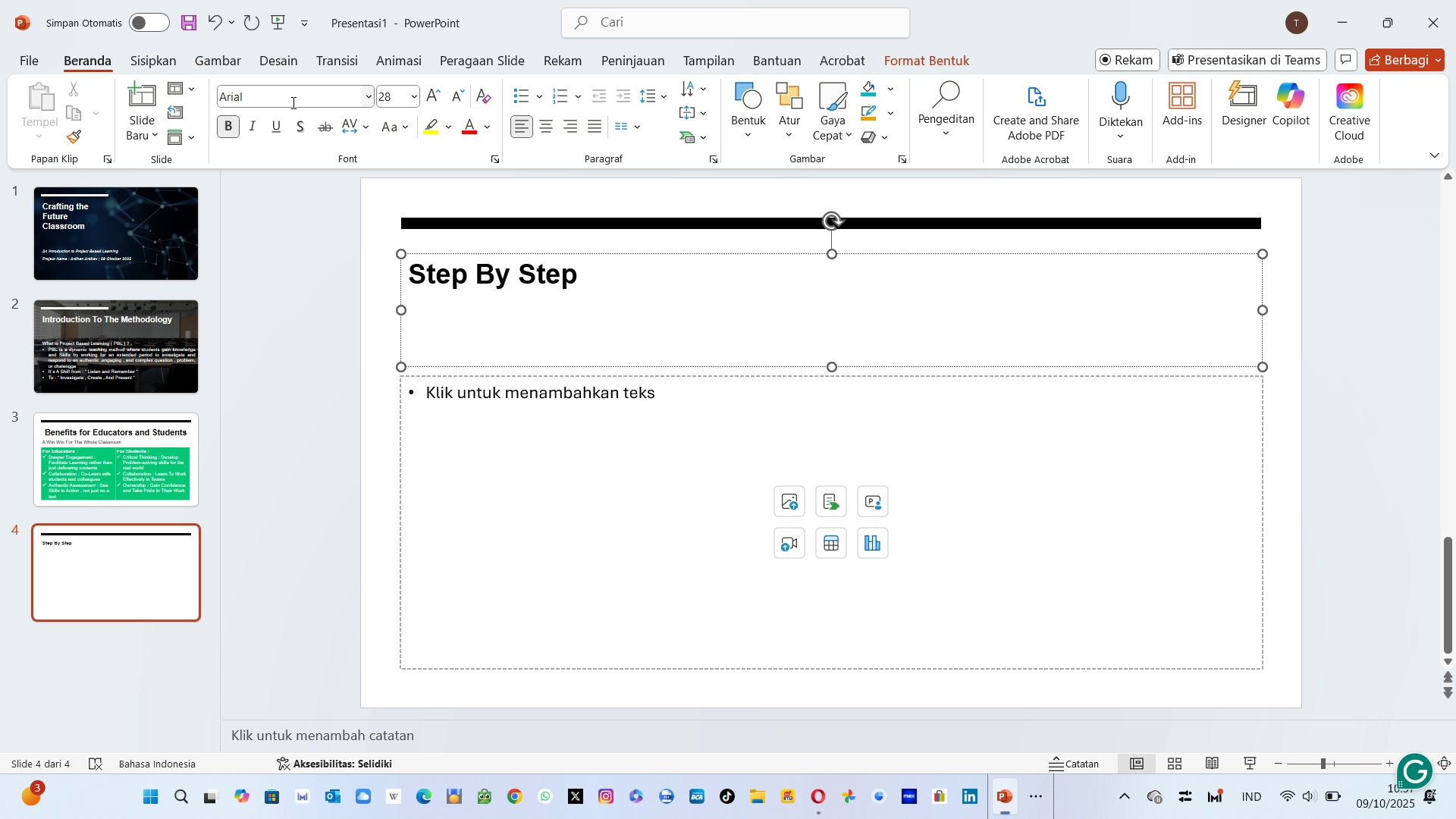 
type(Implementation Guide)
 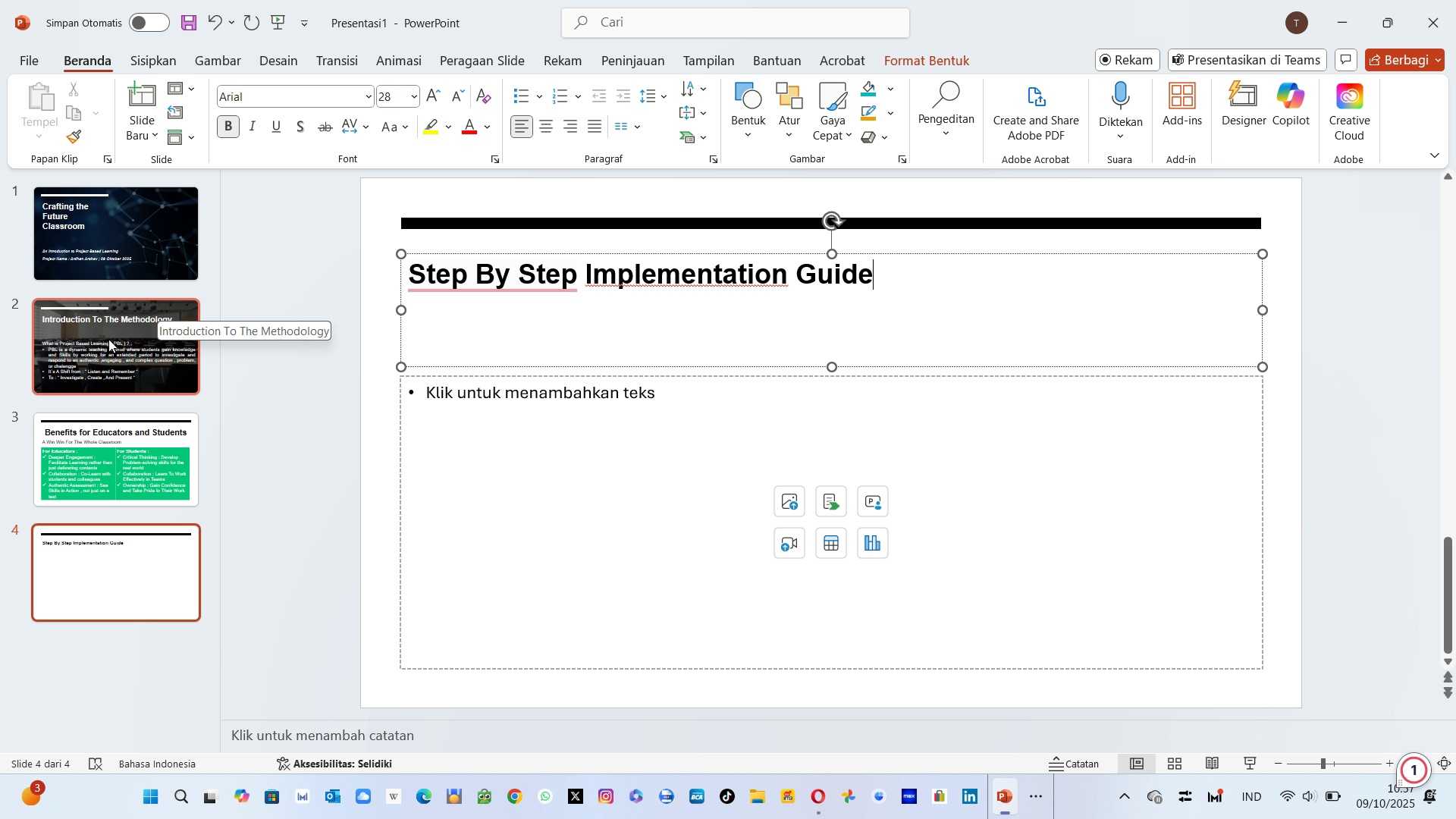 
wait(6.51)
 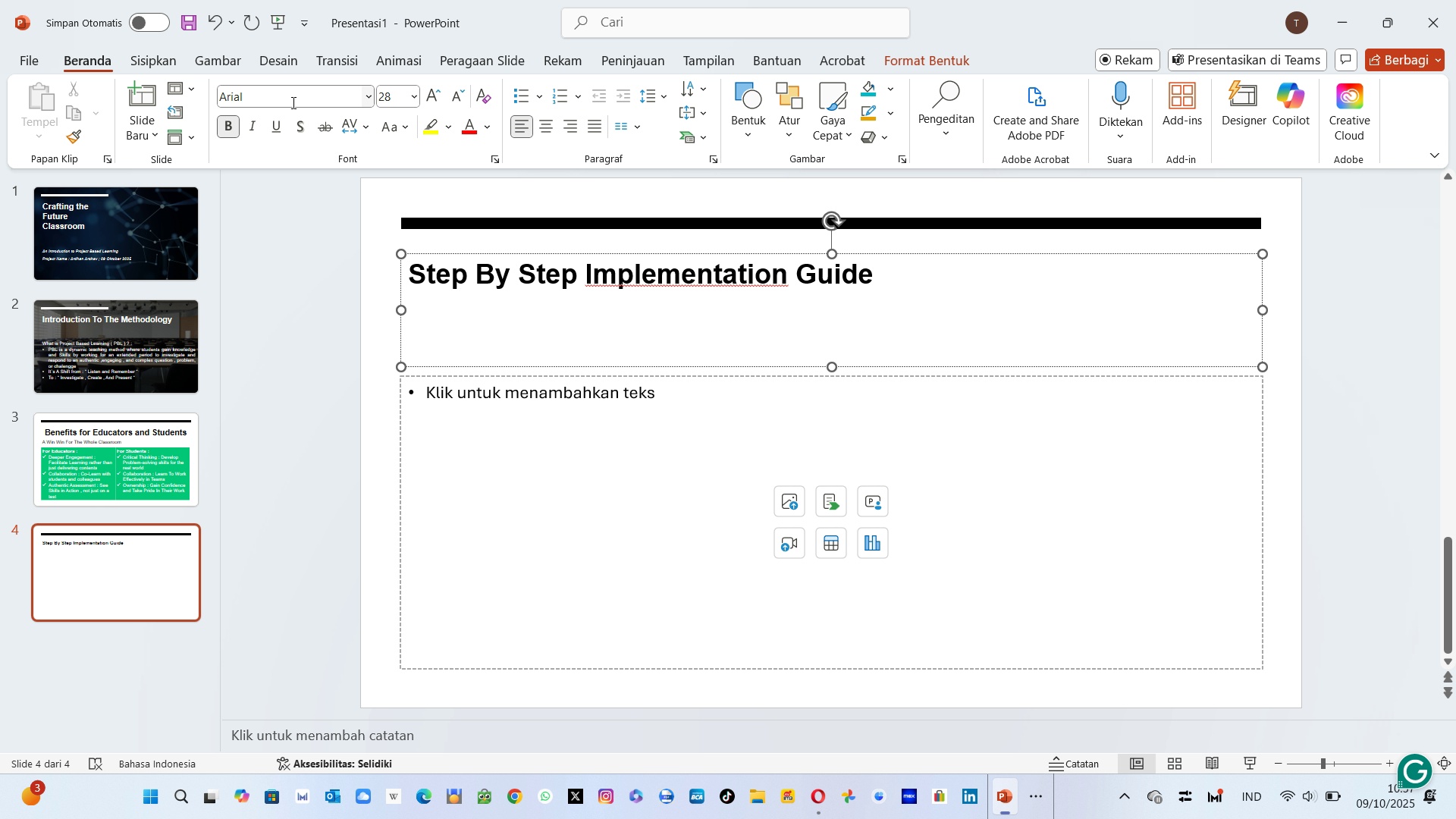 
left_click([491, 403])
 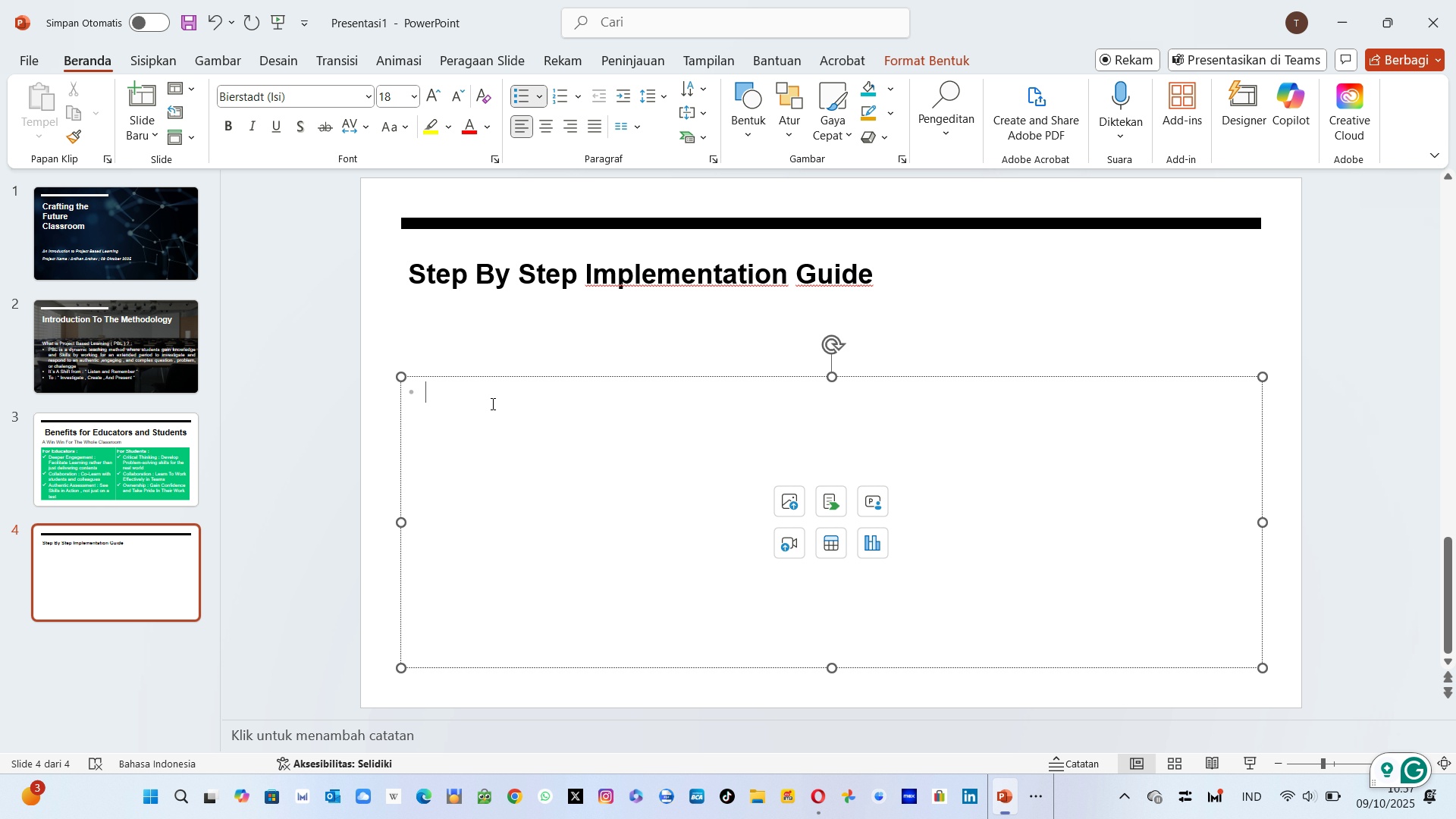 
wait(6.78)
 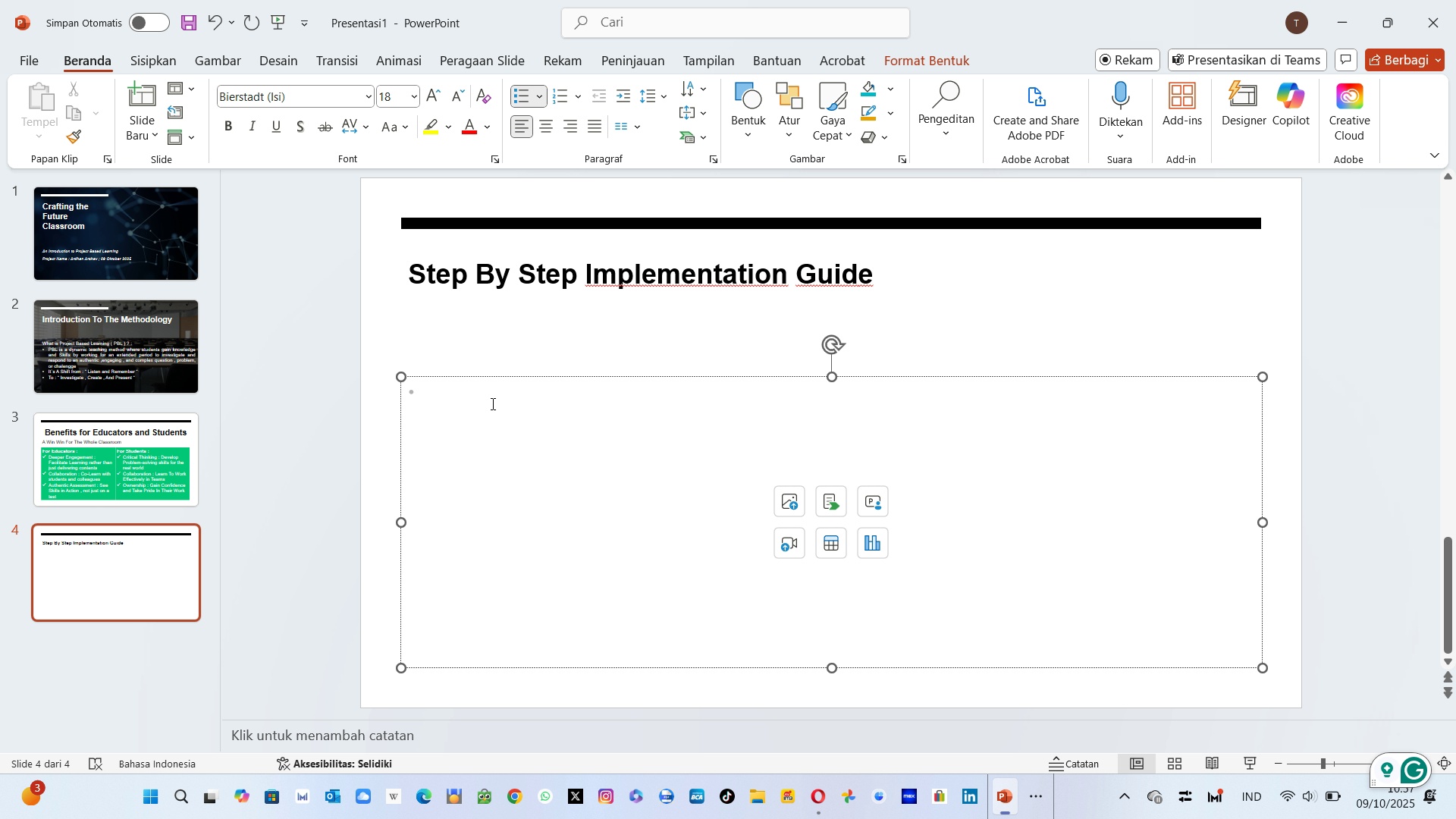 
type(How To La)
key(Backspace)
type(aunch Your First PL)
key(Backspace)
type(BL Unit)
 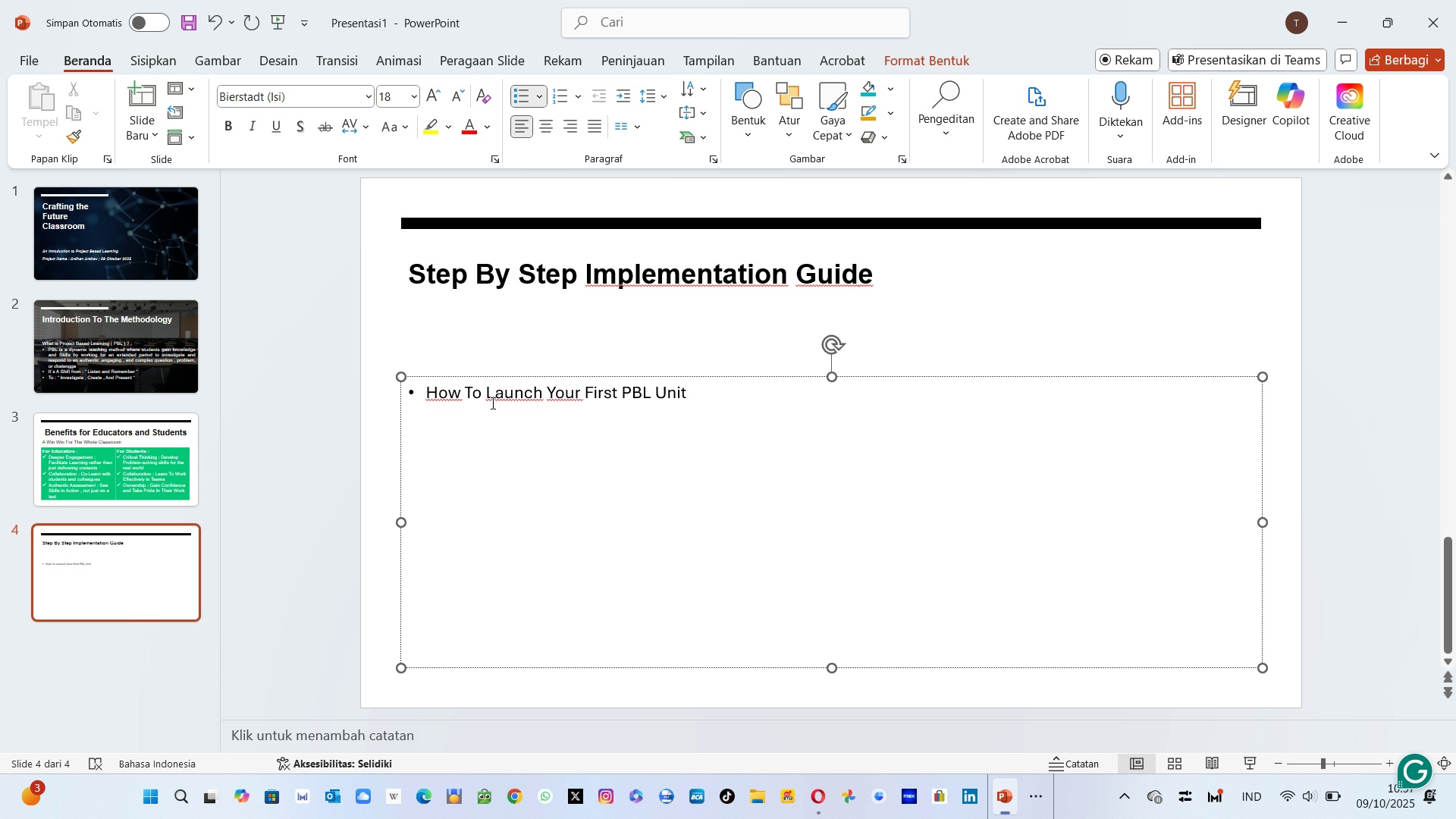 
wait(6.59)
 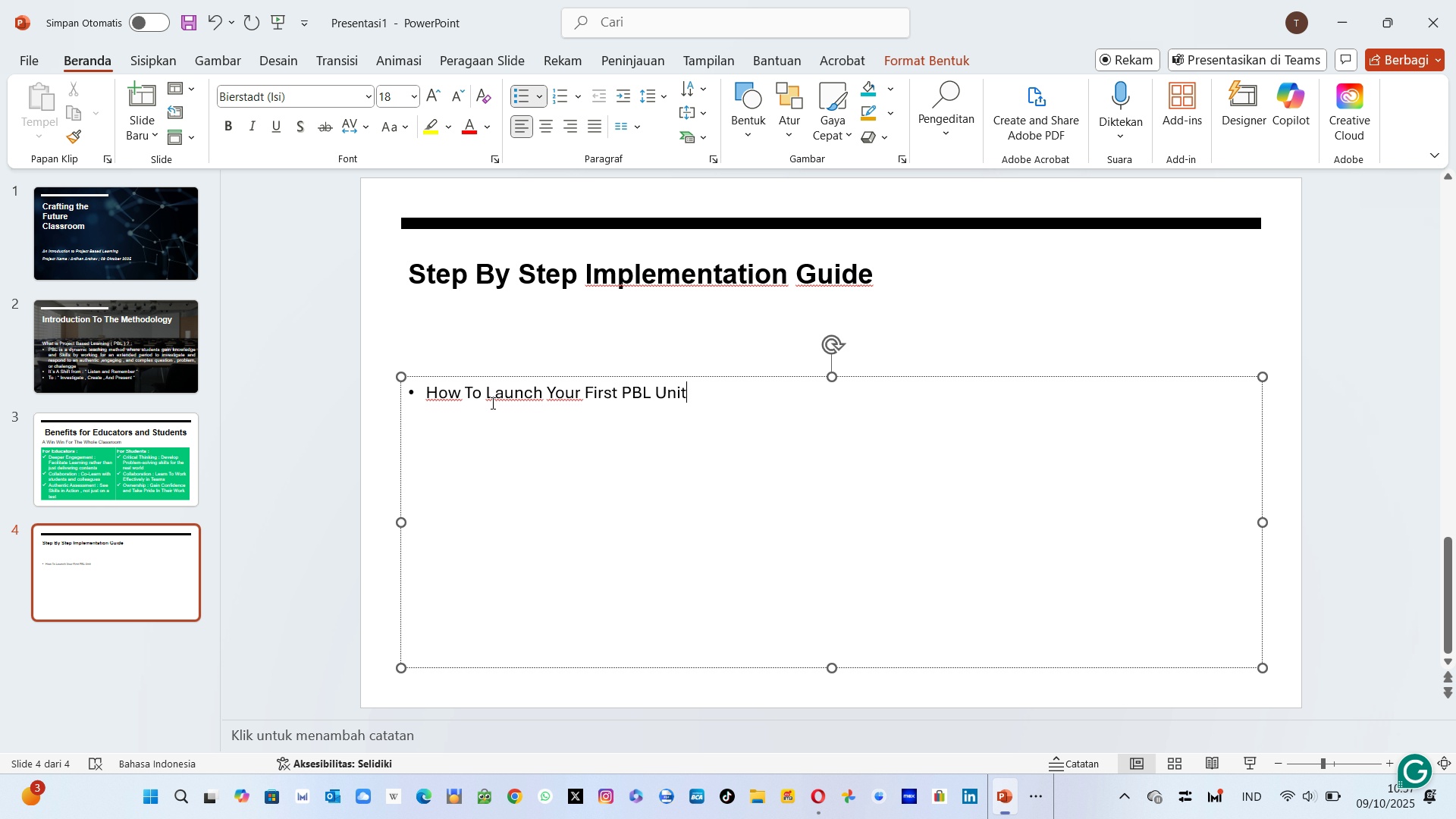 
hold_key(key=ArrowLeft, duration=1.47)
 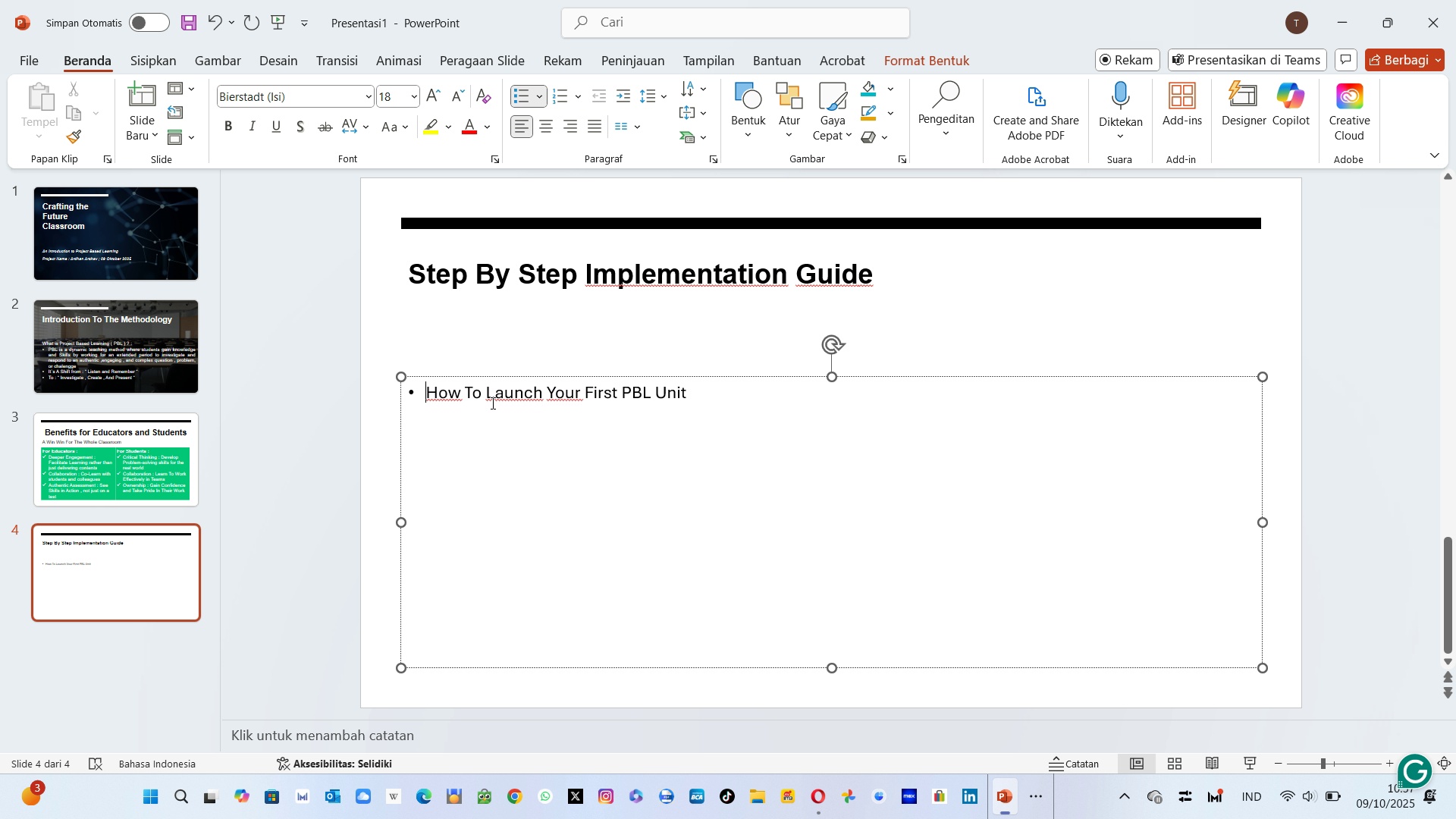 
hold_key(key=ArrowRight, duration=1.51)
 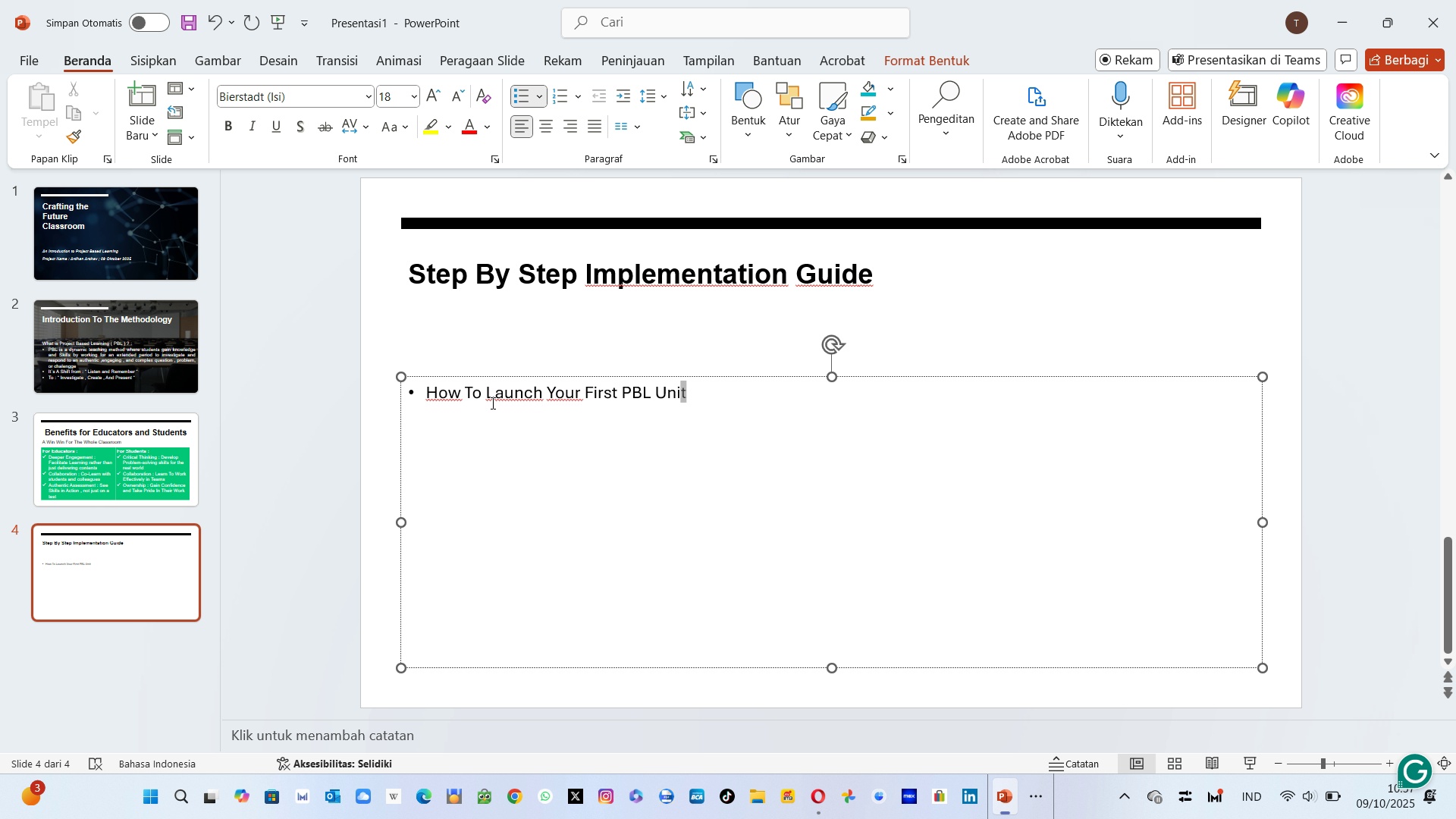 
hold_key(key=ShiftLeft, duration=1.88)
 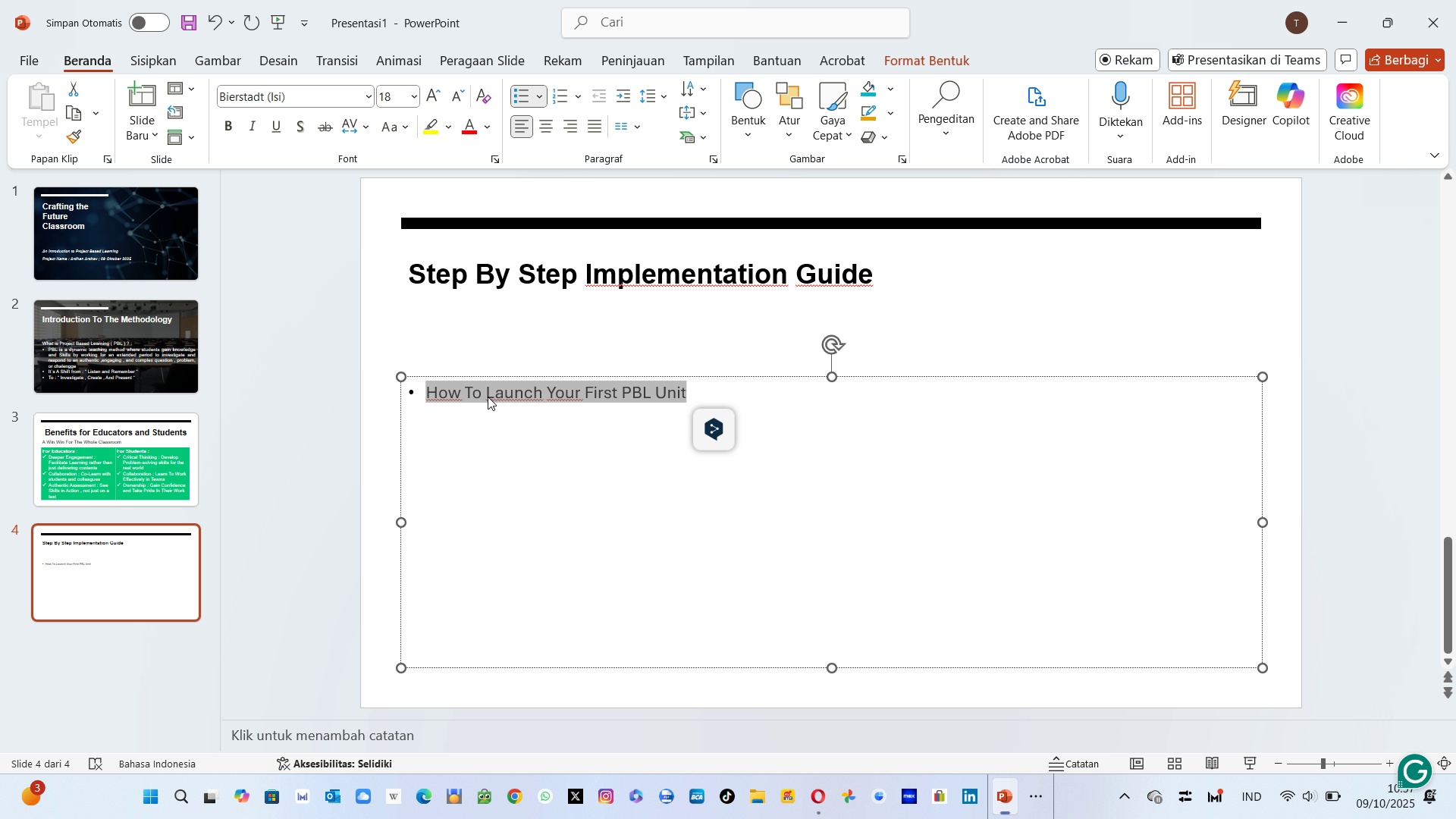 
hold_key(key=ArrowLeft, duration=1.48)
 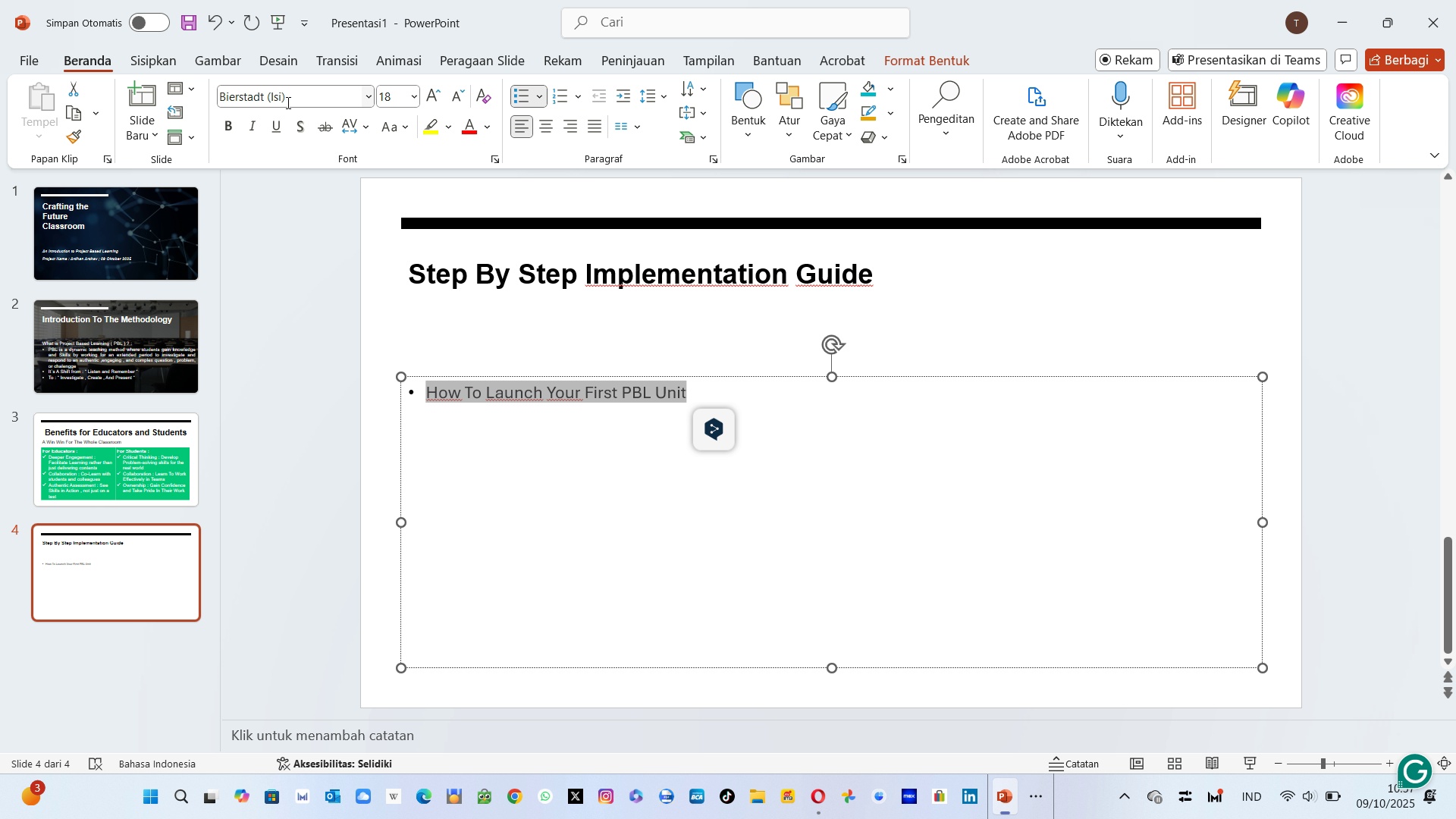 
left_click([287, 102])
 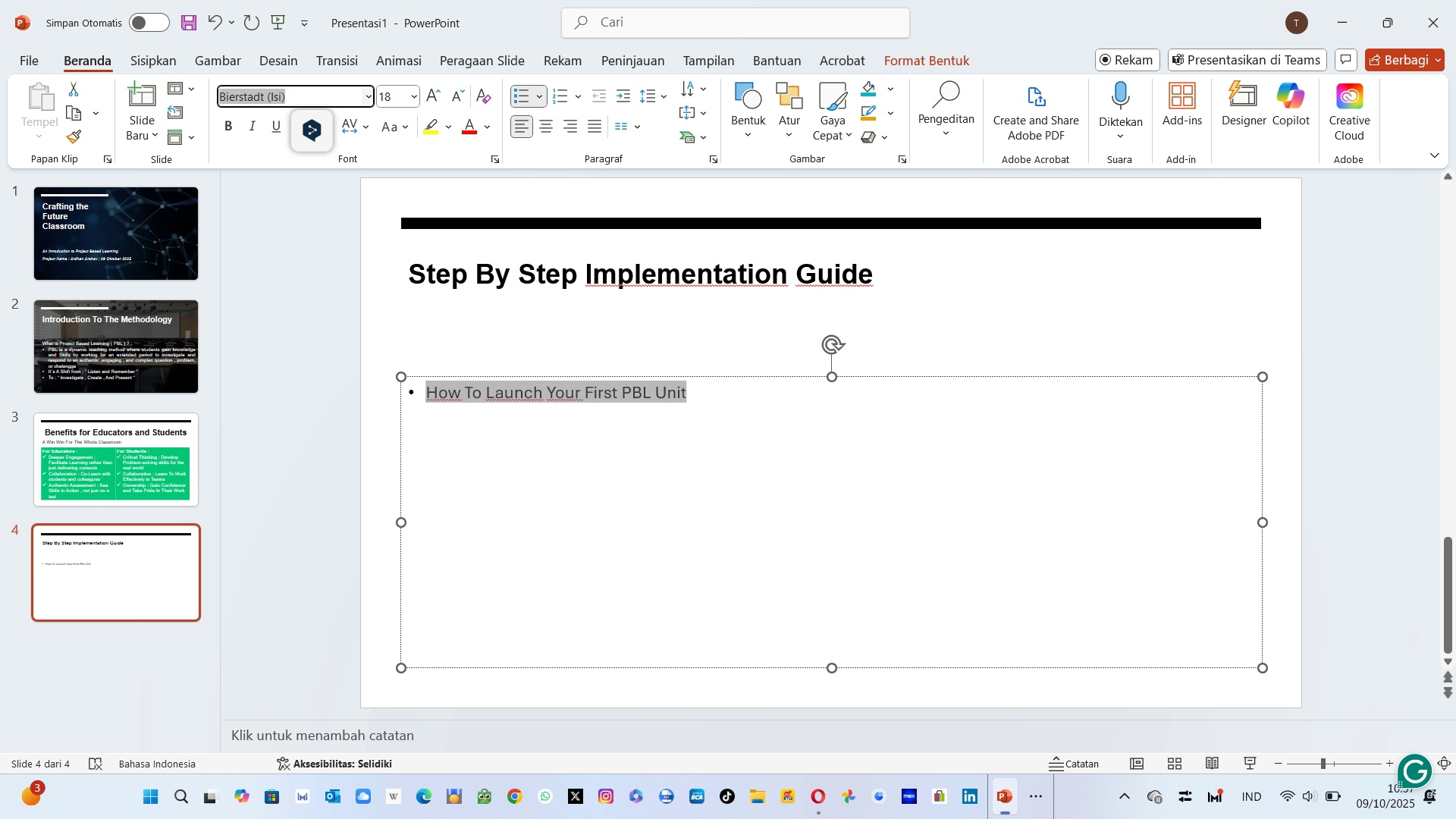 
type(arial)
 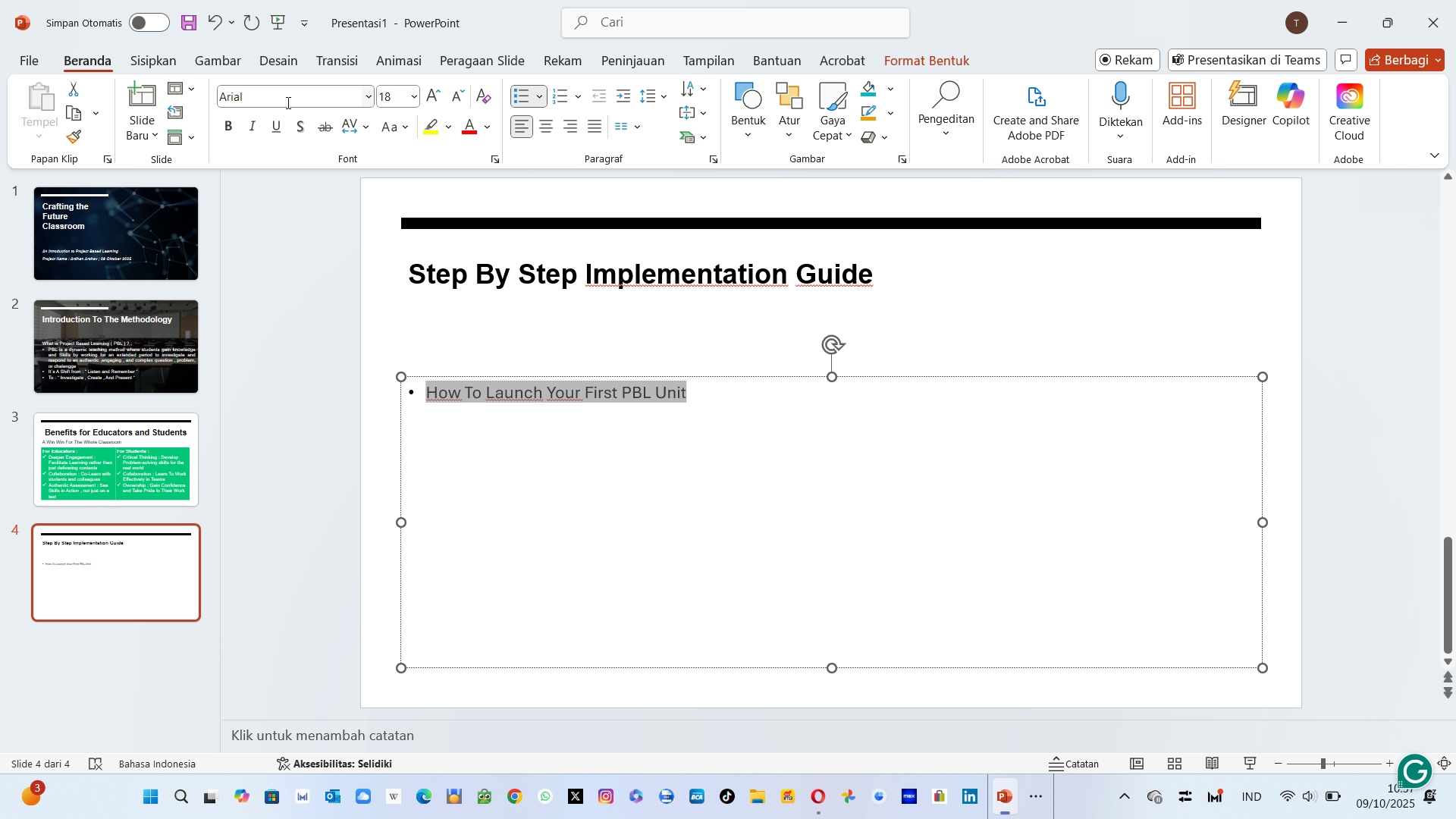 
key(Enter)
 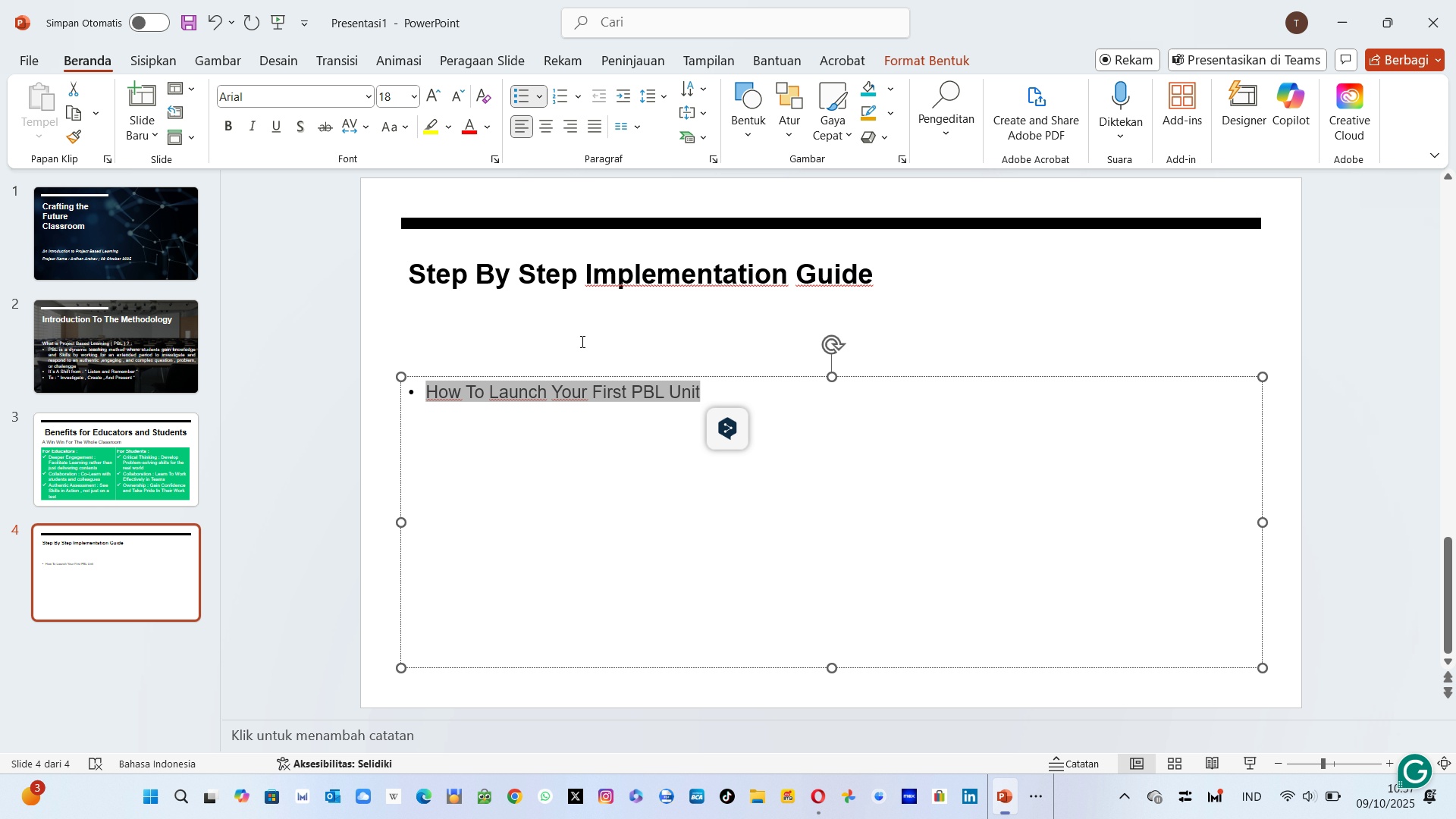 
left_click_drag(start_coordinate=[733, 378], to_coordinate=[730, 293])
 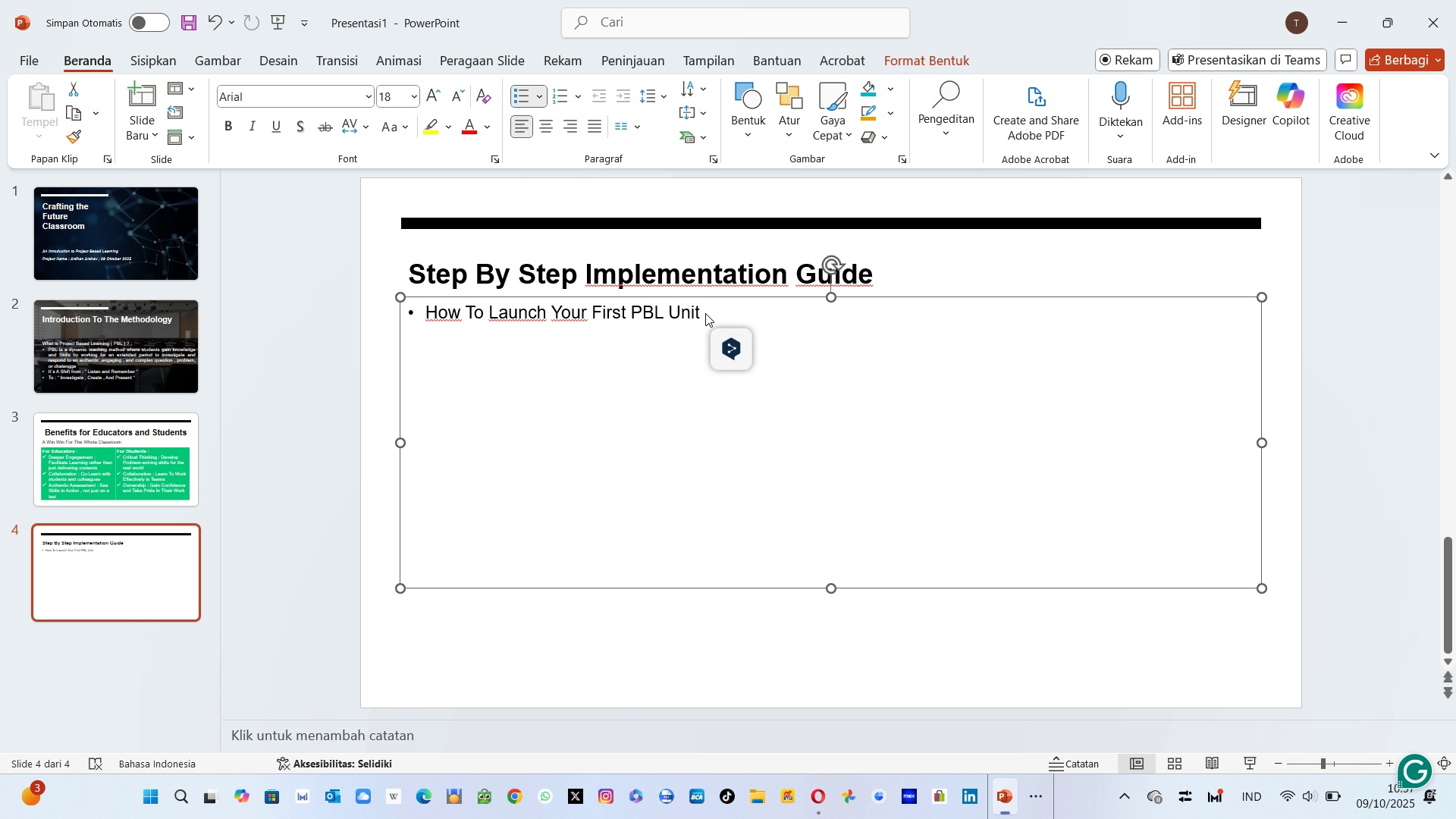 
left_click([705, 317])
 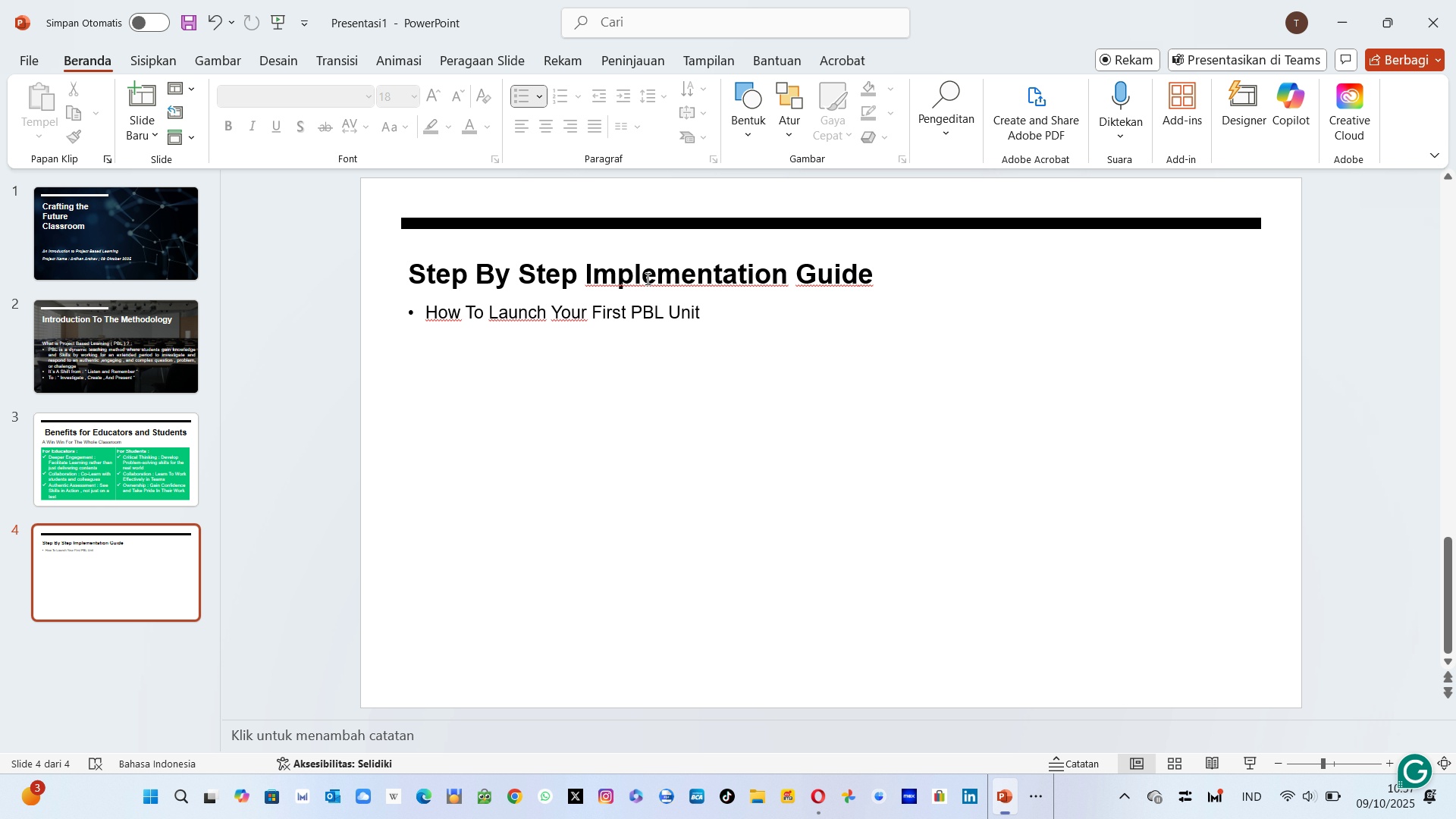 
left_click([646, 278])
 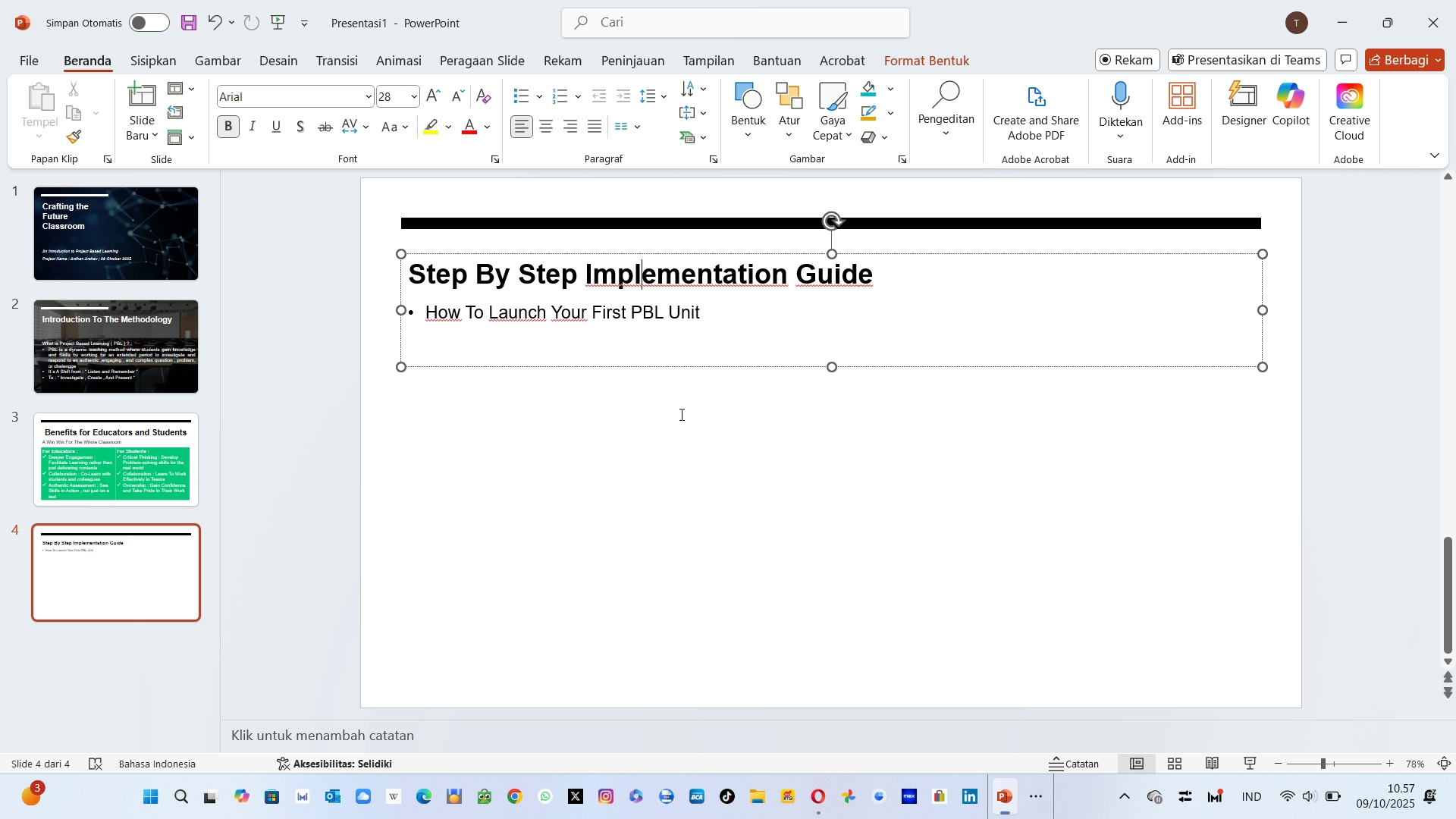 
left_click([680, 414])
 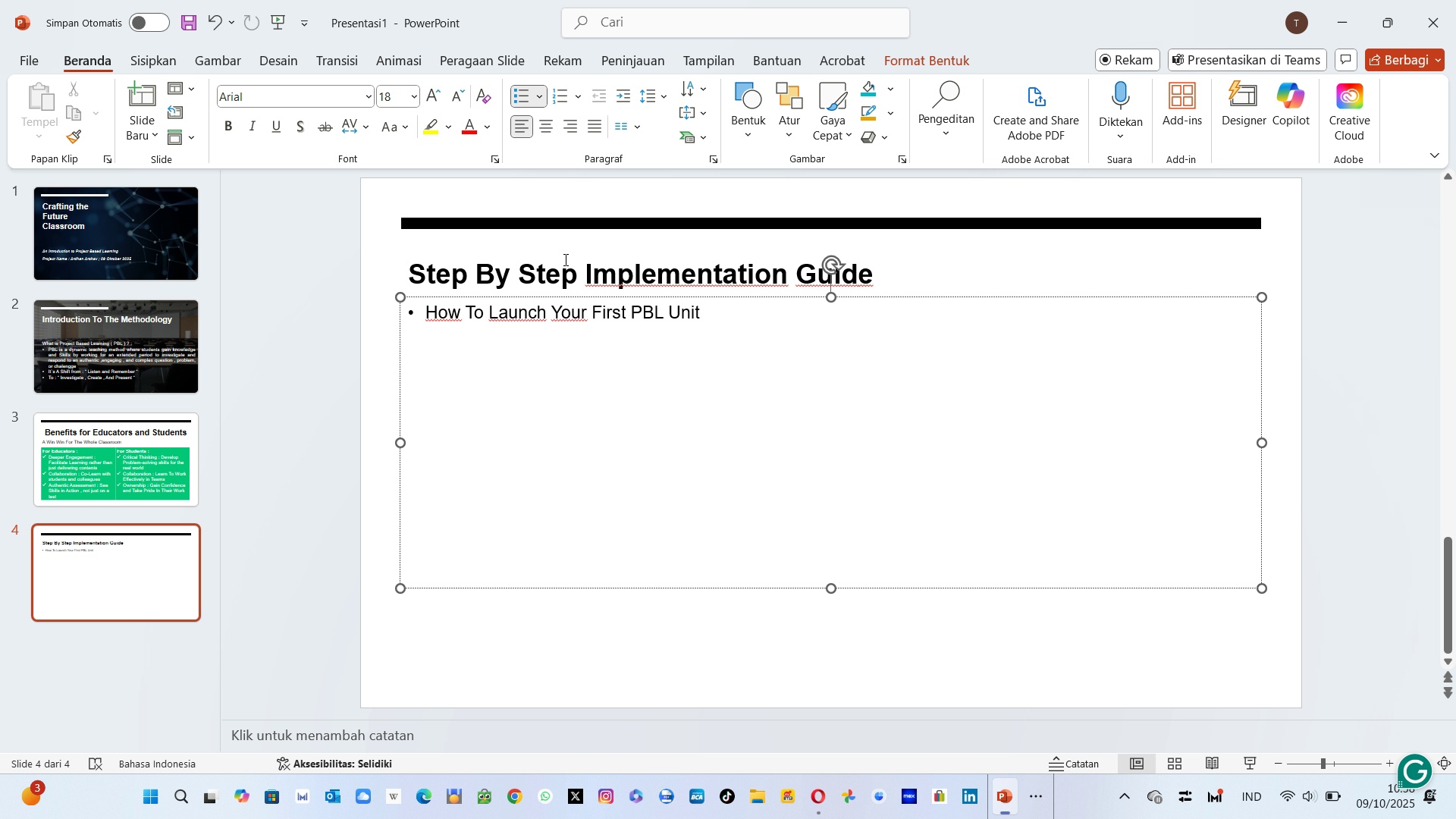 
key(Control+ControlLeft)
 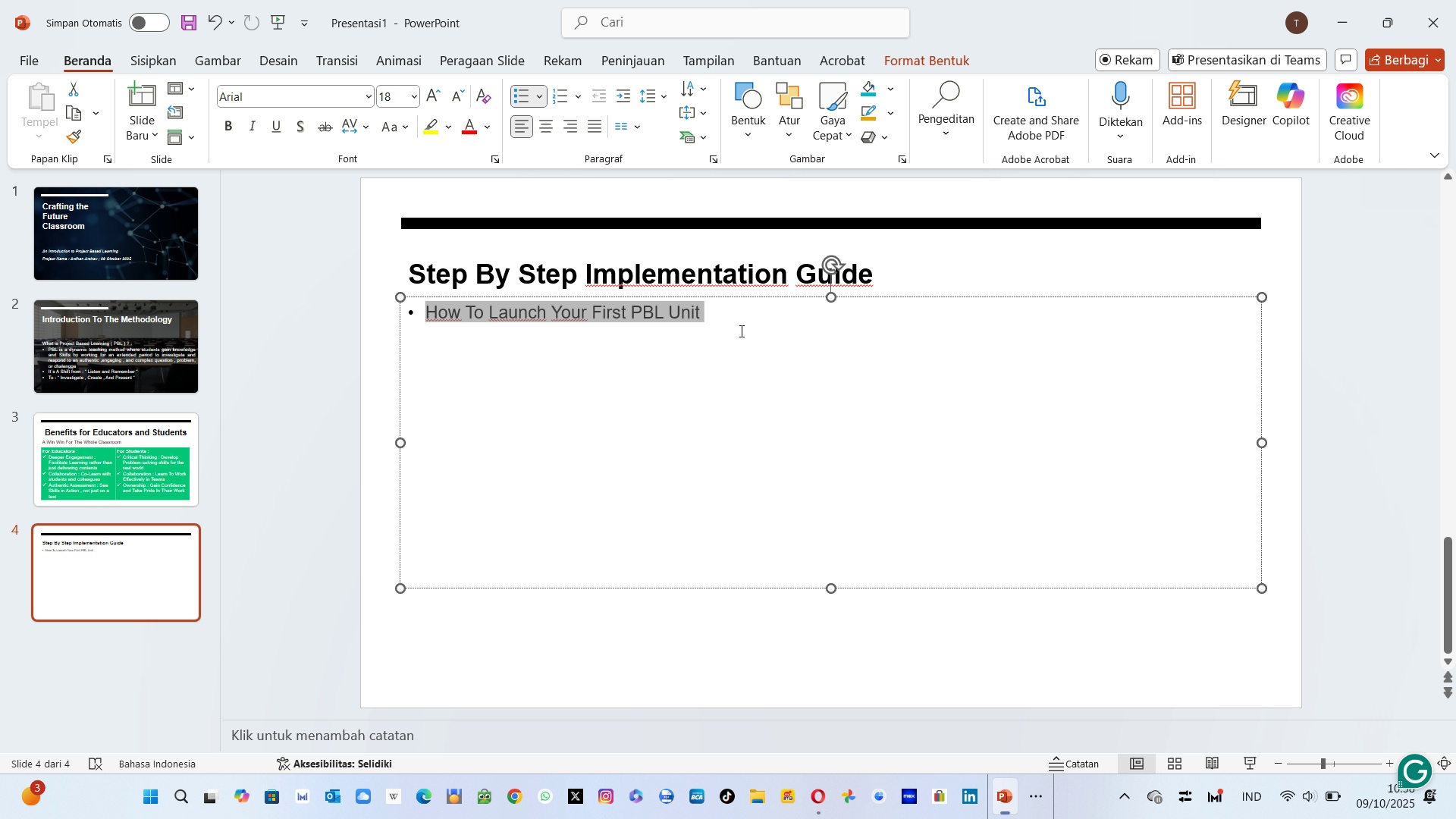 
key(Control+A)
 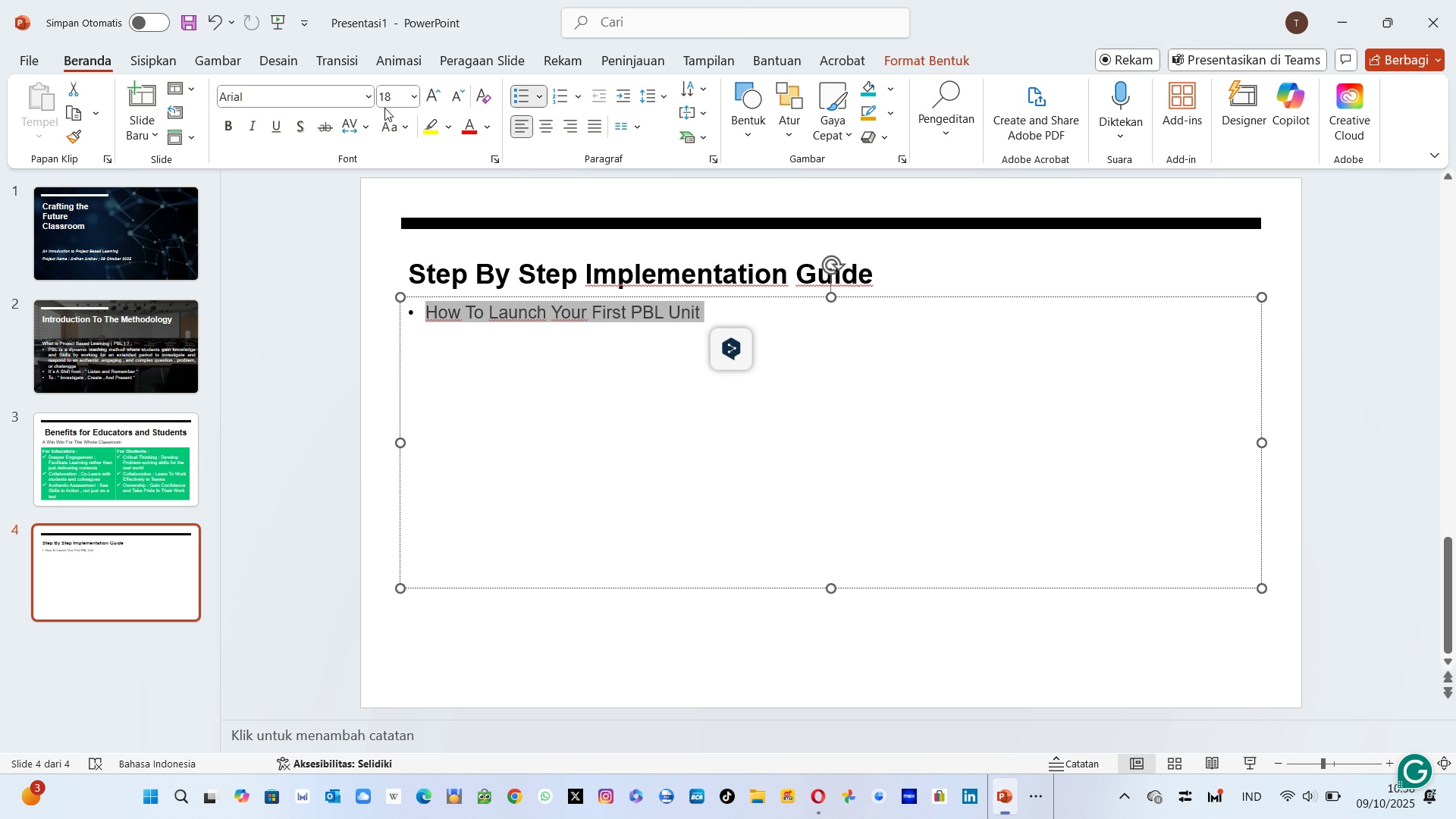 
left_click([389, 105])
 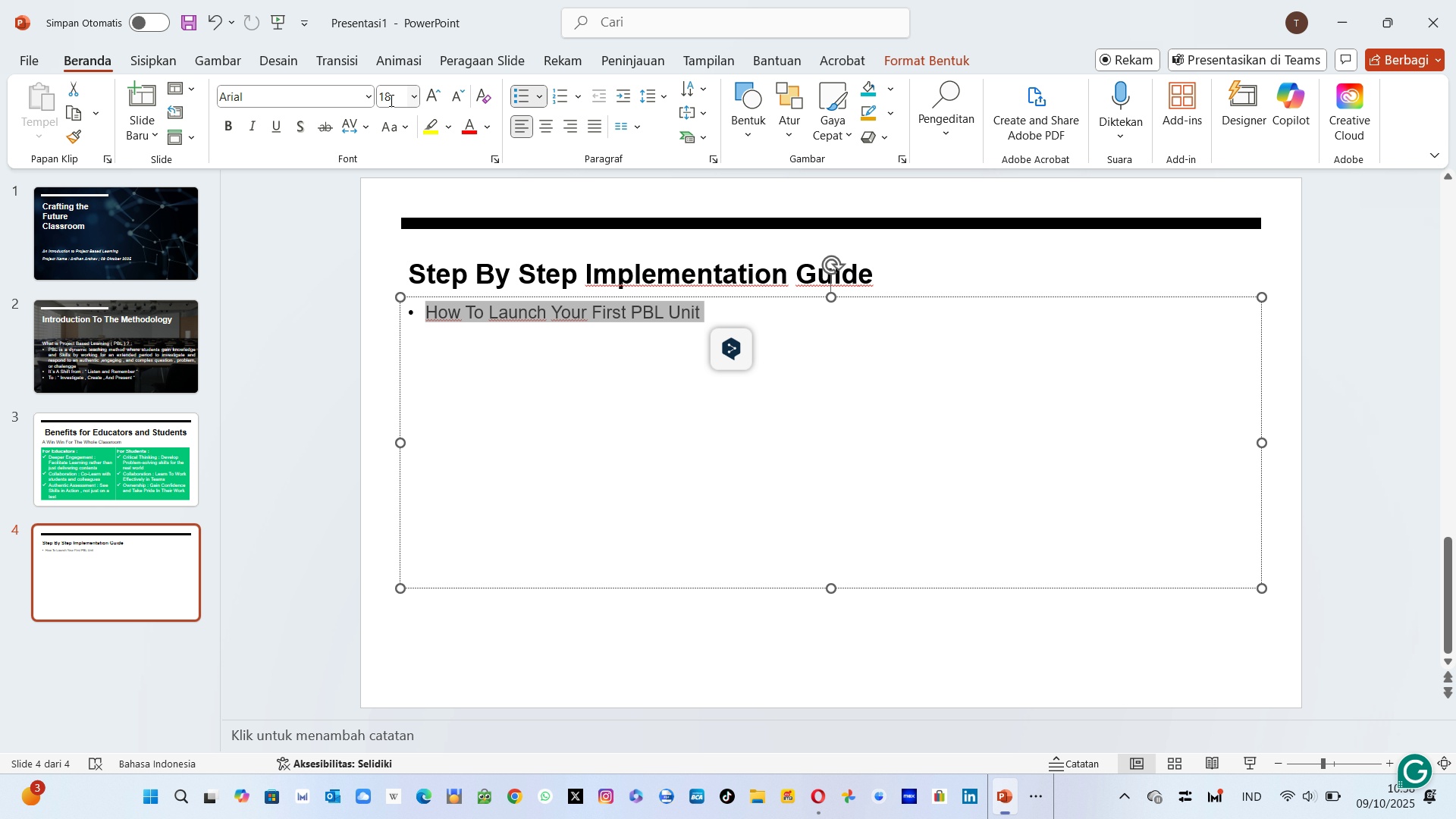 
left_click([390, 100])
 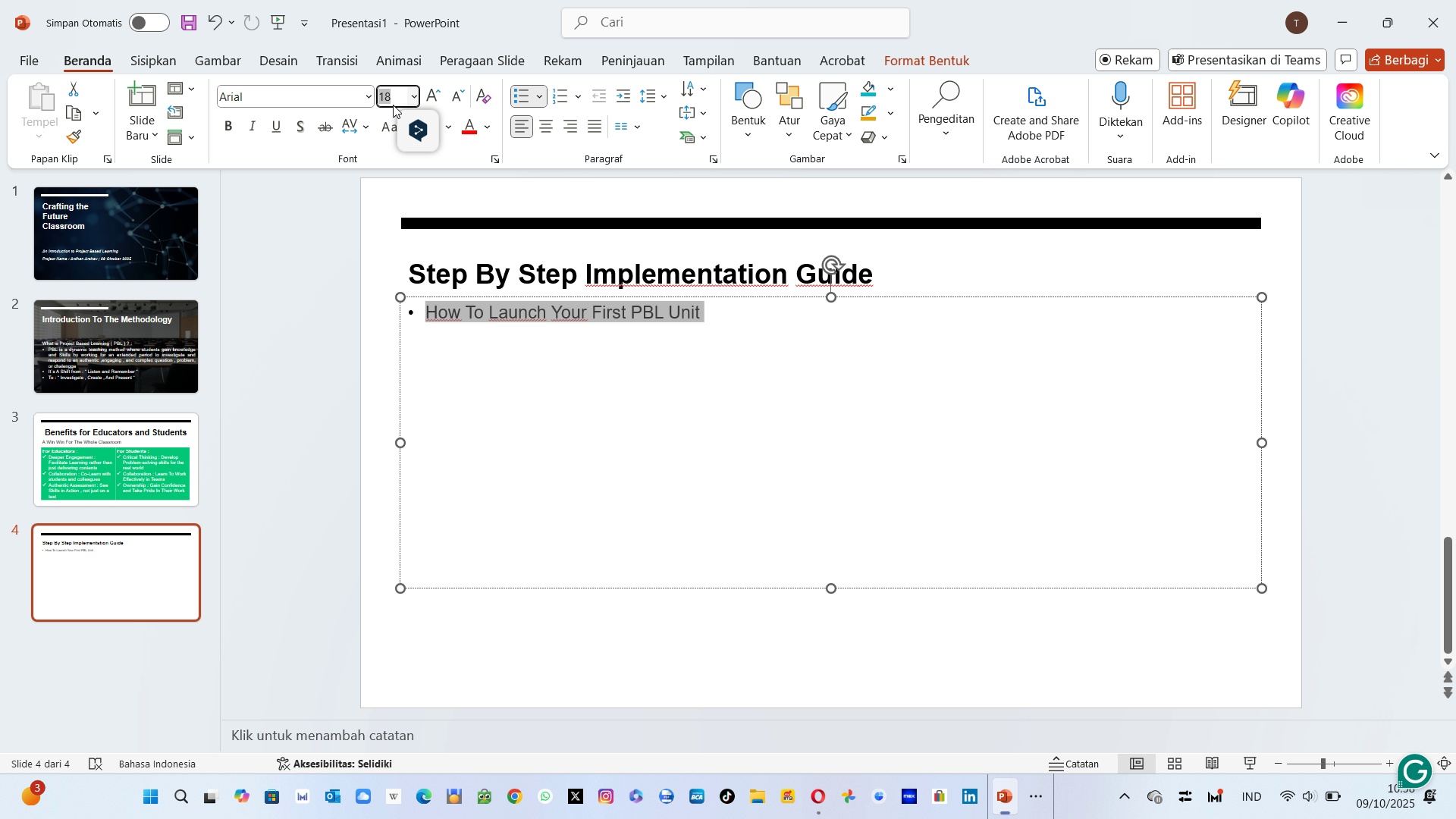 
type(28)
 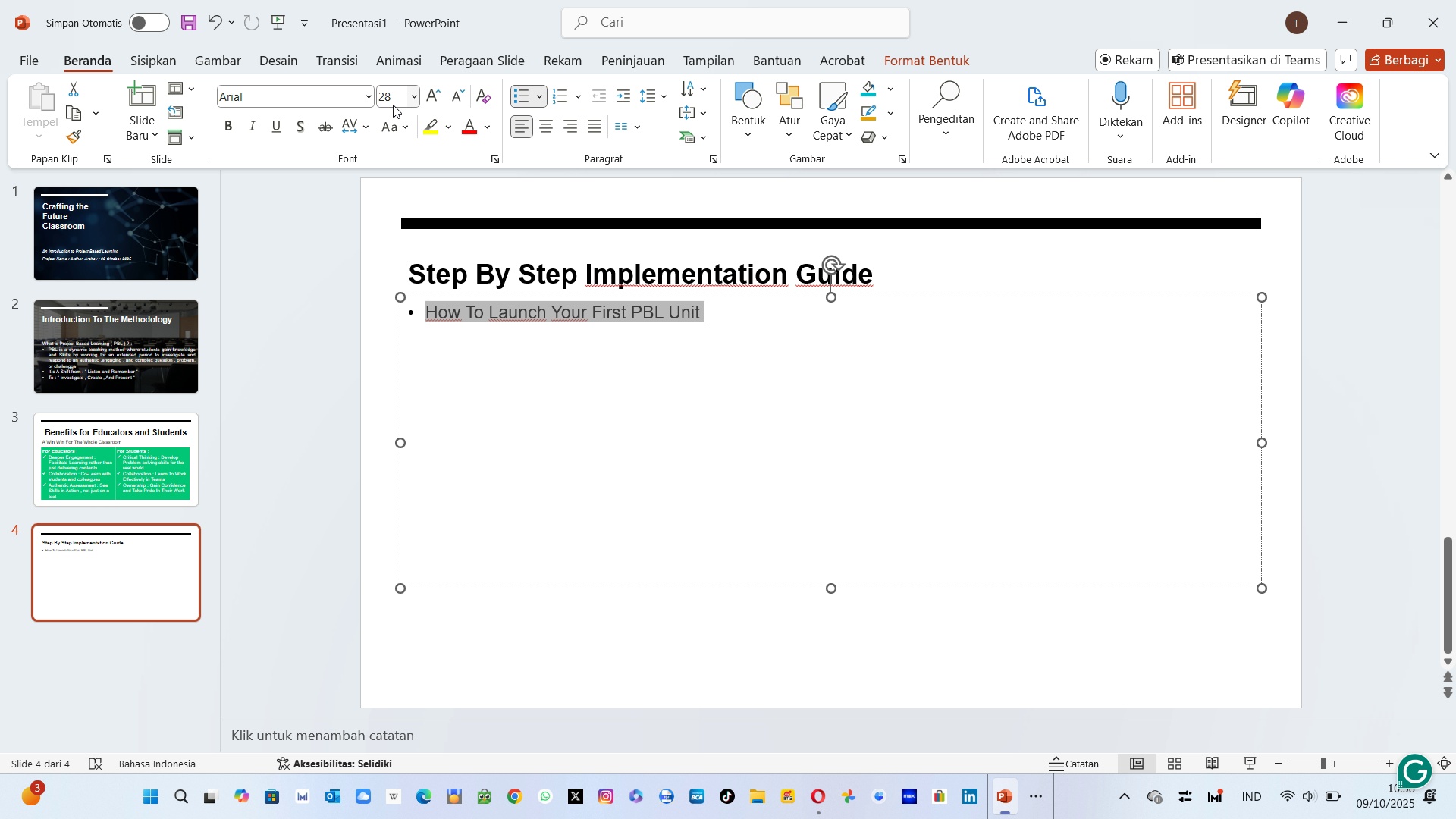 
key(Enter)
 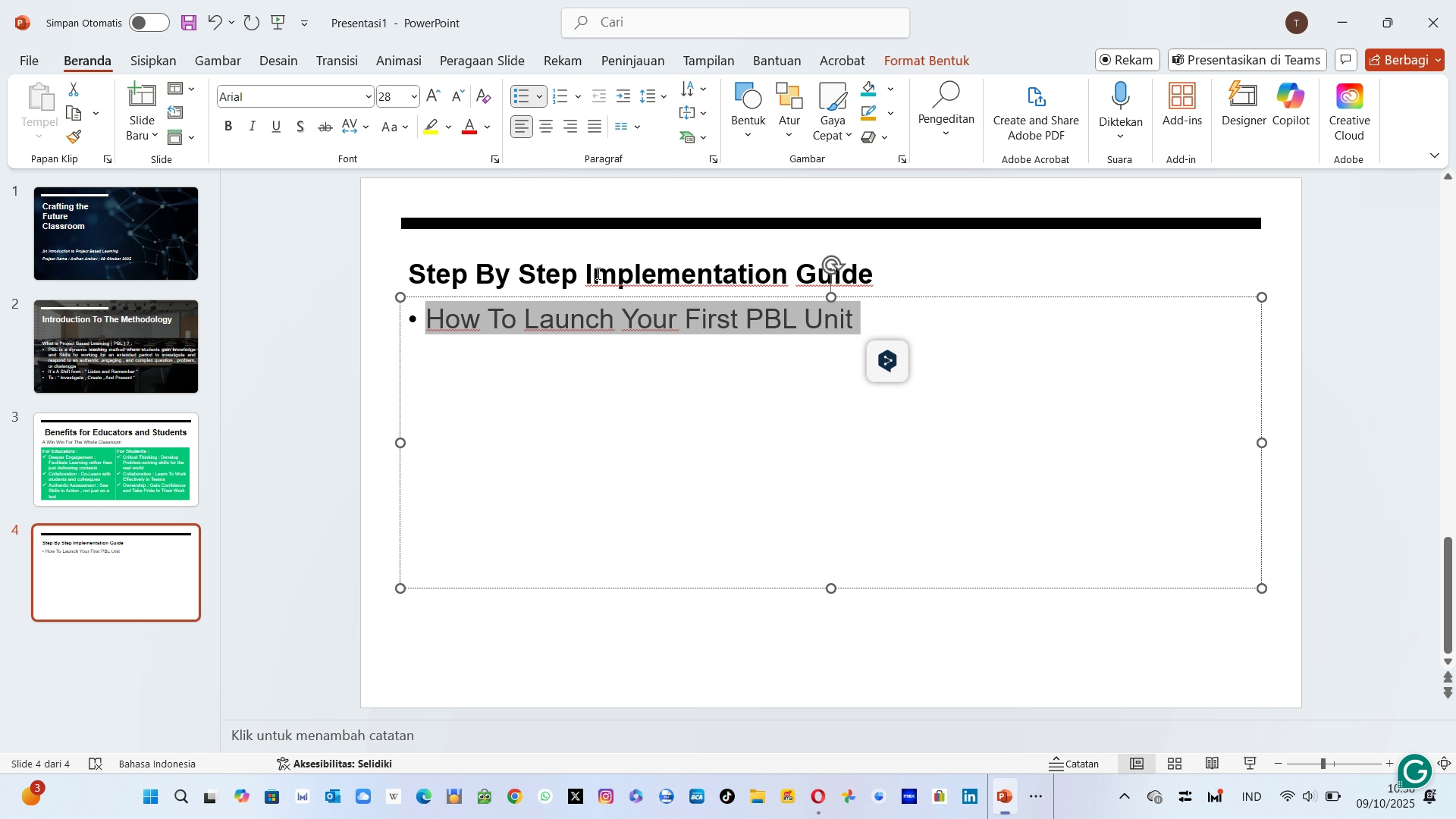 
left_click([597, 265])
 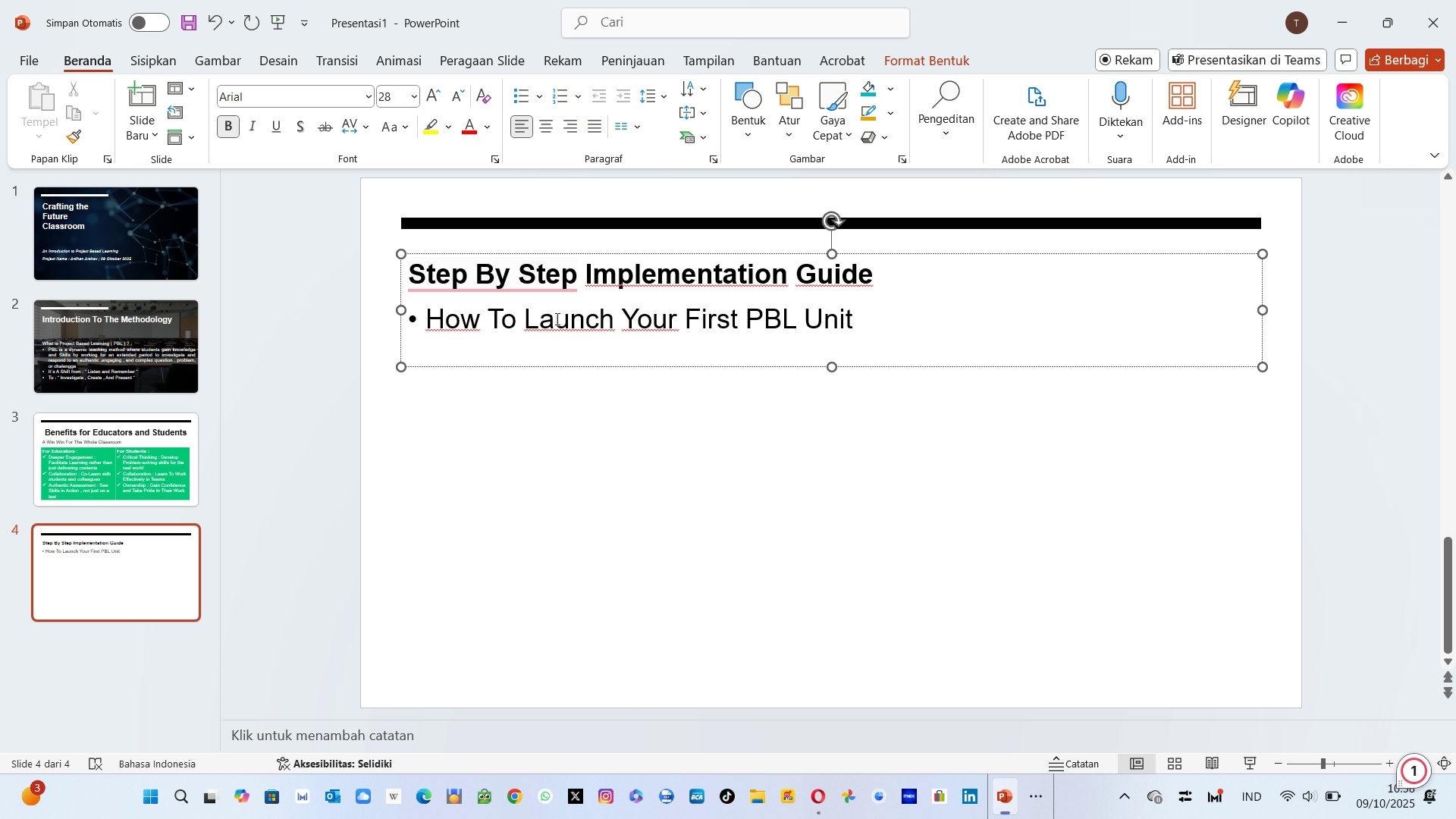 
left_click([556, 318])
 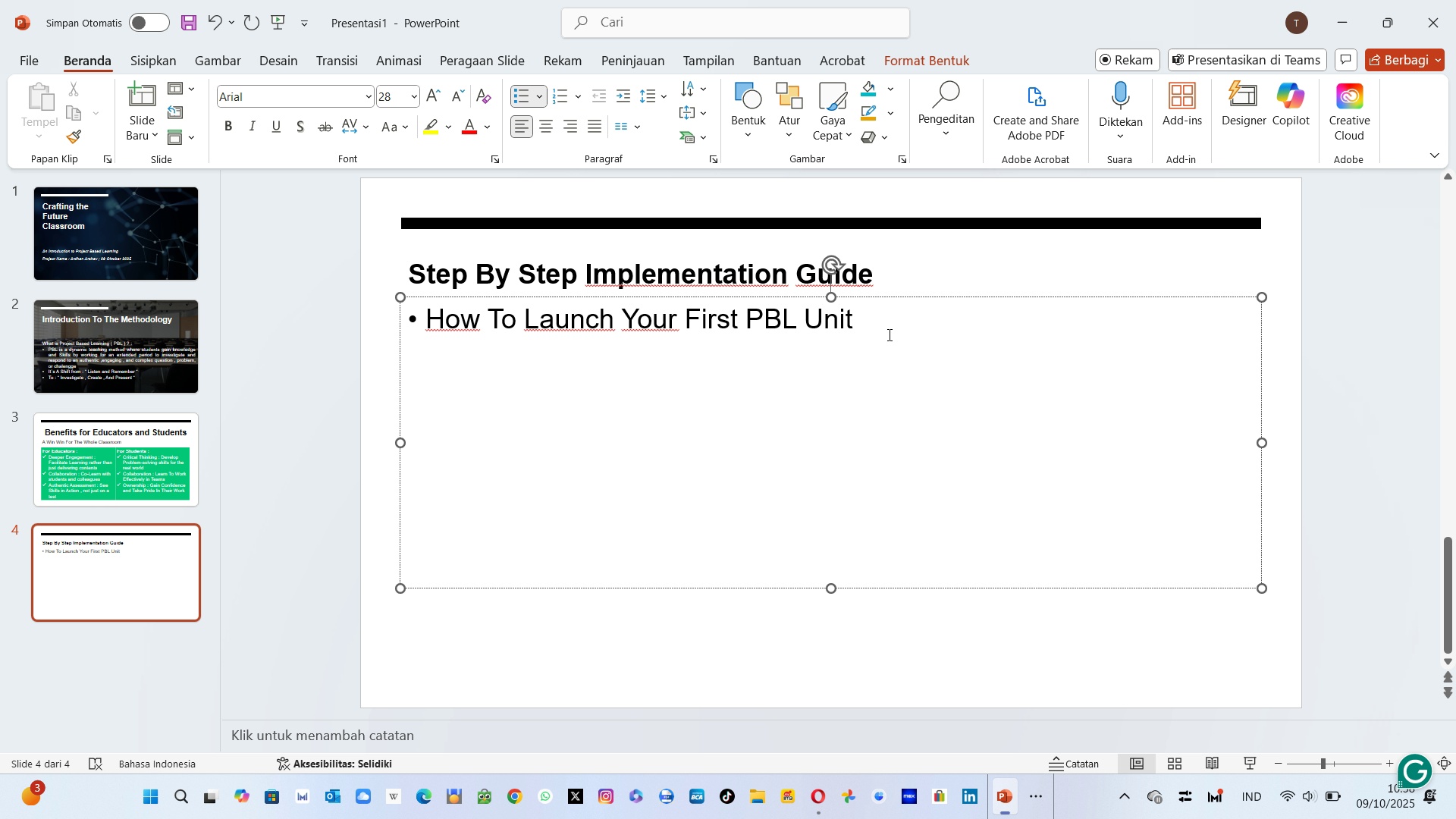 
left_click([874, 331])
 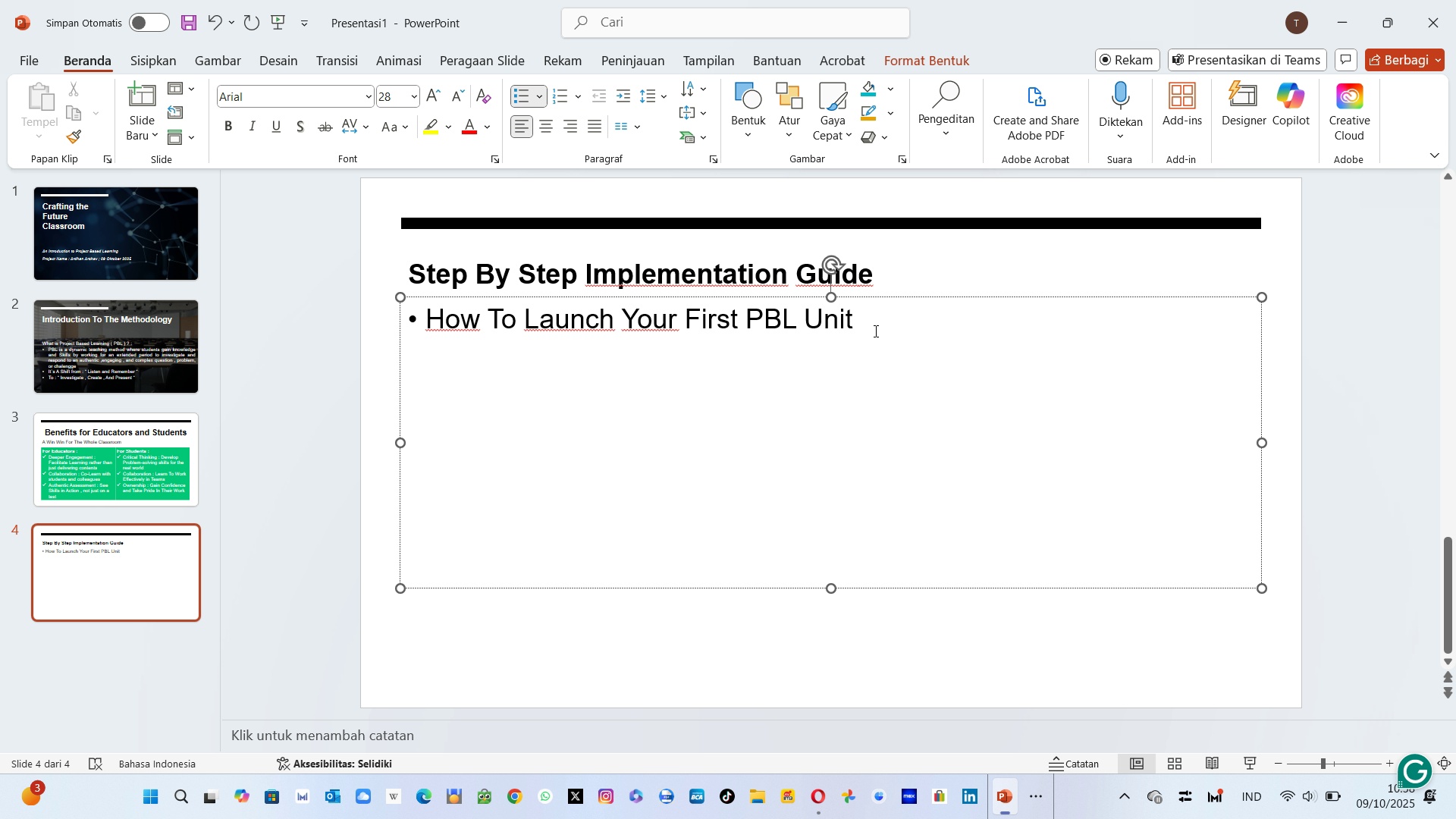 
key(Space)
 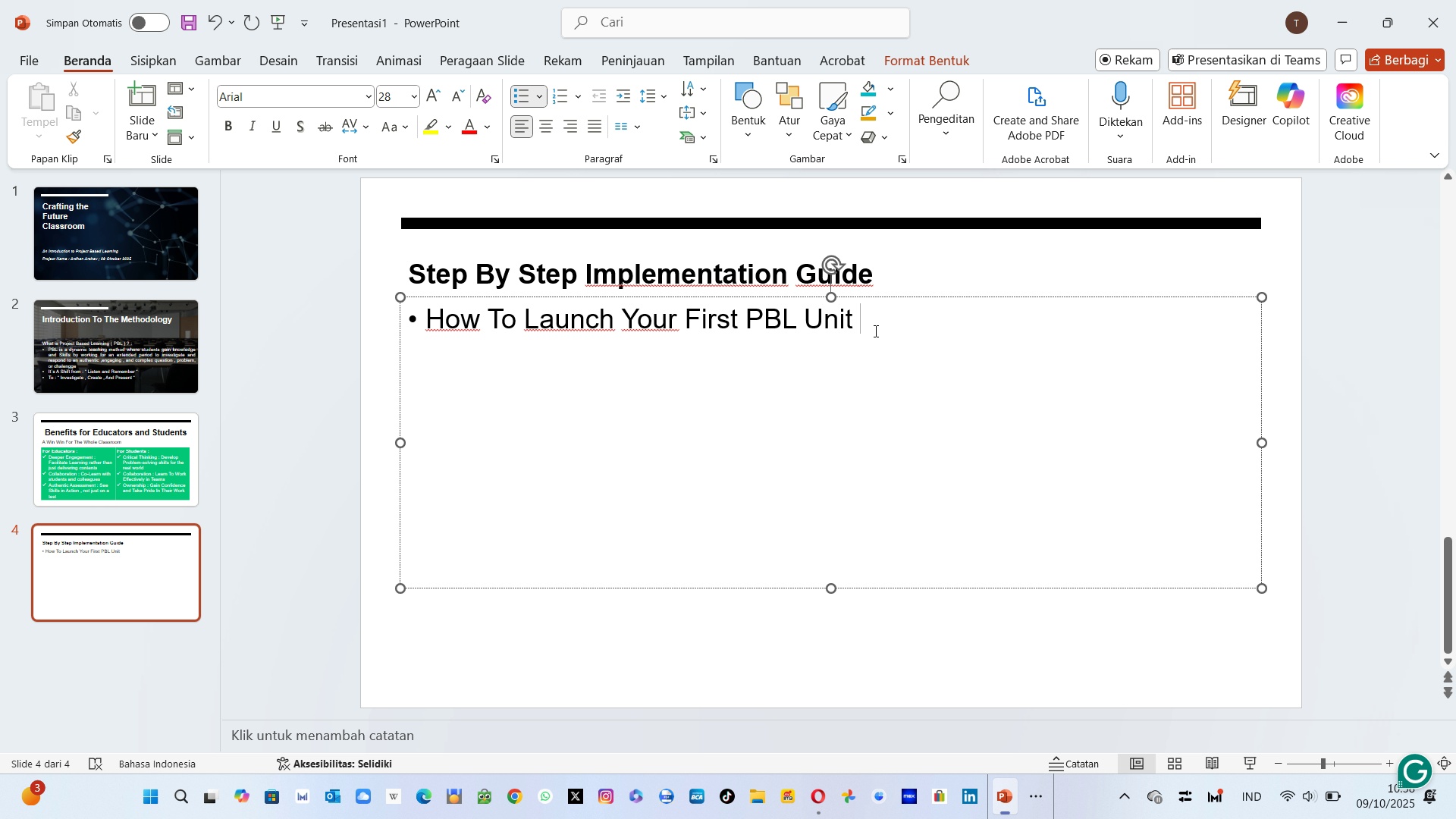 
wait(14.0)
 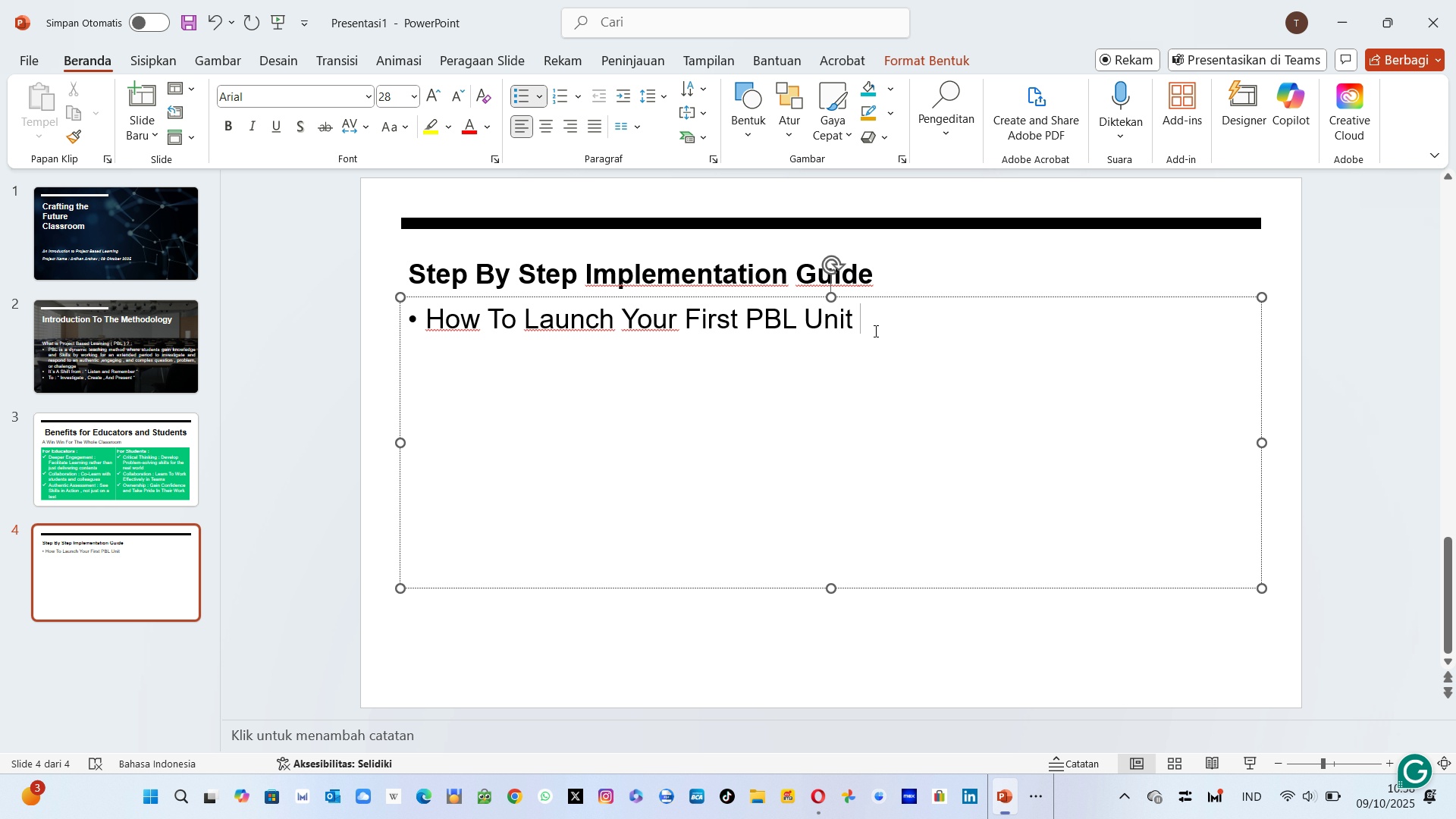 
left_click([564, 96])
 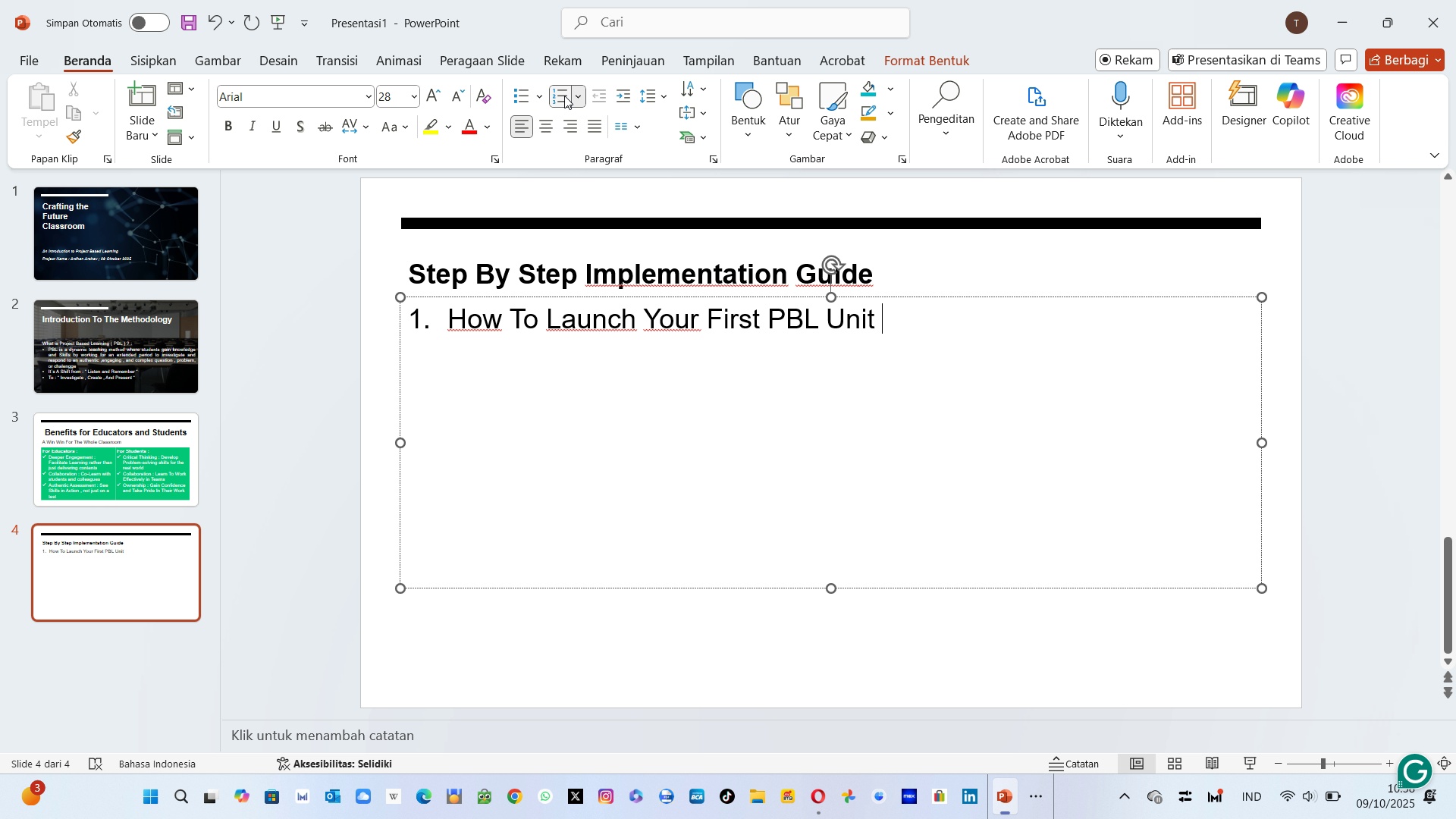 
key(Control+ControlLeft)
 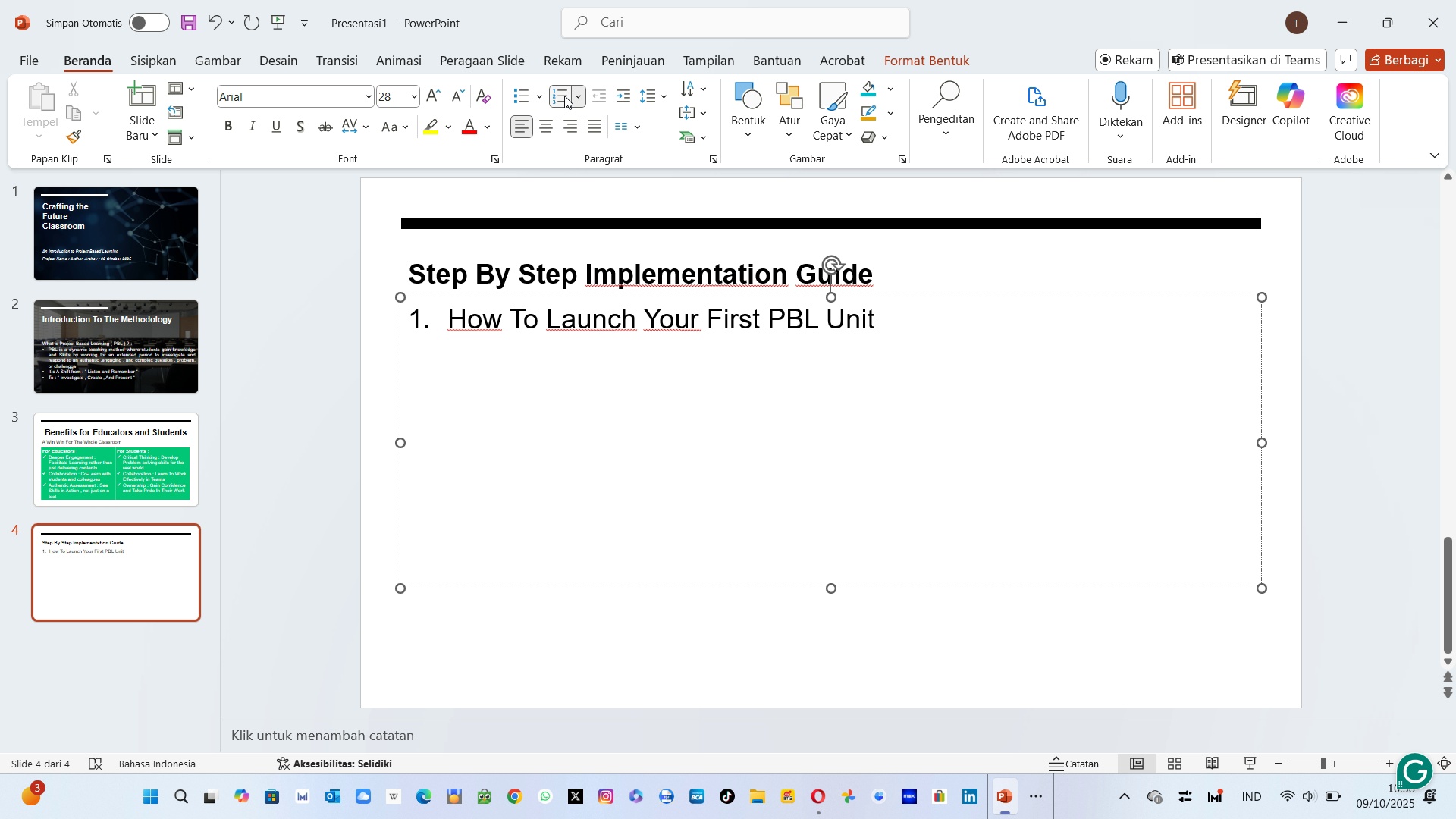 
key(Control+Z)
 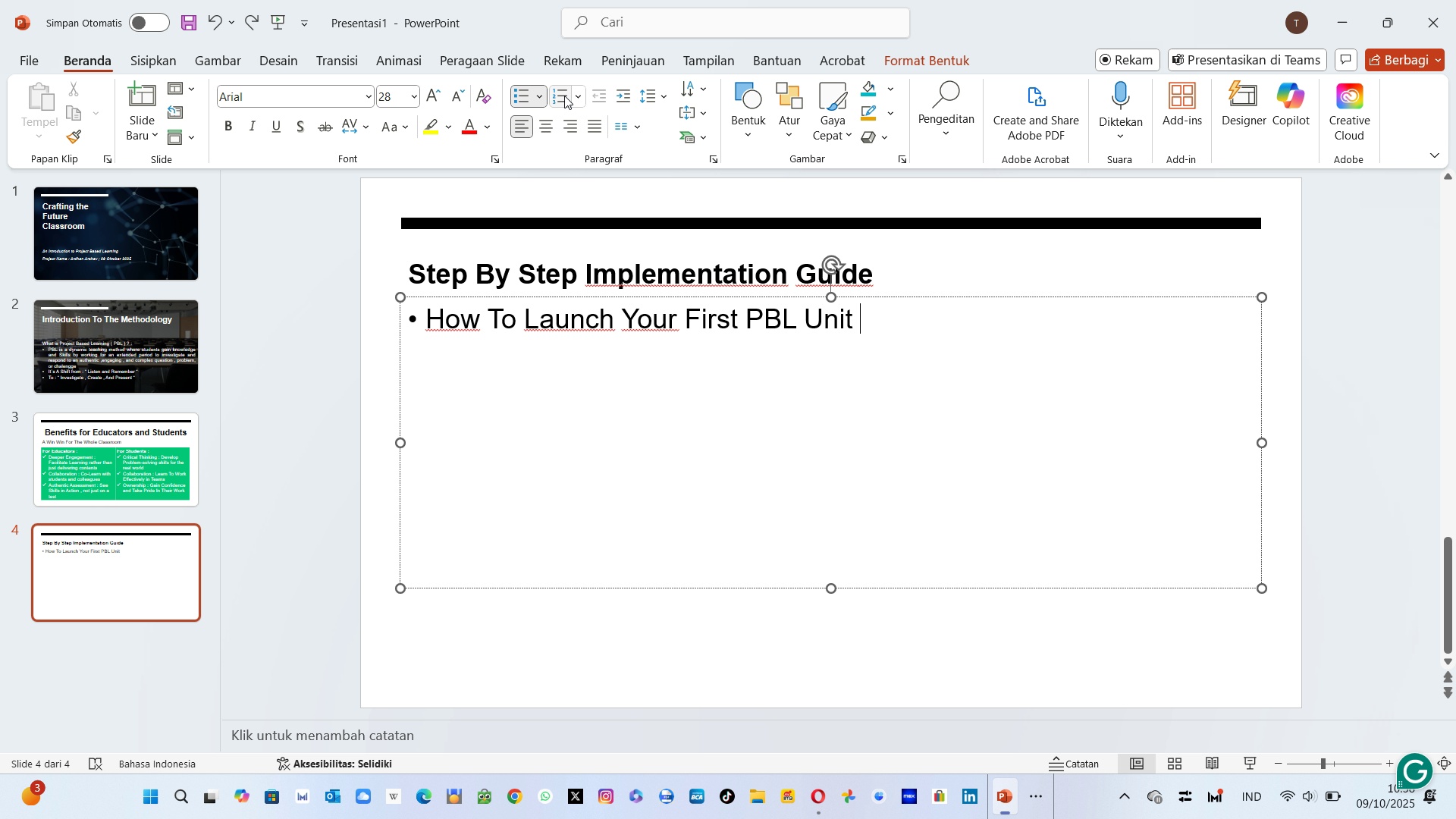 
key(Enter)
 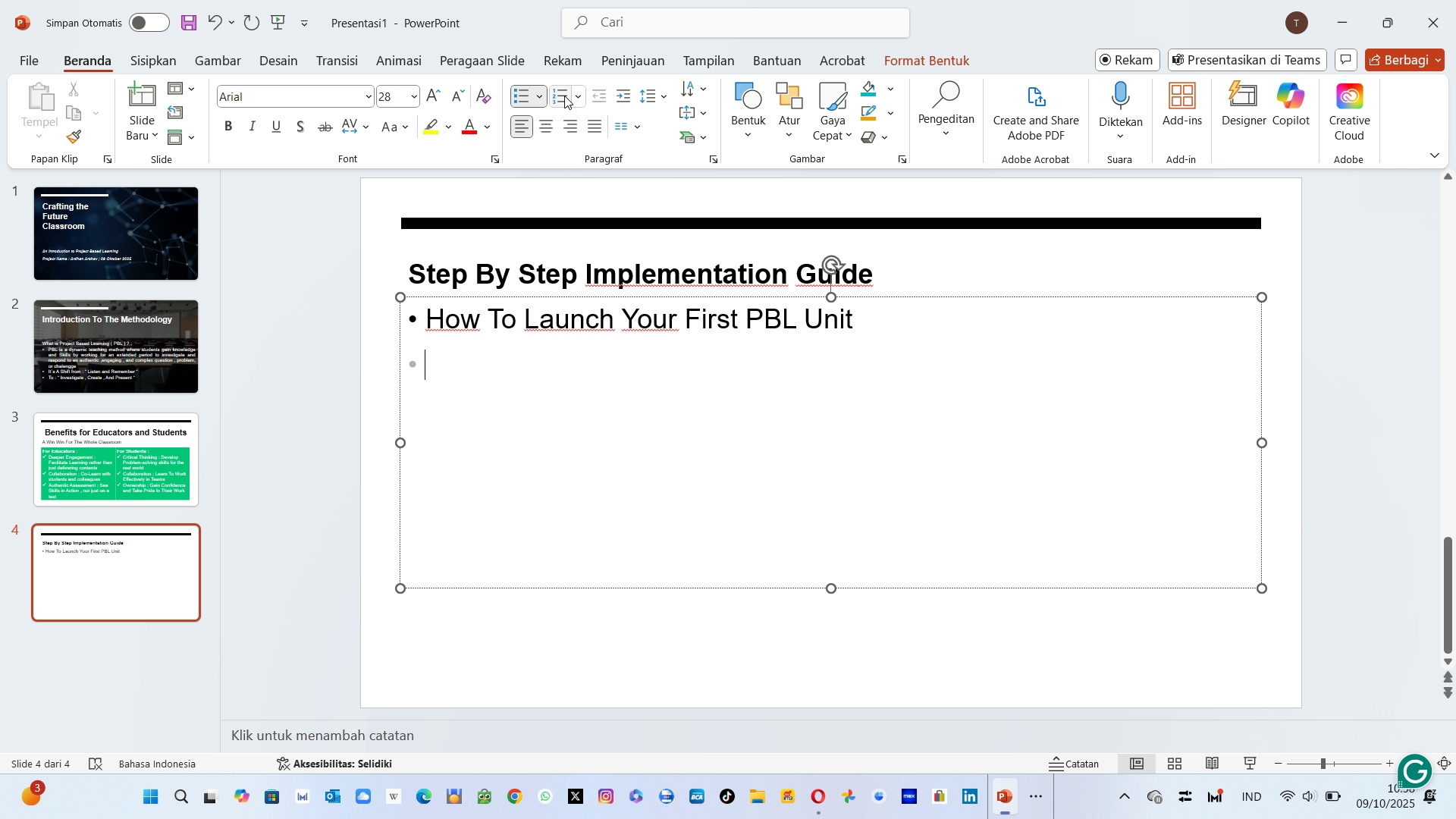 
left_click([564, 96])
 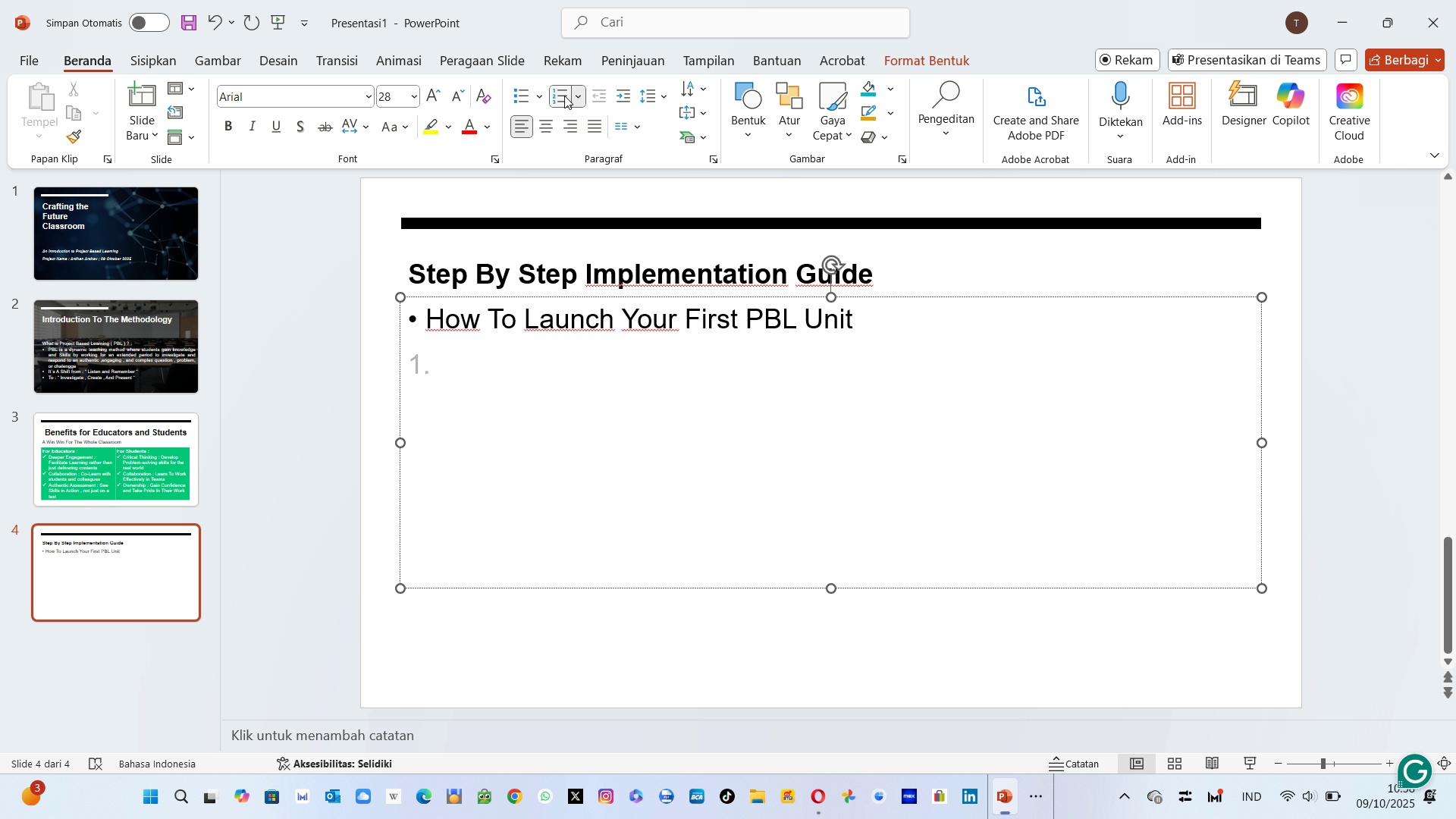 
wait(6.62)
 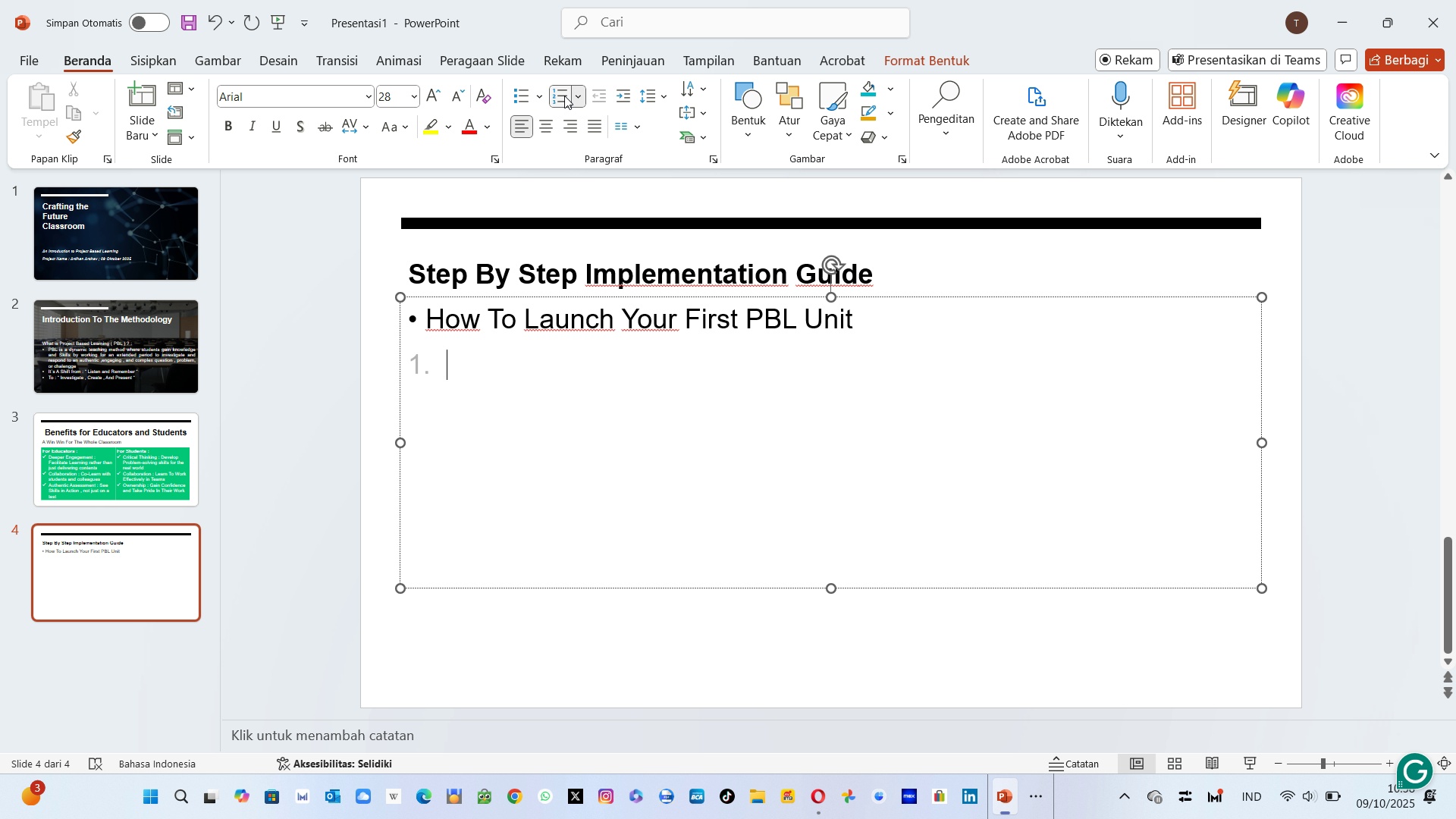 
type(Desg)
key(Backspace)
type(ign ( The "Bug)
key(Backspace)
key(Backspace)
type(og )
key(Backspace)
key(Backspace)
key(Backspace)
type(ig IdeAs)
key(Backspace)
key(Backspace)
type(as"))
key(Backspace)
type( ))
 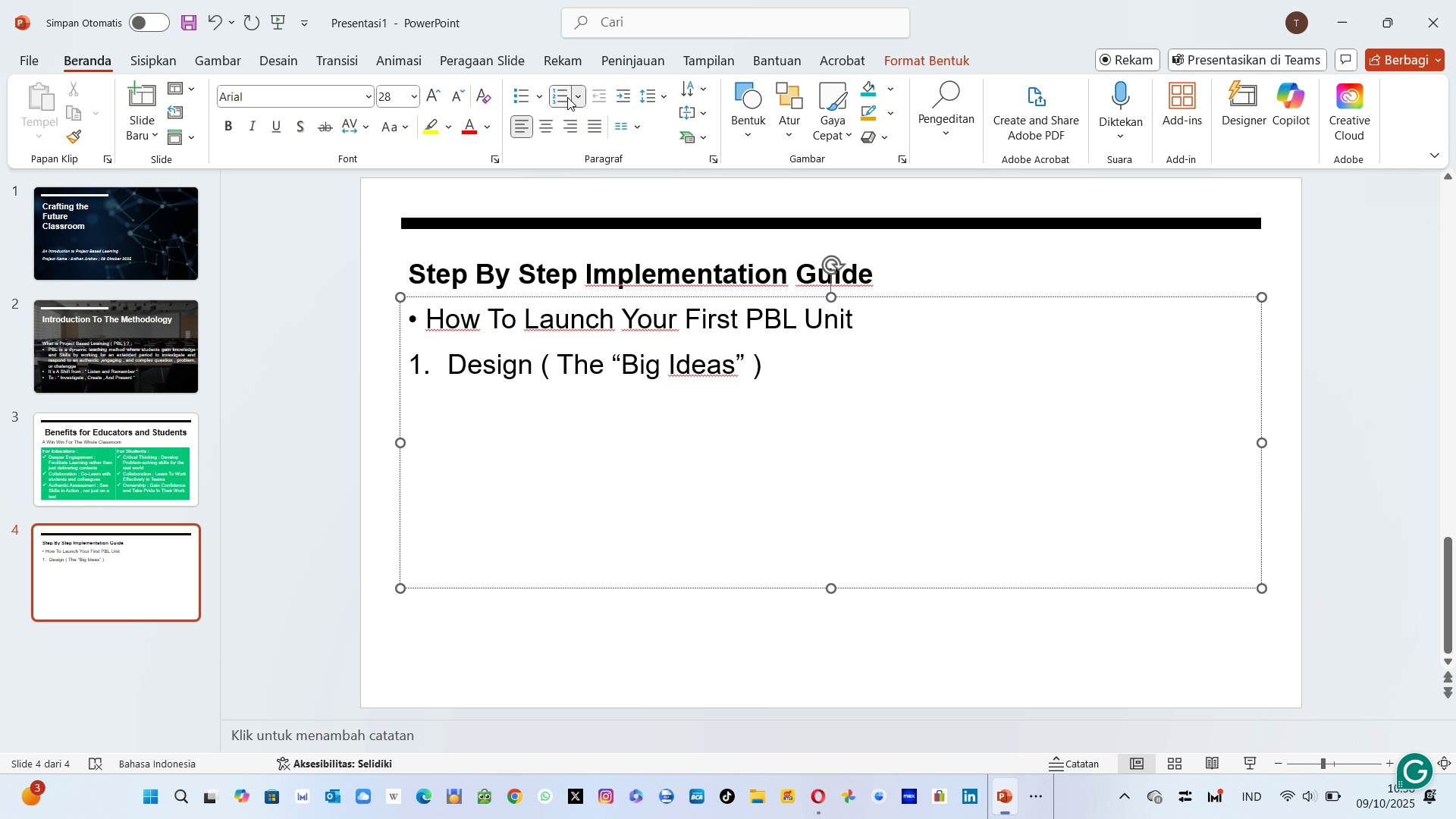 
key(Enter)
 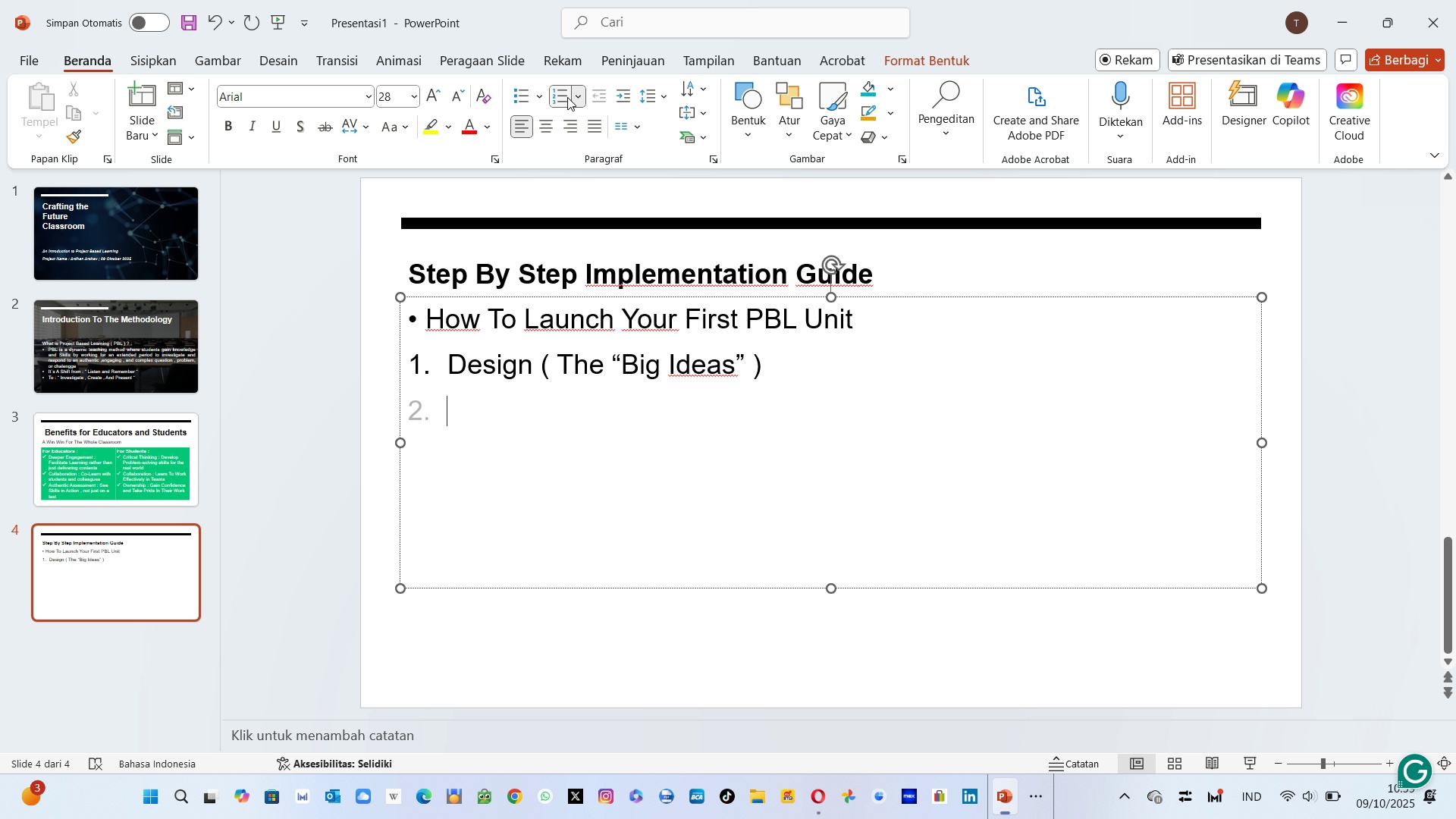 
wait(16.81)
 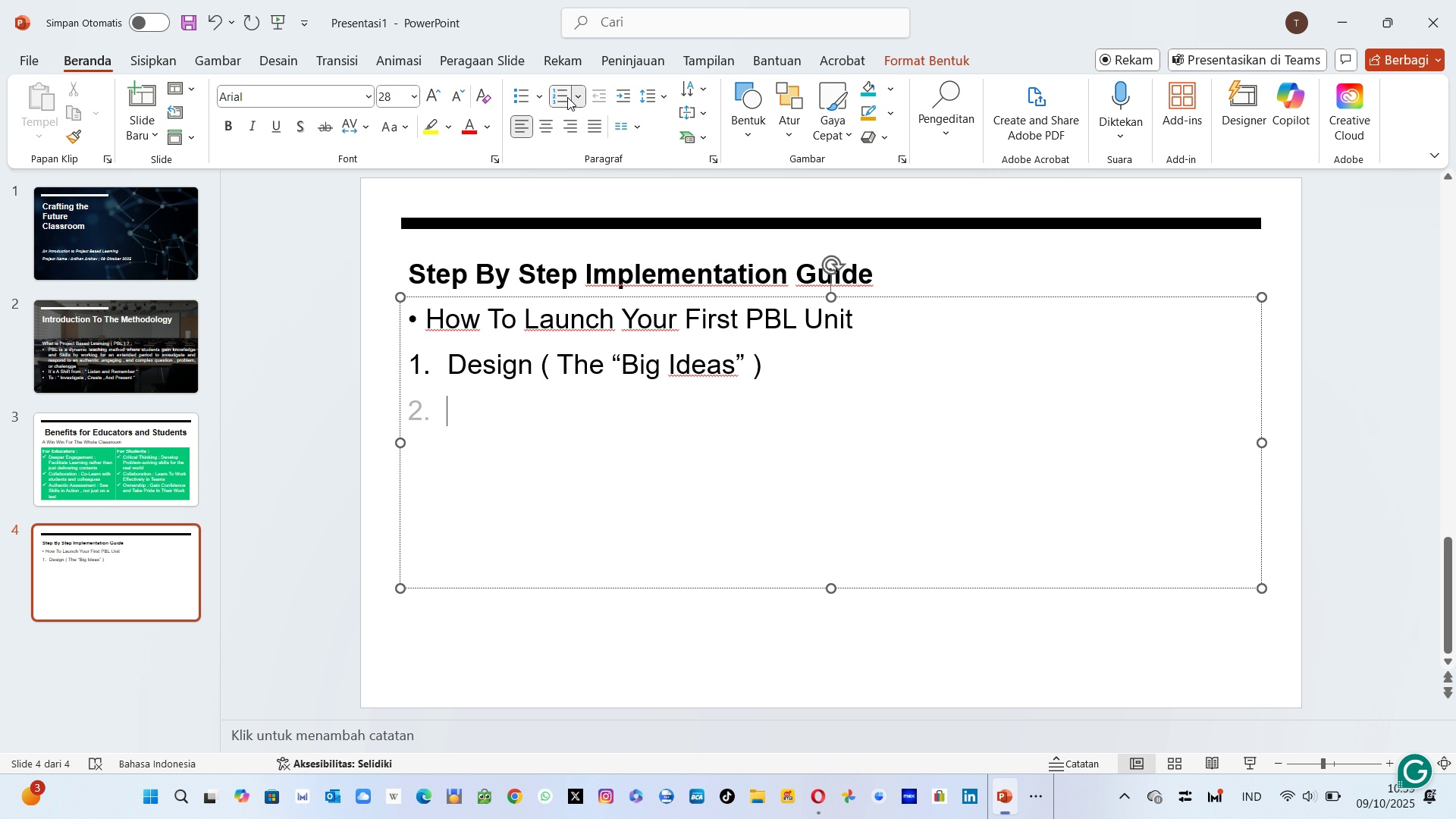 
key(Backspace)
 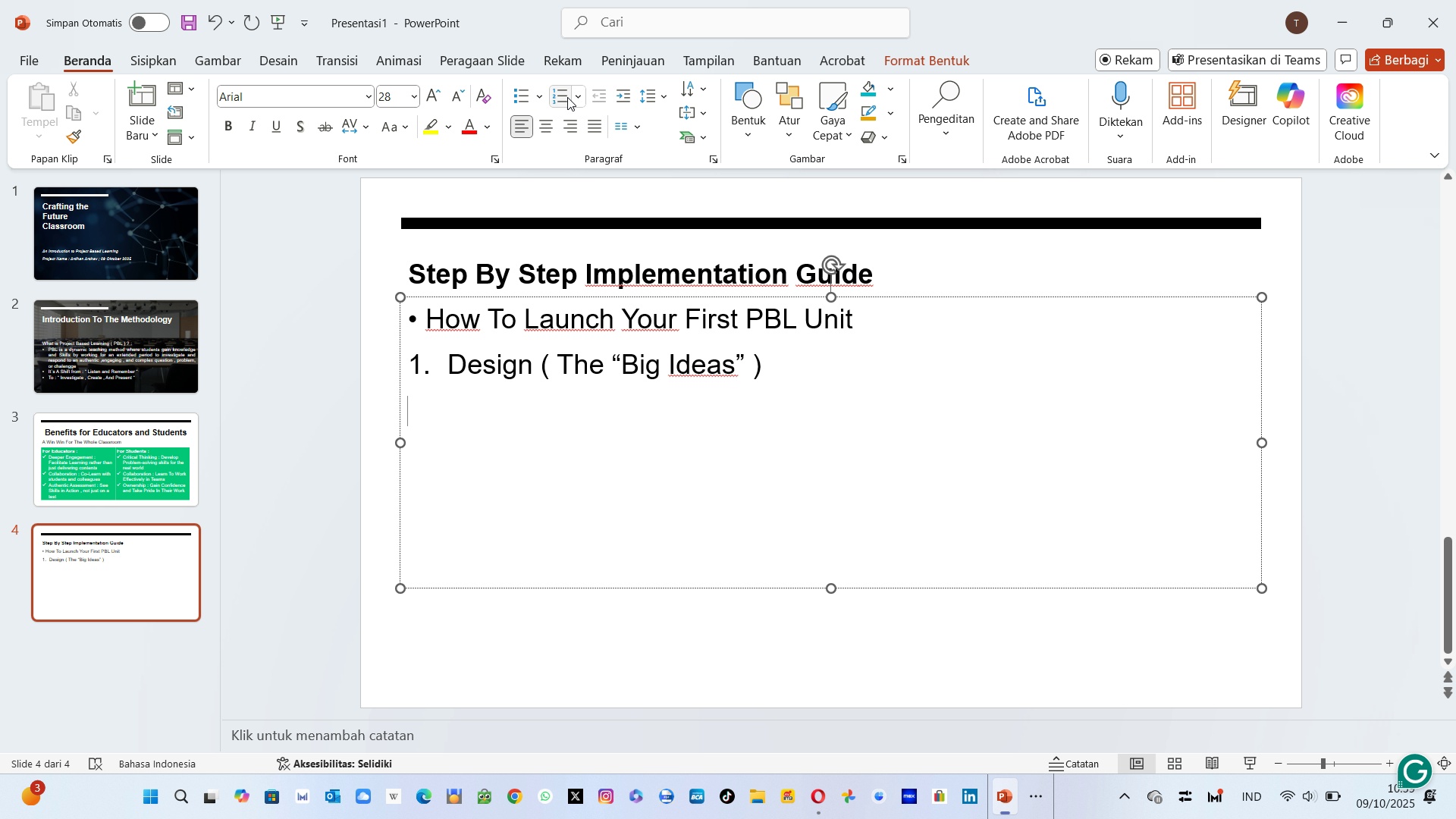 
key(ArrowUp)
 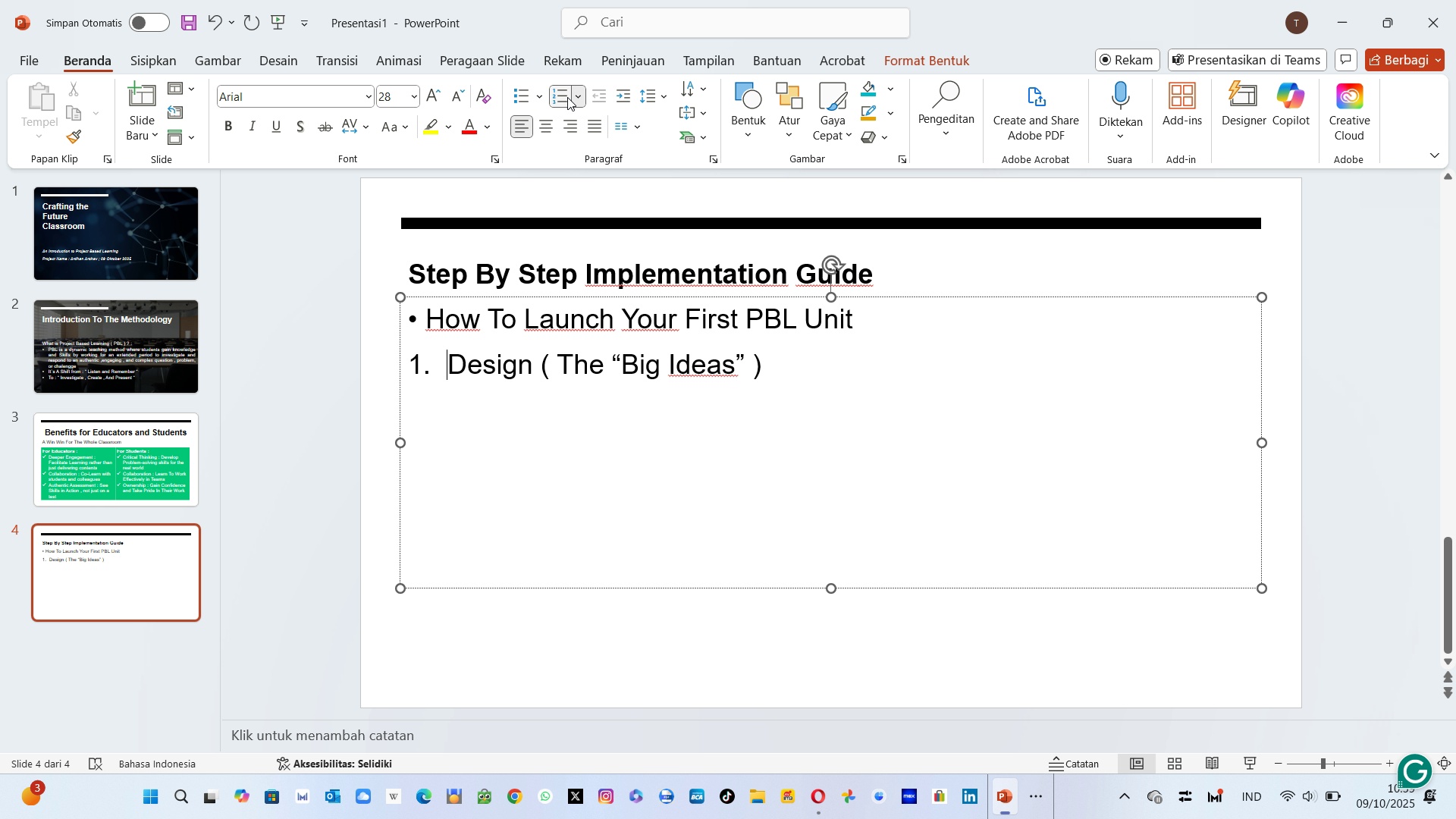 
key(ArrowUp)
 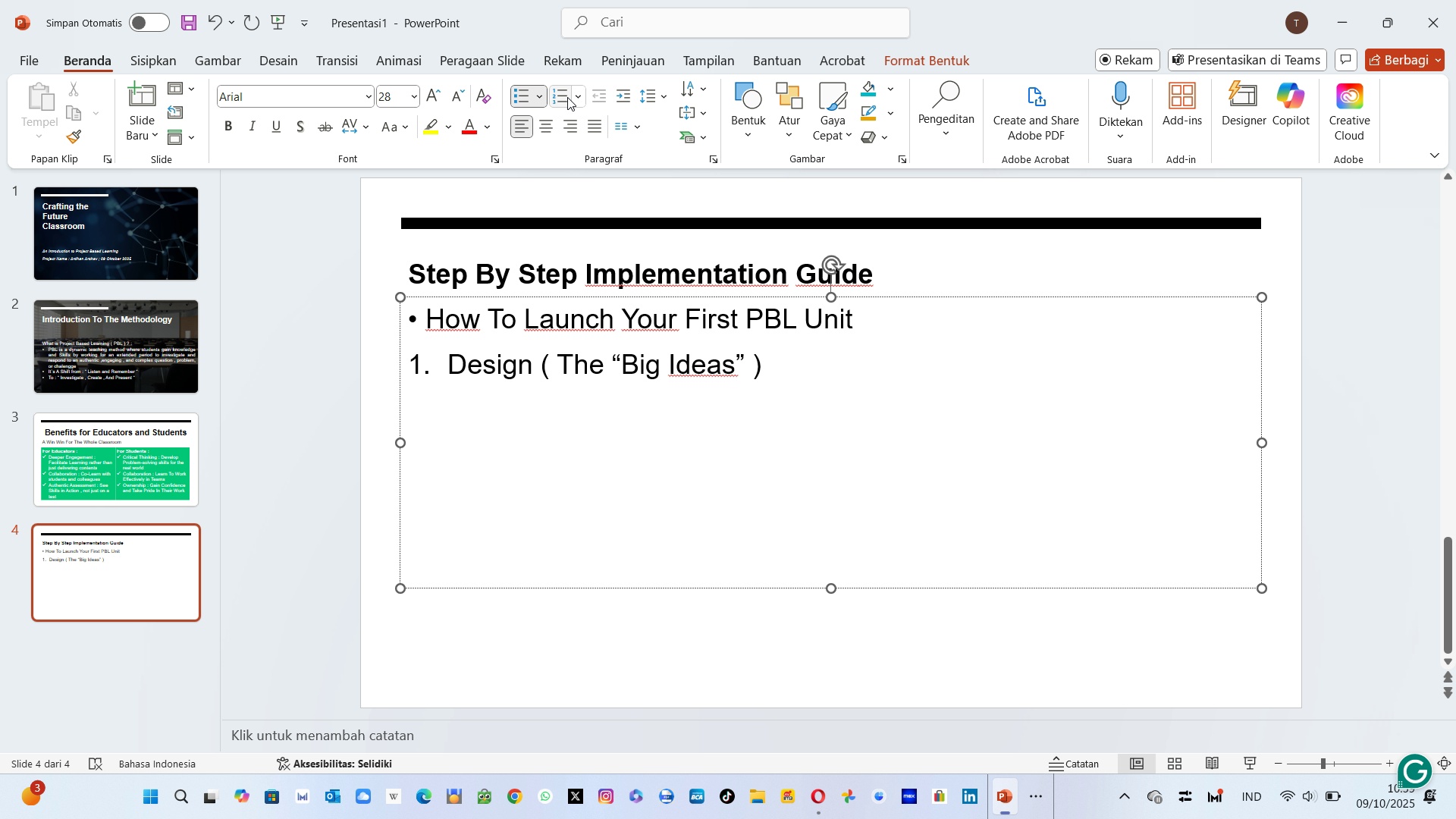 
key(Backspace)
 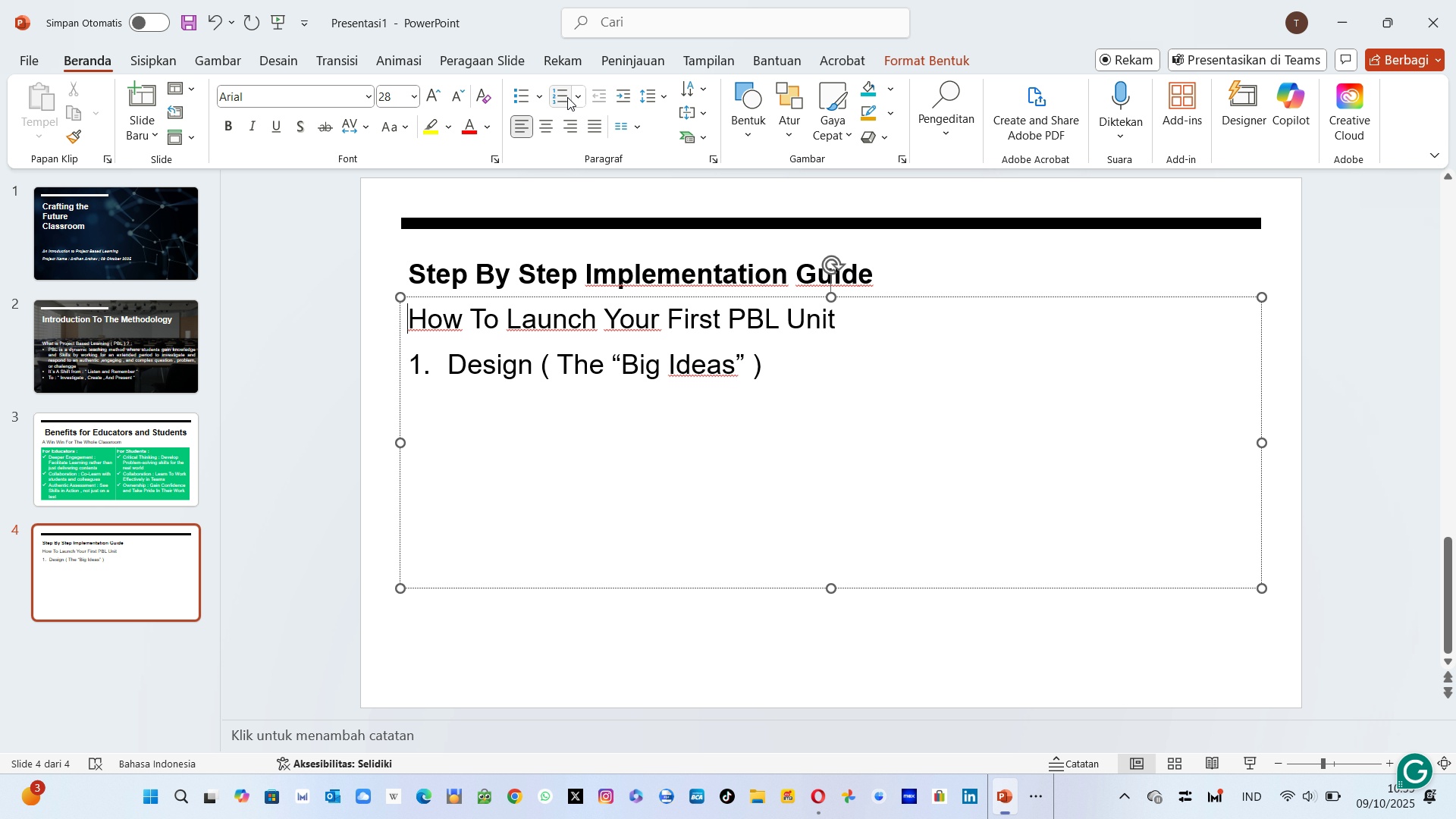 
key(ArrowDown)
 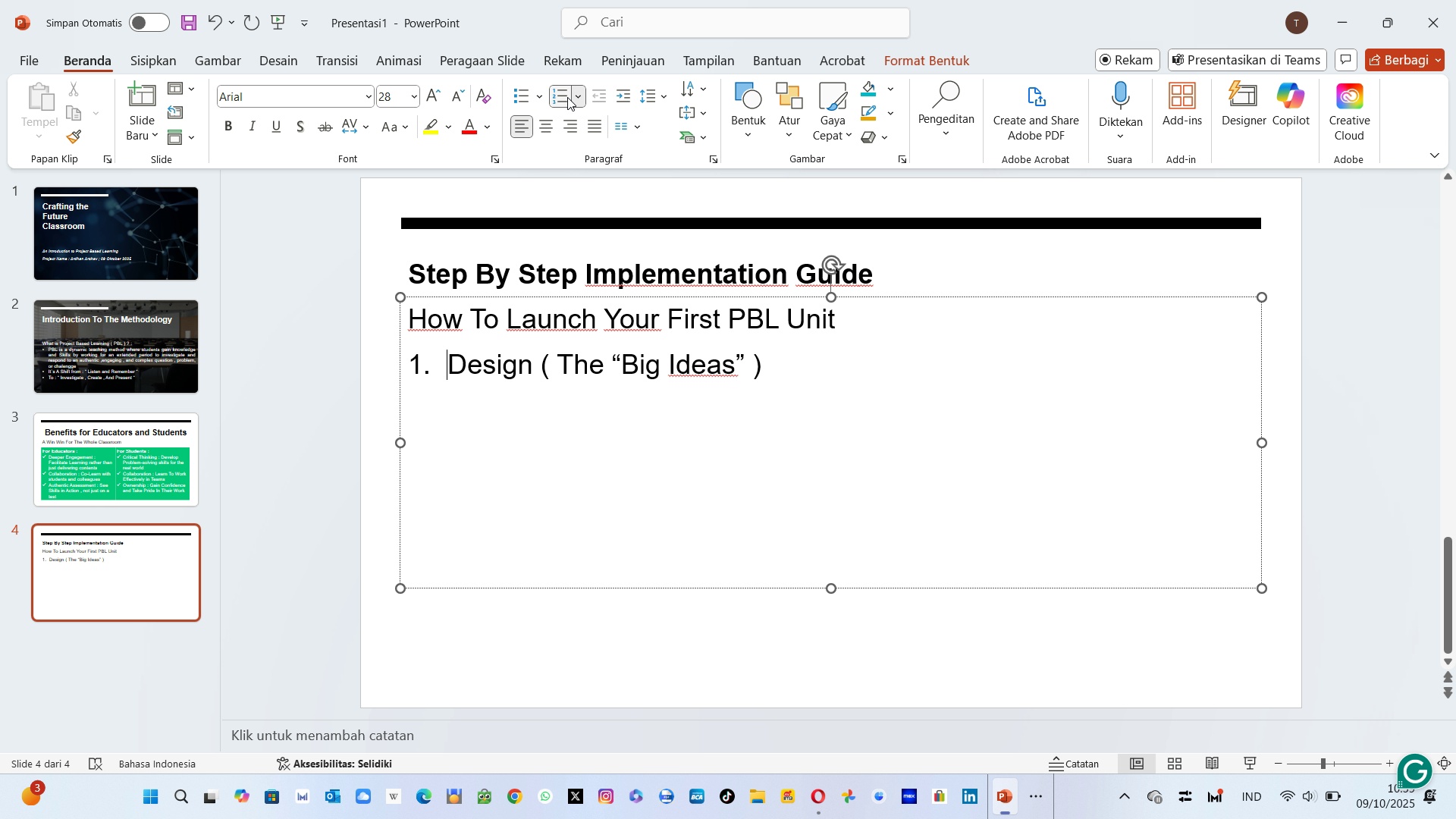 
key(ArrowDown)
 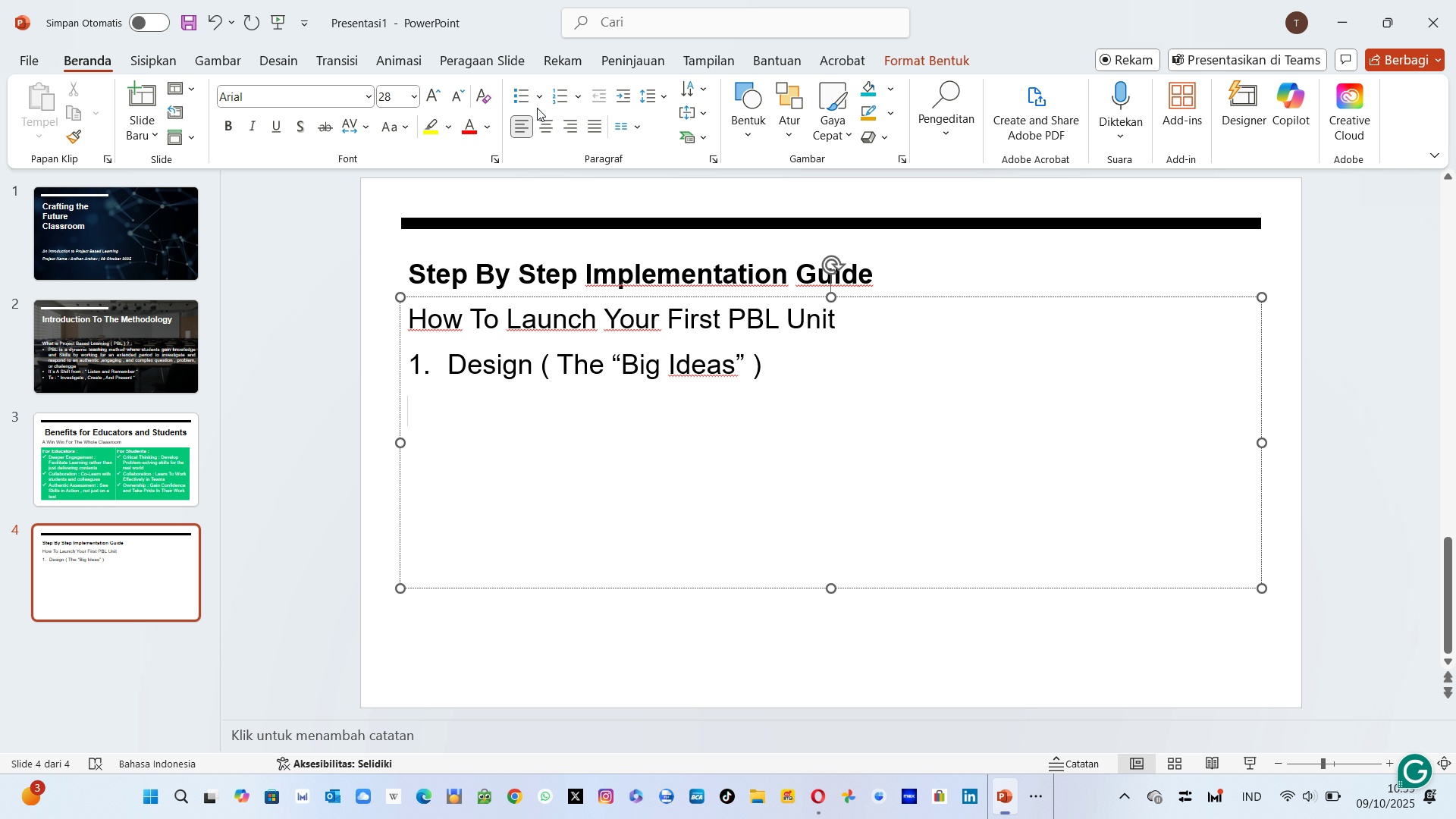 
left_click([532, 104])
 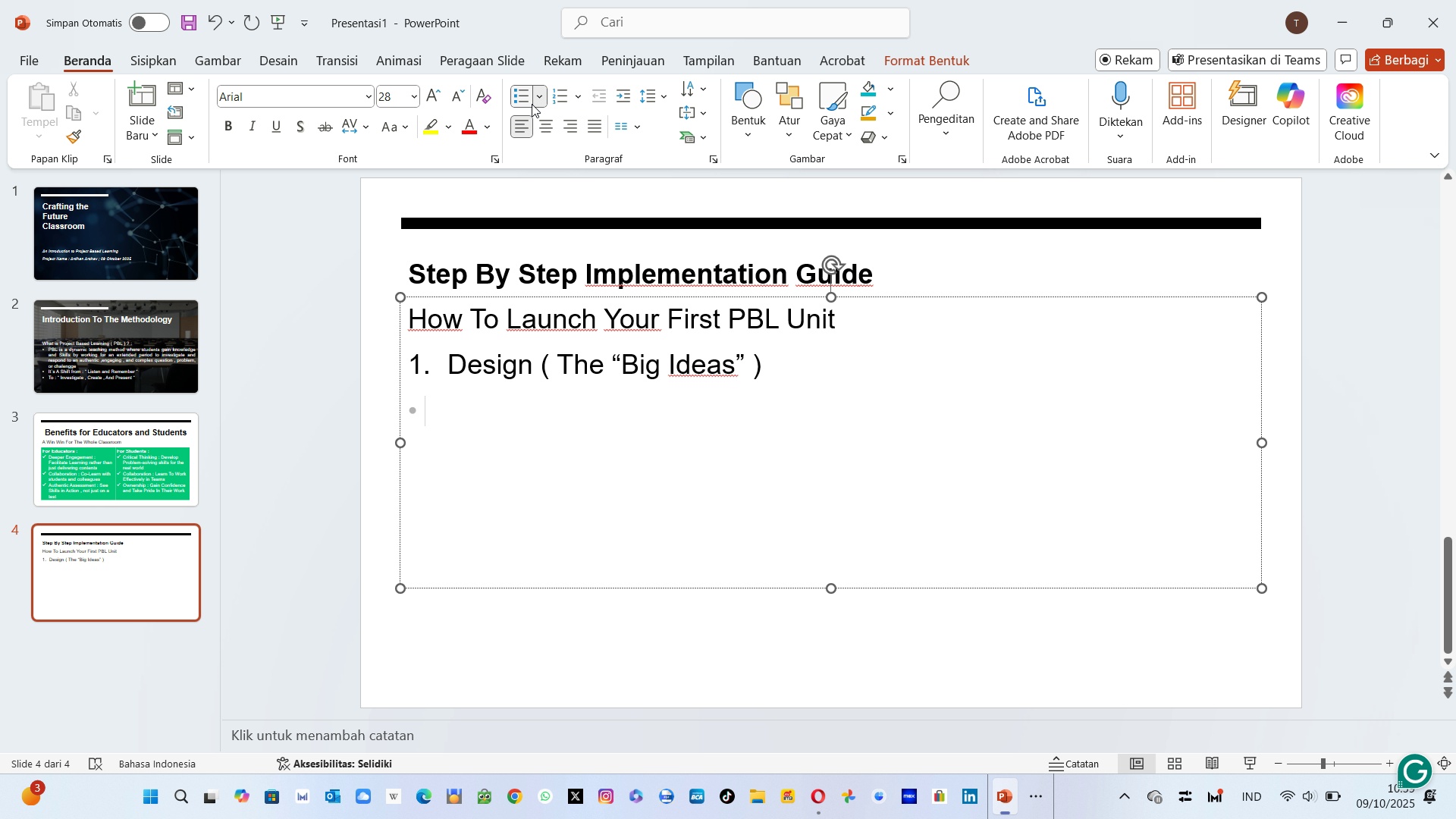 
wait(9.15)
 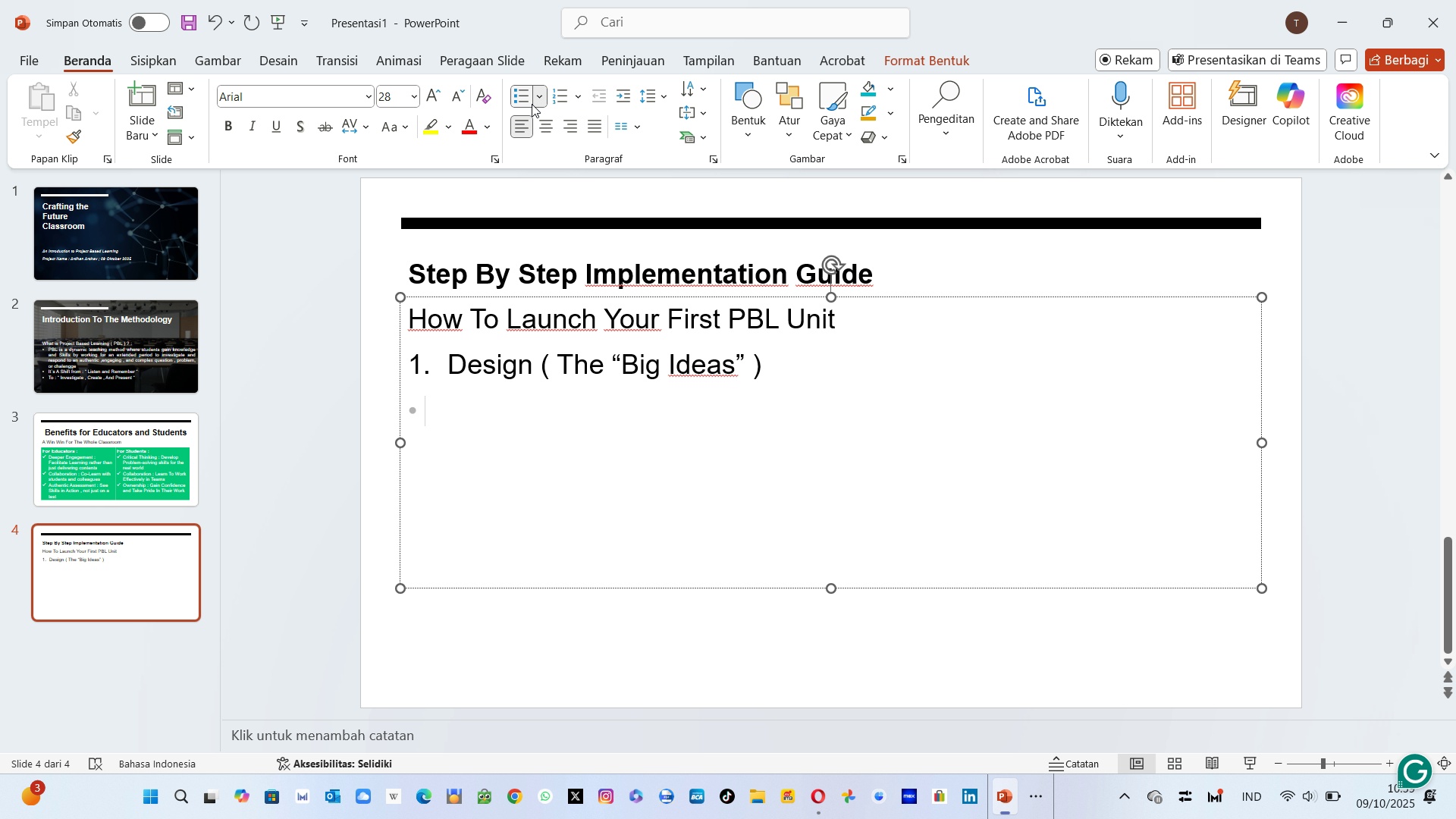 
type(Start With a)
key(Backspace)
type(A Real Wo)
key(Backspace)
key(Backspace)
key(Backspace)
key(Backspace)
type(l-World Problem)
 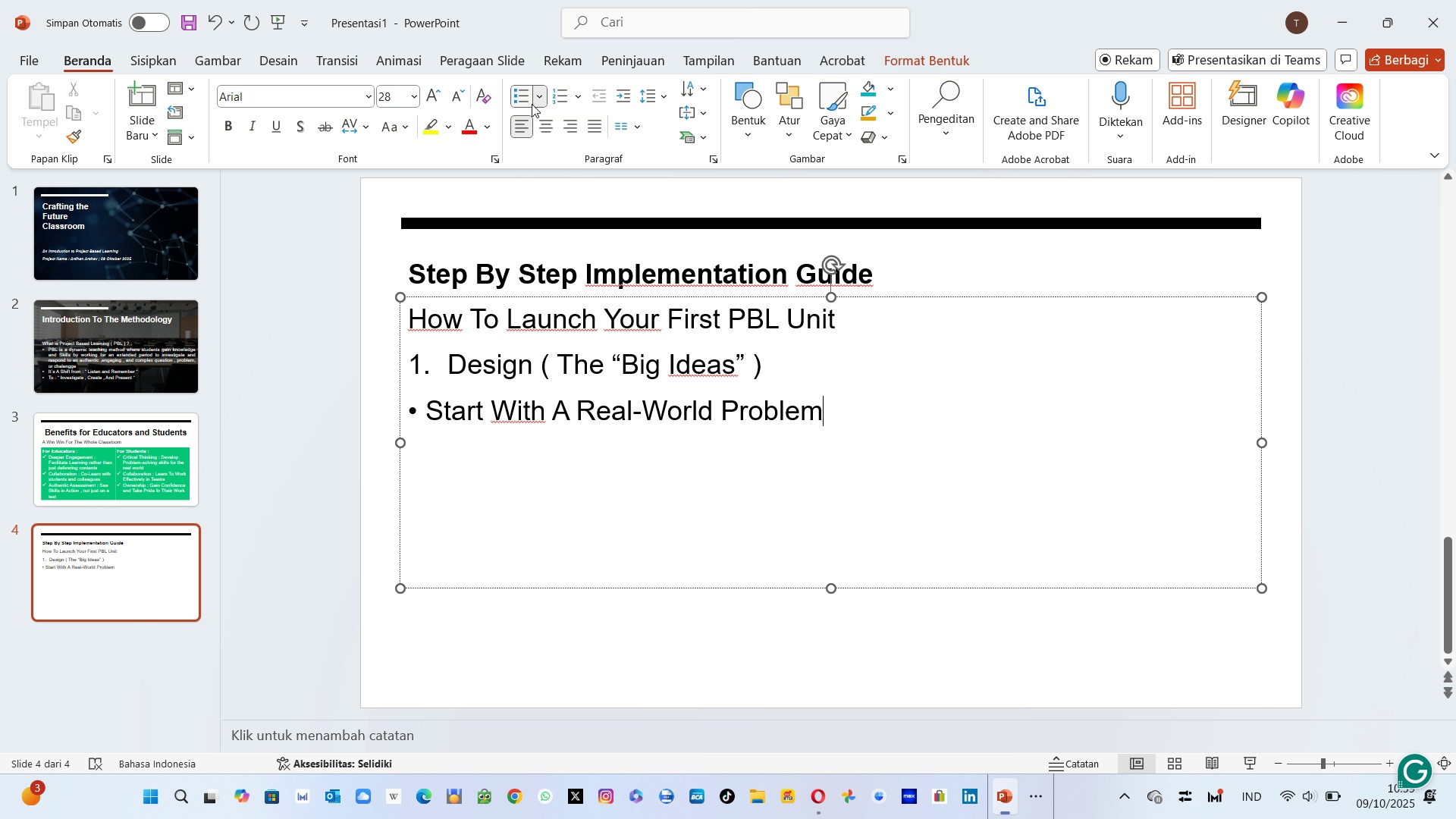 
wait(5.11)
 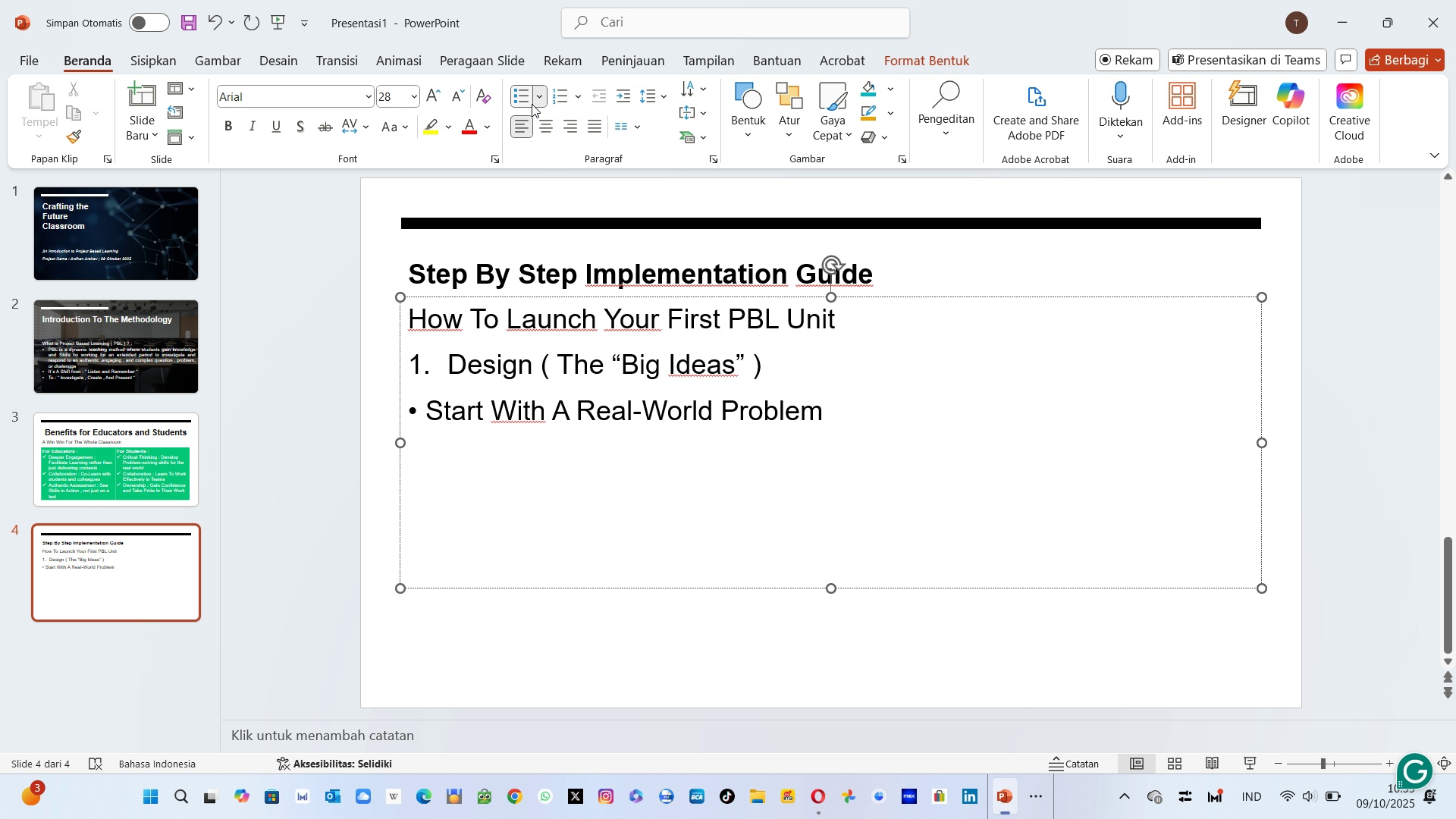 
type( Or Questions.)
 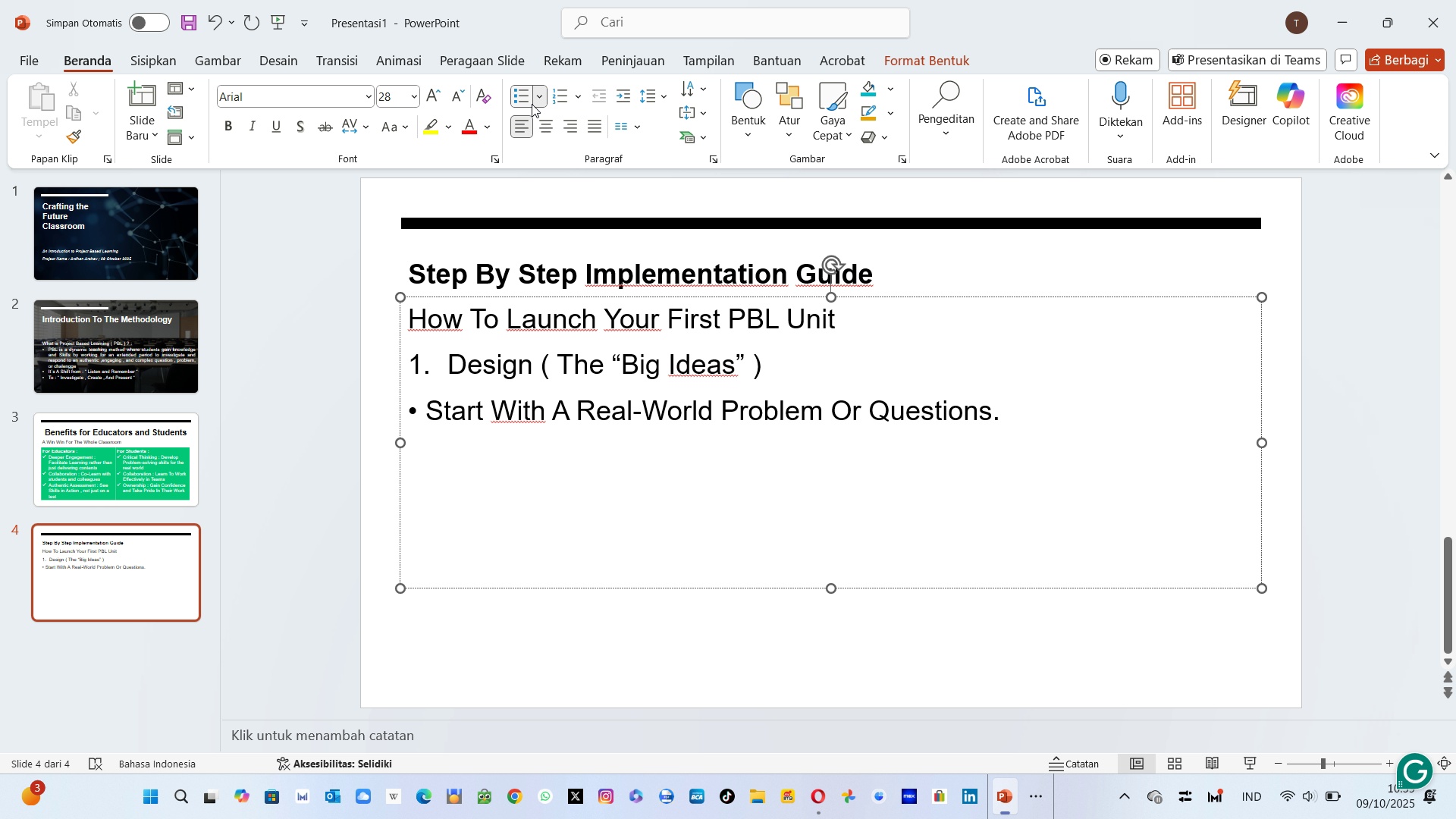 
key(Enter)
 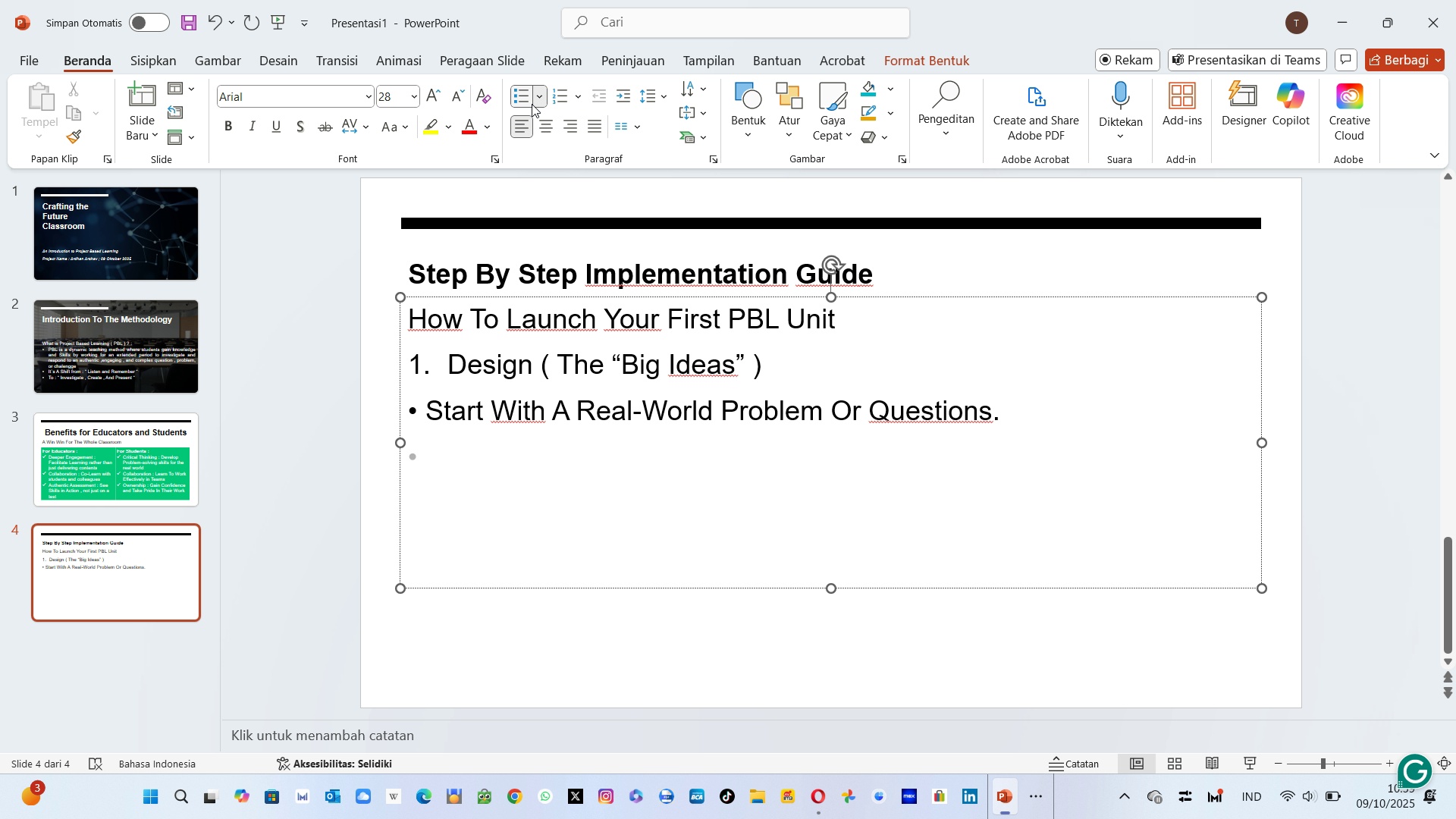 
wait(7.94)
 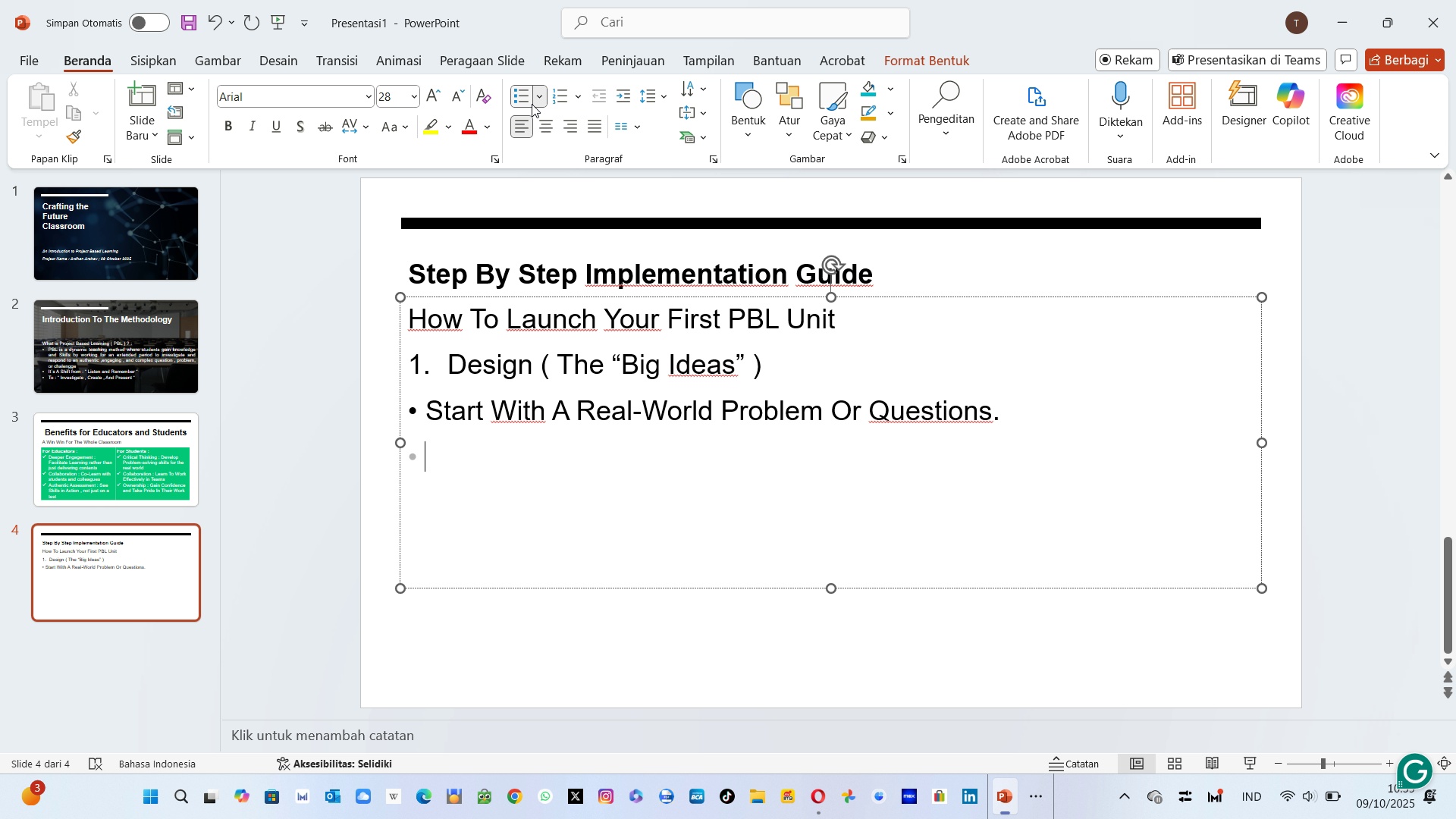 
type(Align With Core Curriculum Standards)
 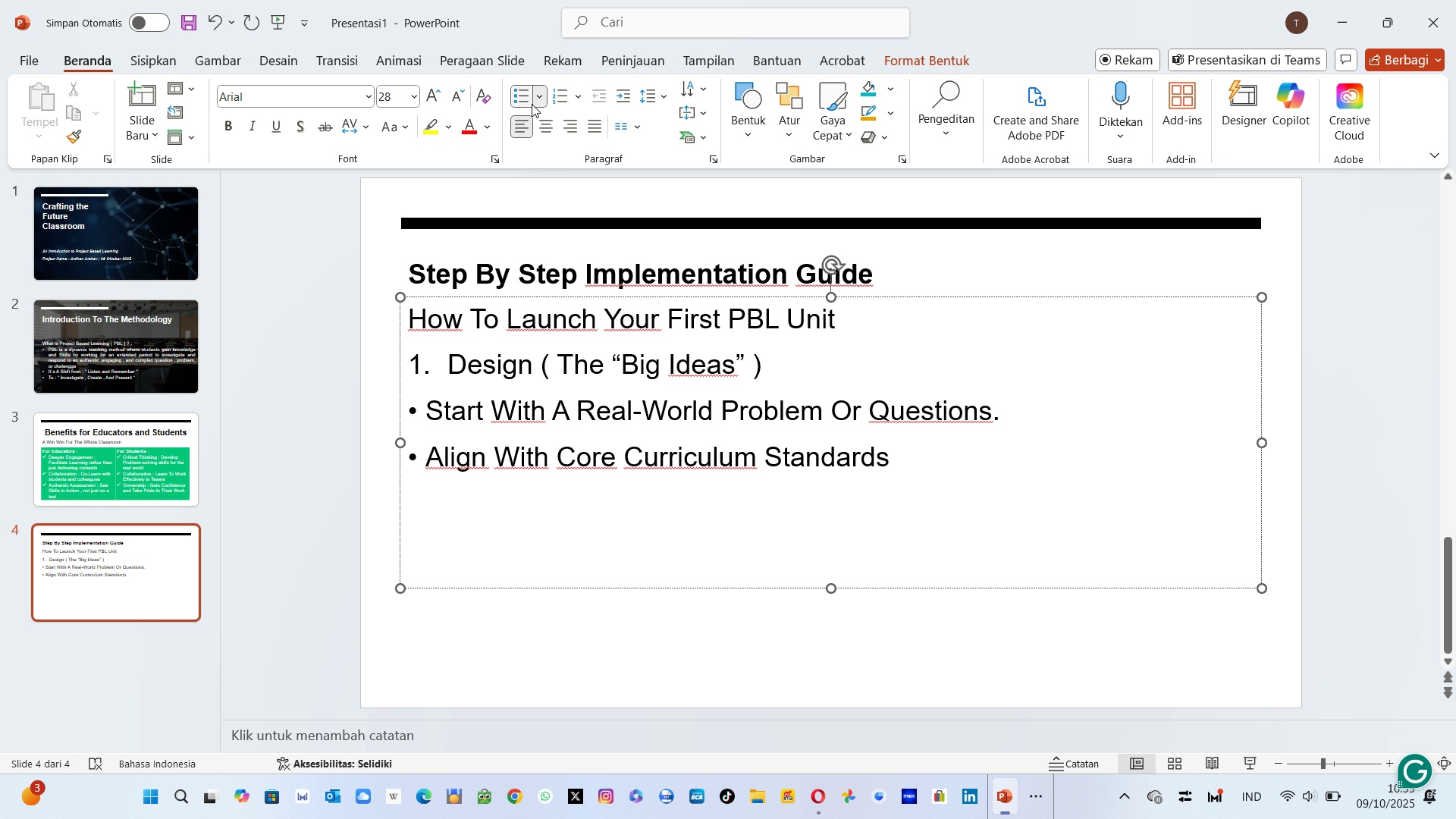 
key(Enter)
 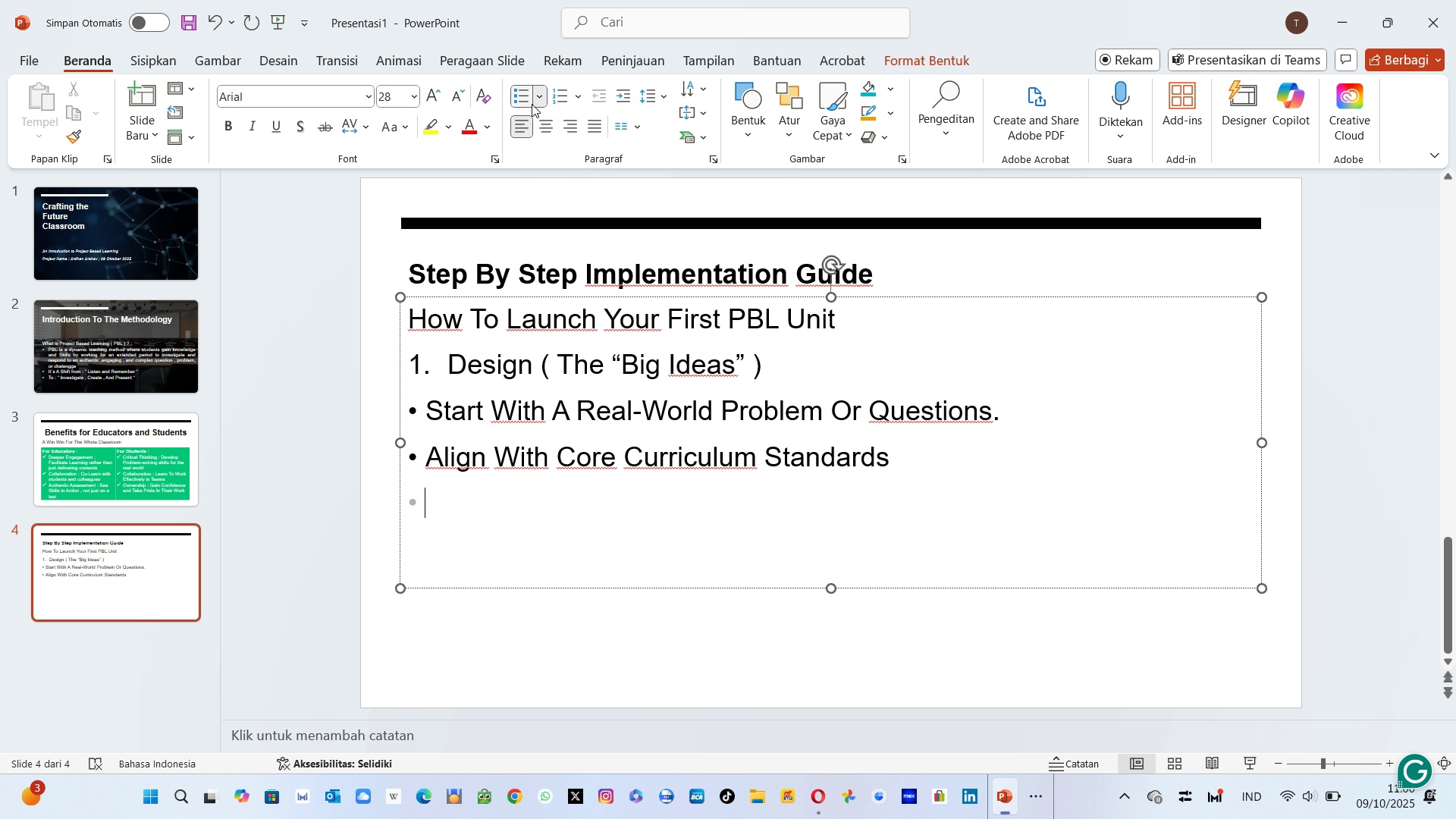 
key(Backspace)
 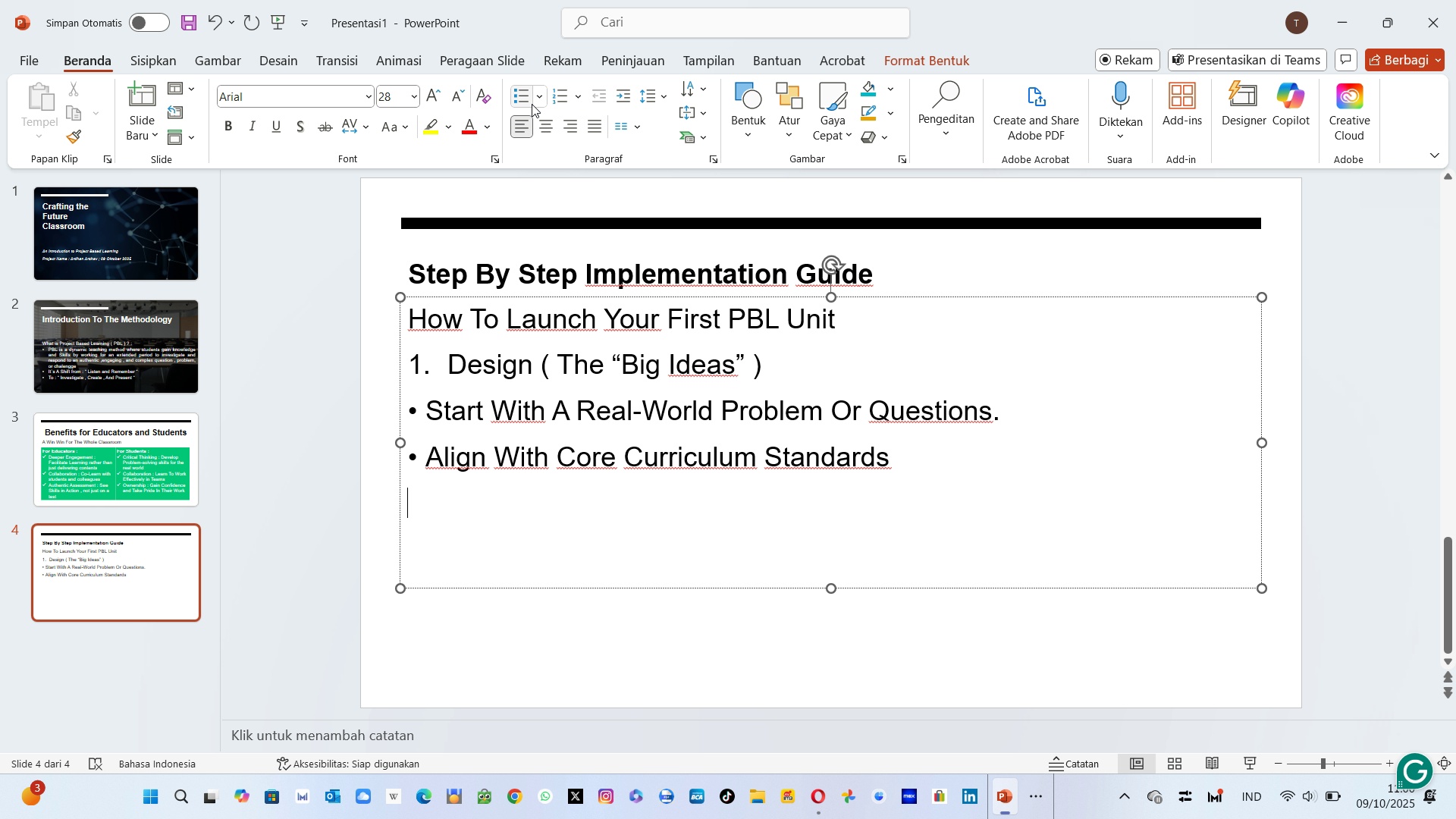 
key(2)
 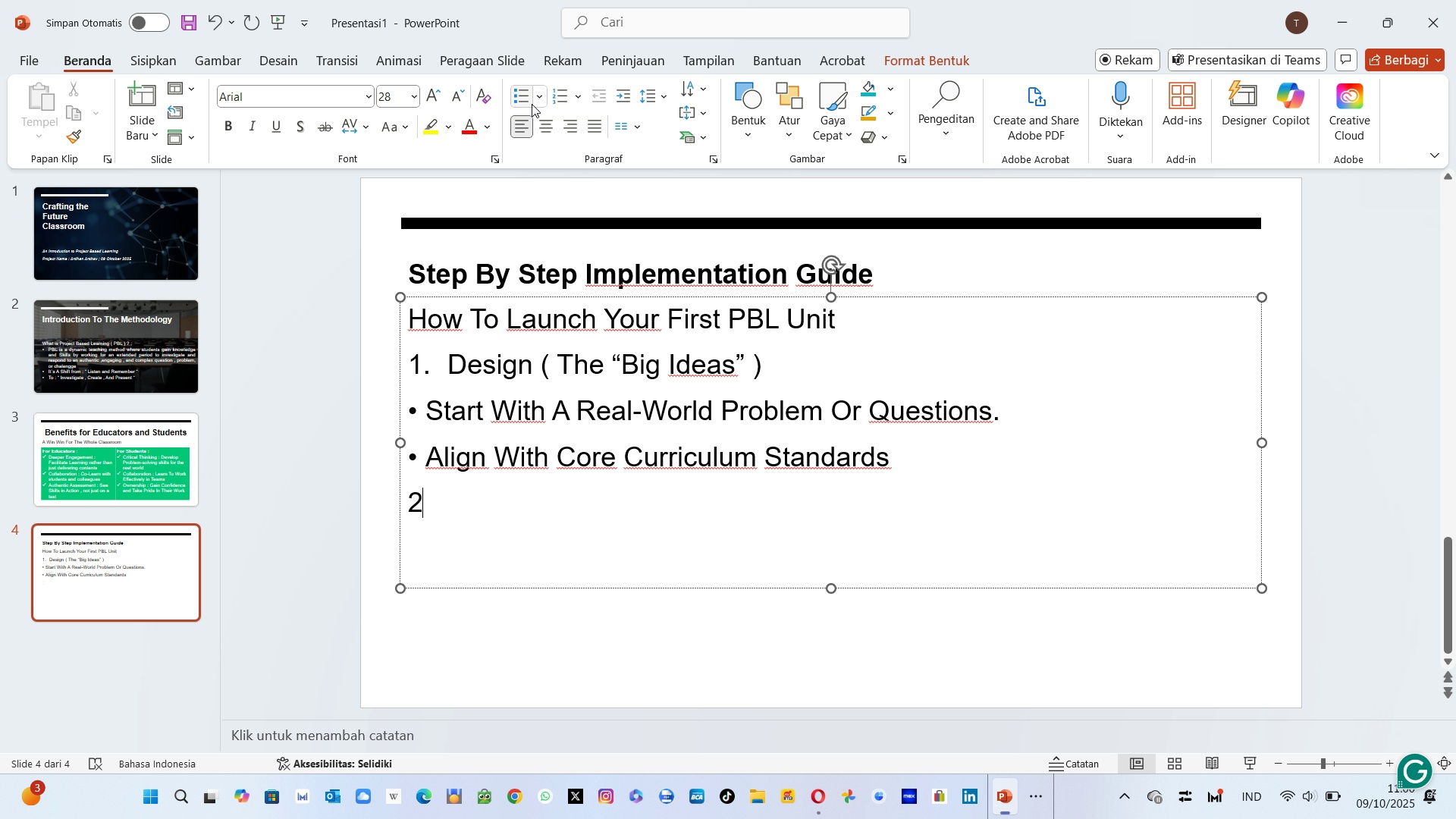 
key(Period)
 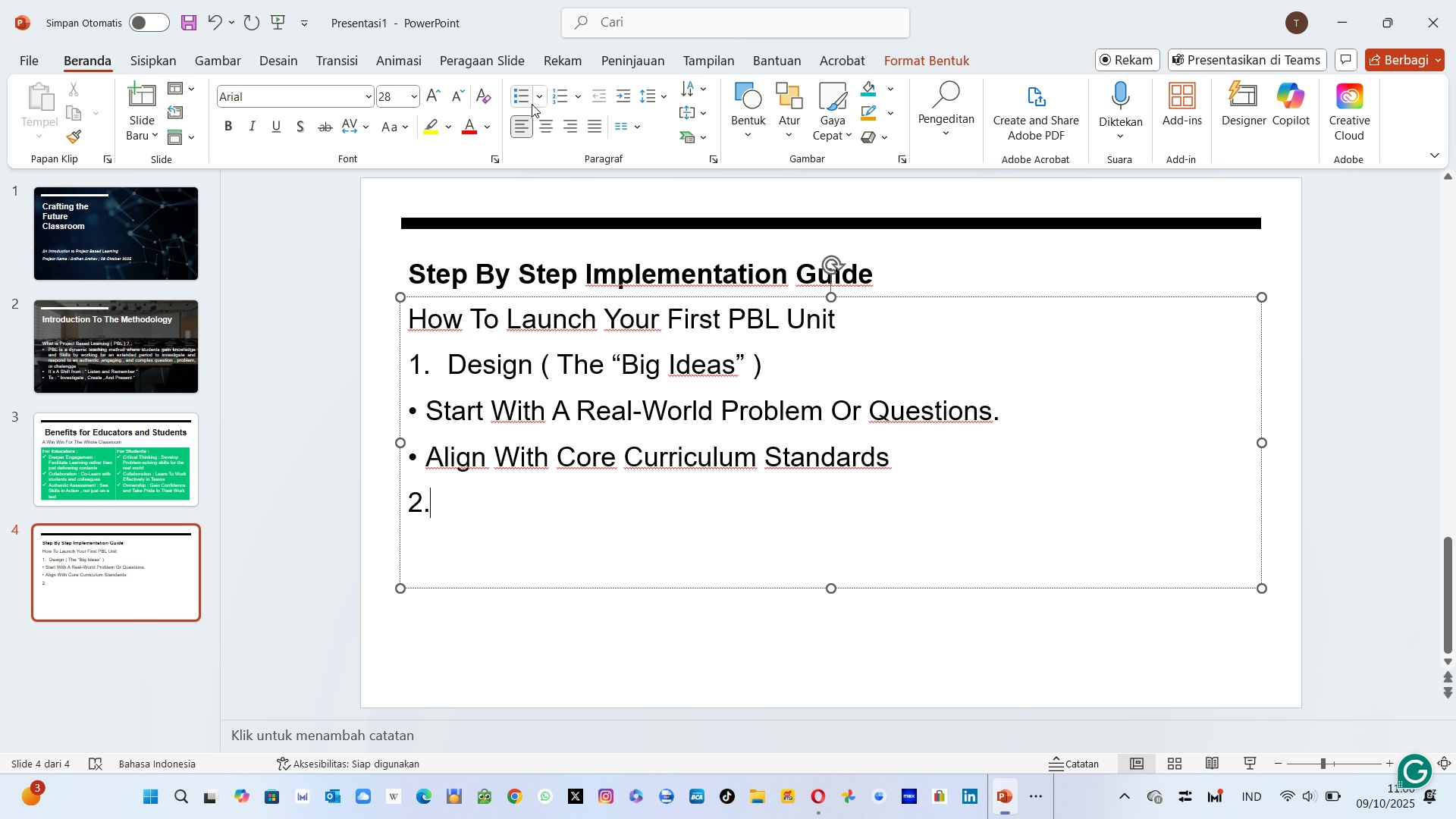 
key(Backspace)
 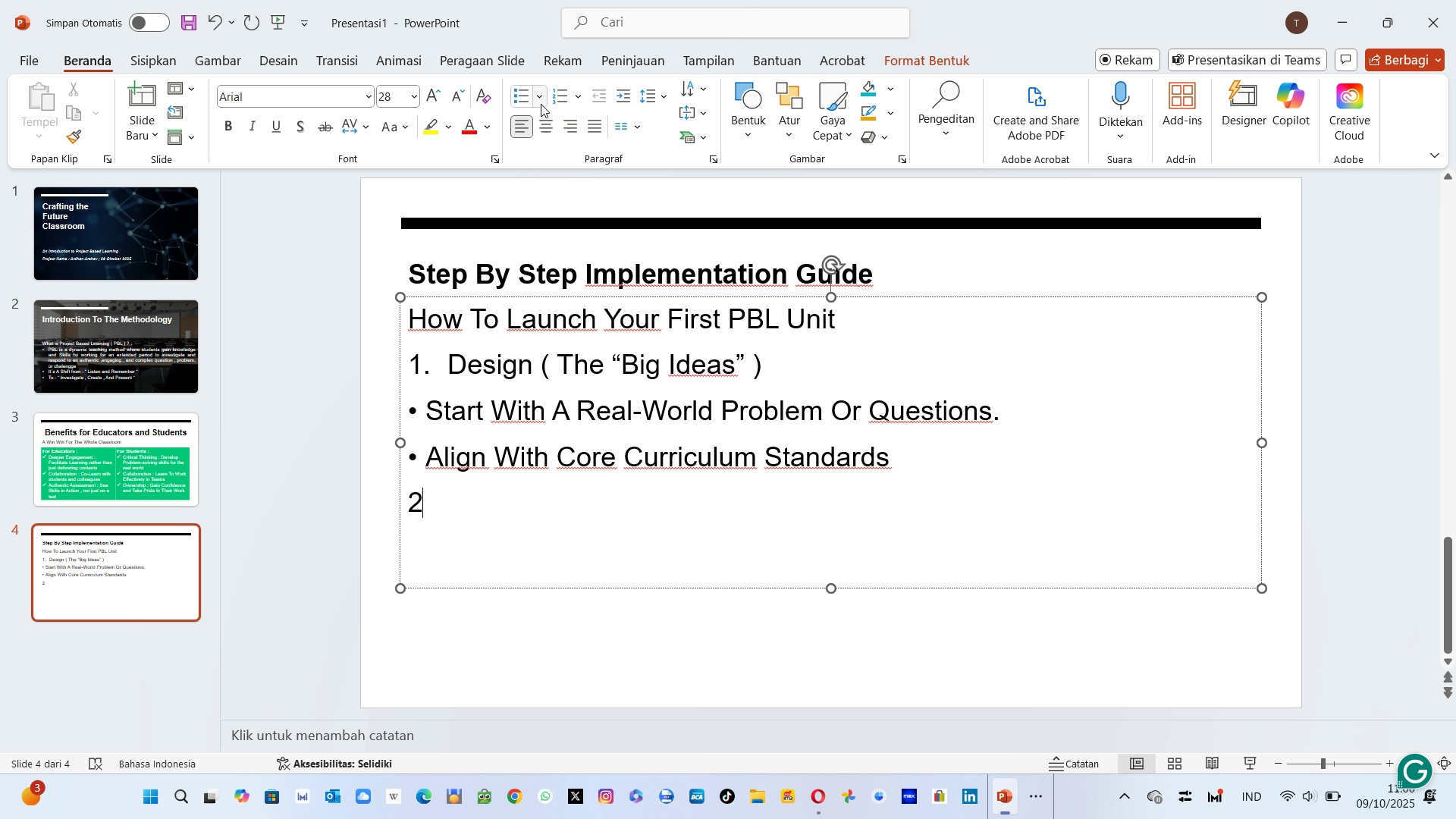 
left_click([558, 102])
 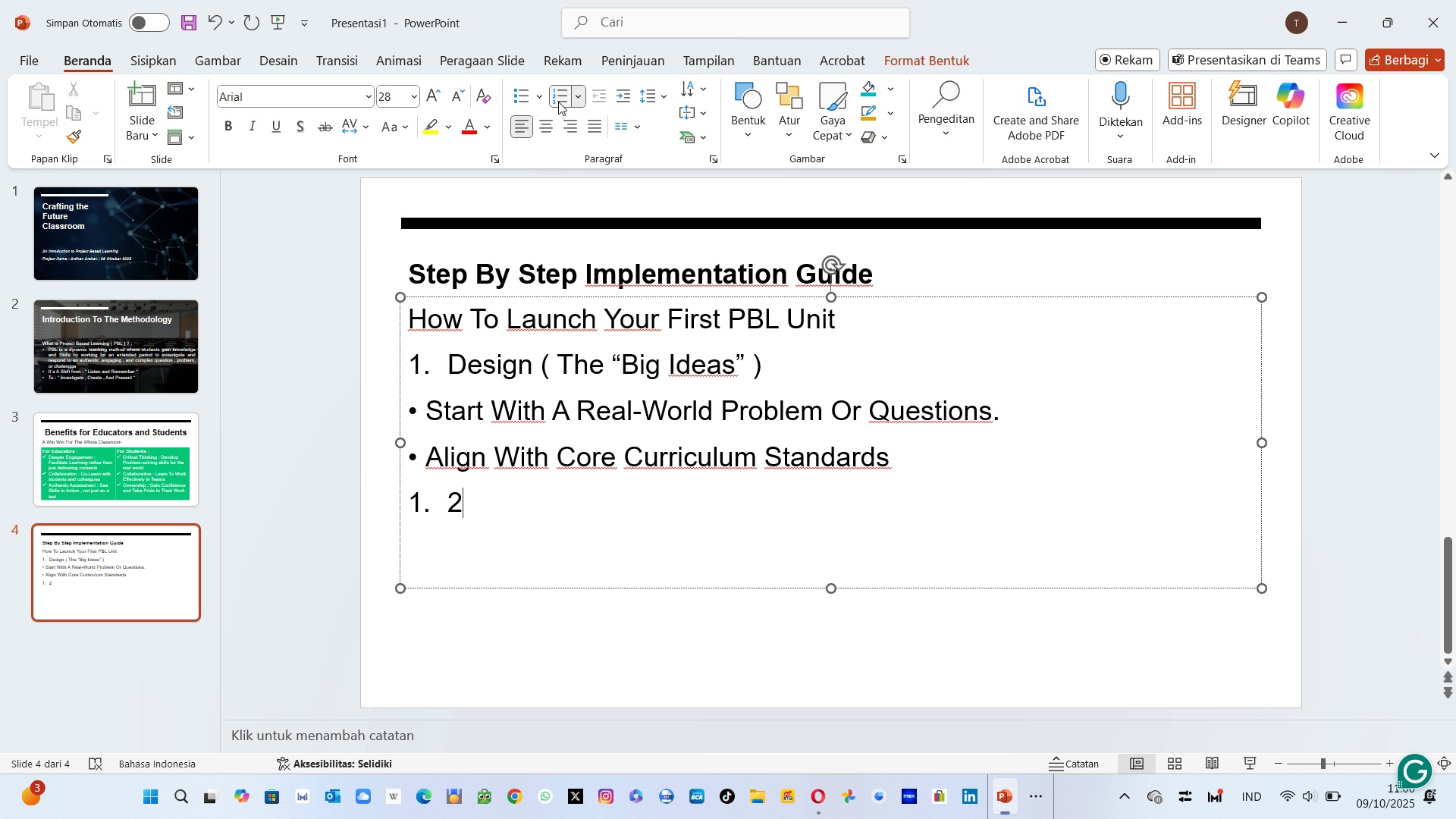 
key(Backspace)
 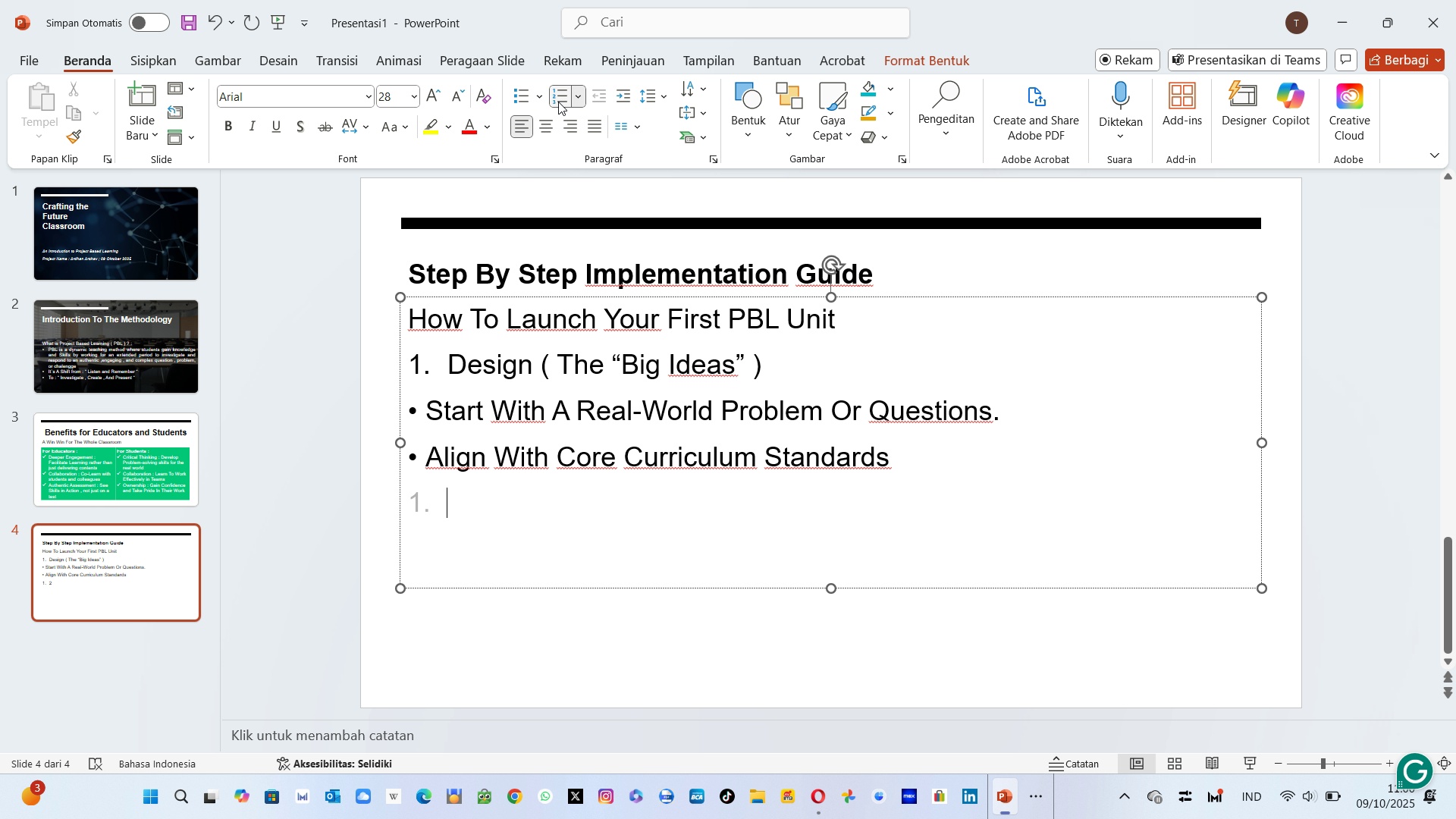 
key(Backspace)
 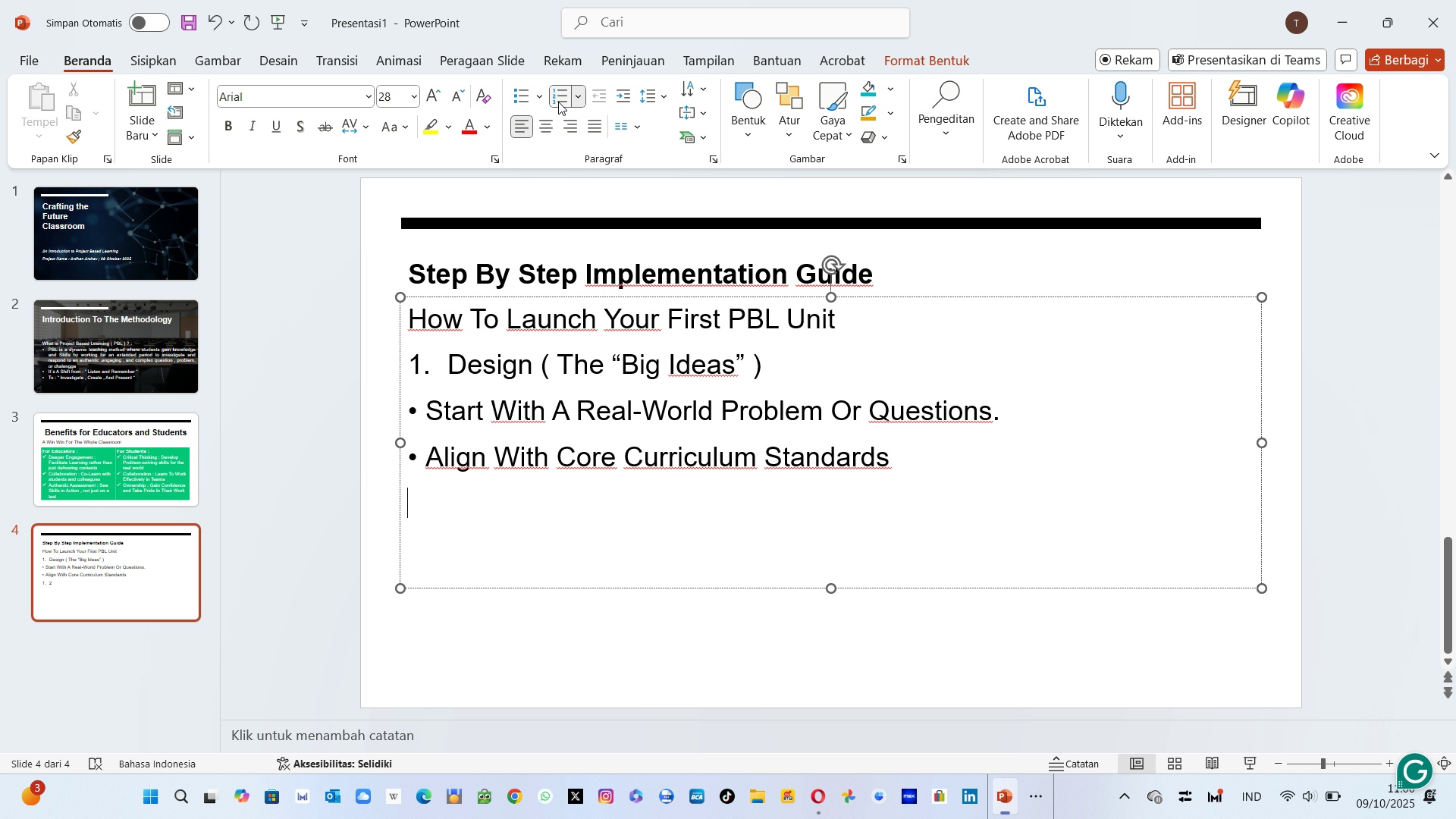 
key(Backspace)
 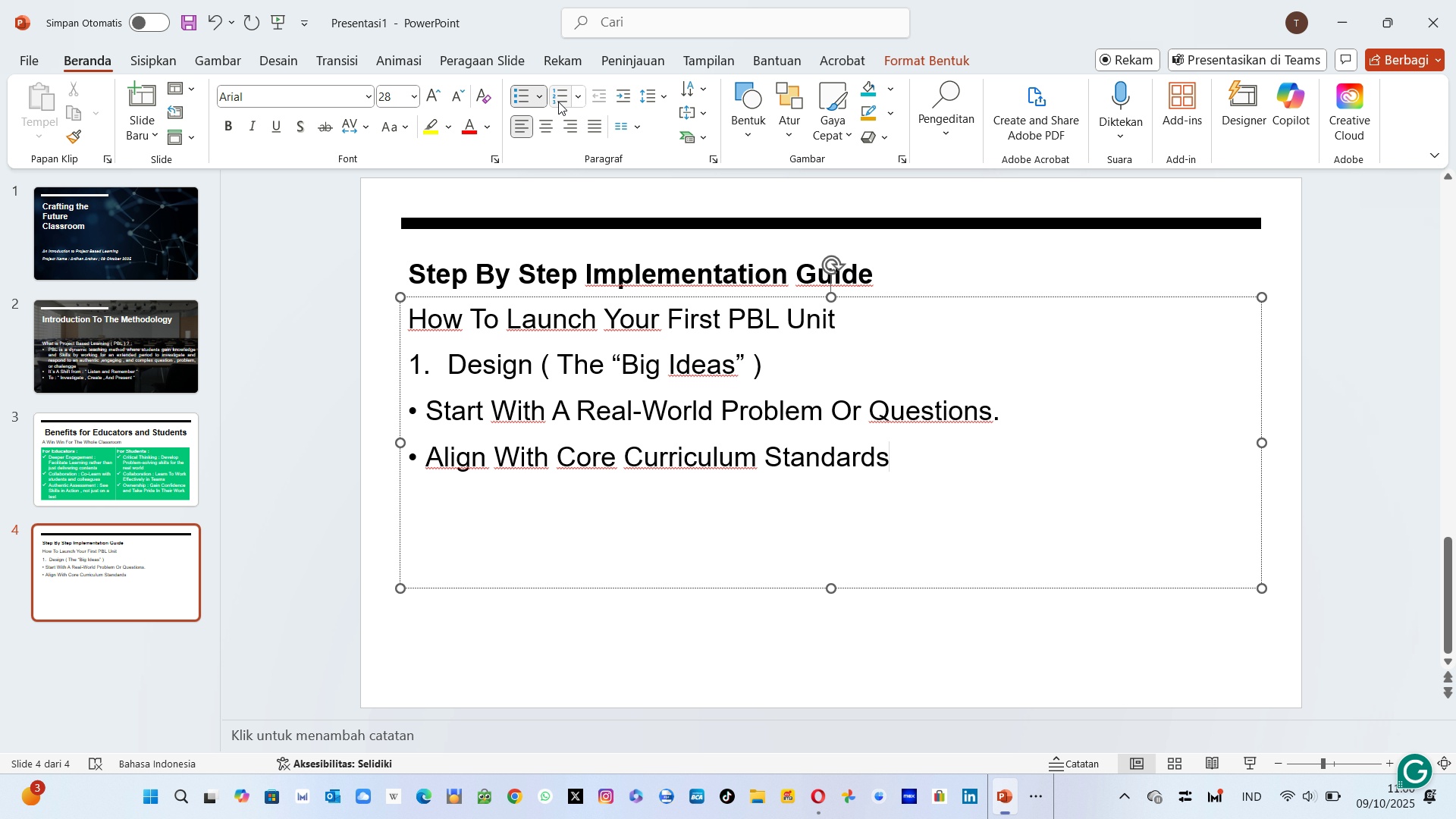 
left_click([558, 102])
 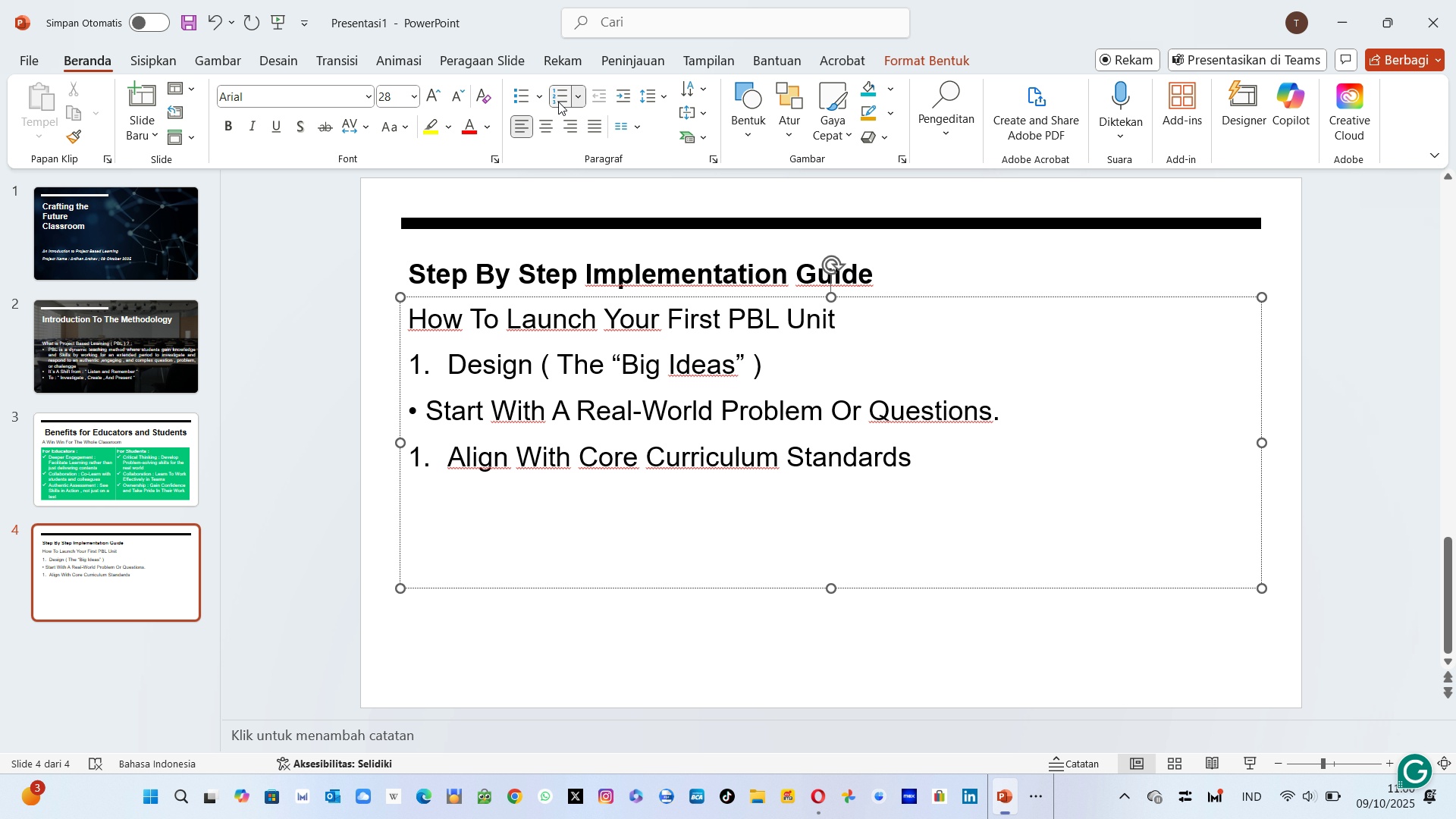 
key(Backspace)
 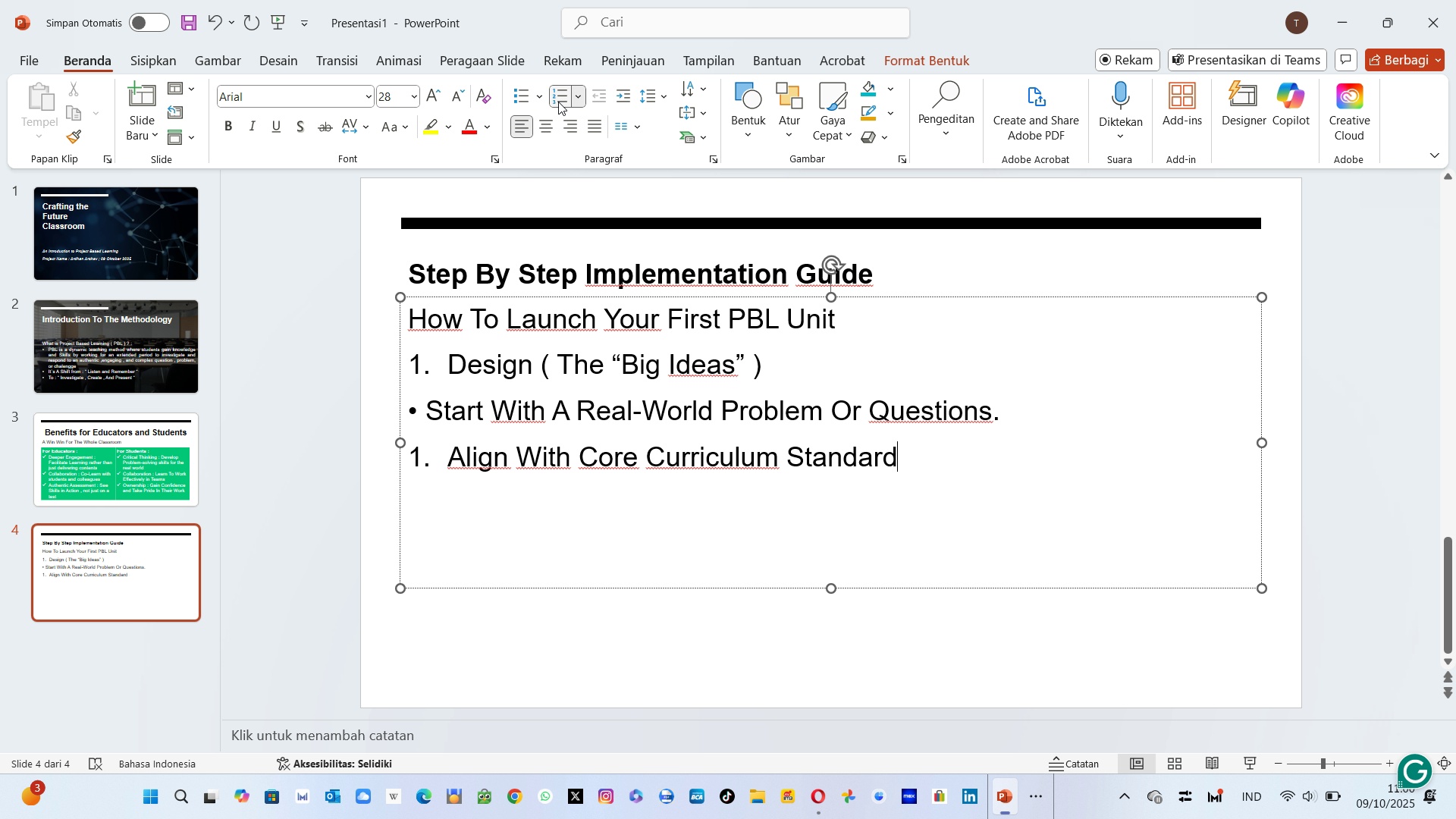 
key(Control+Z)
 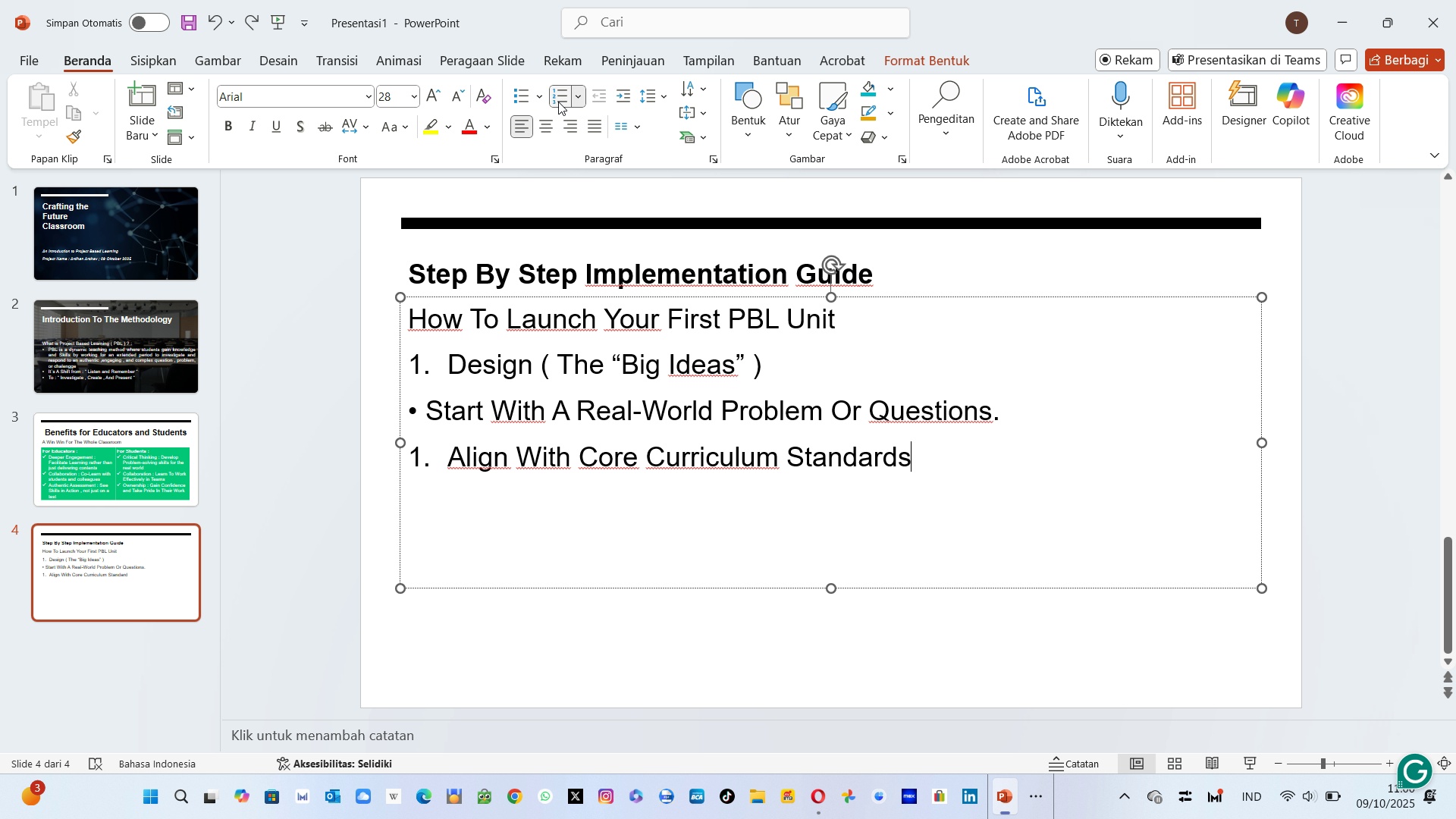 
key(Z)
 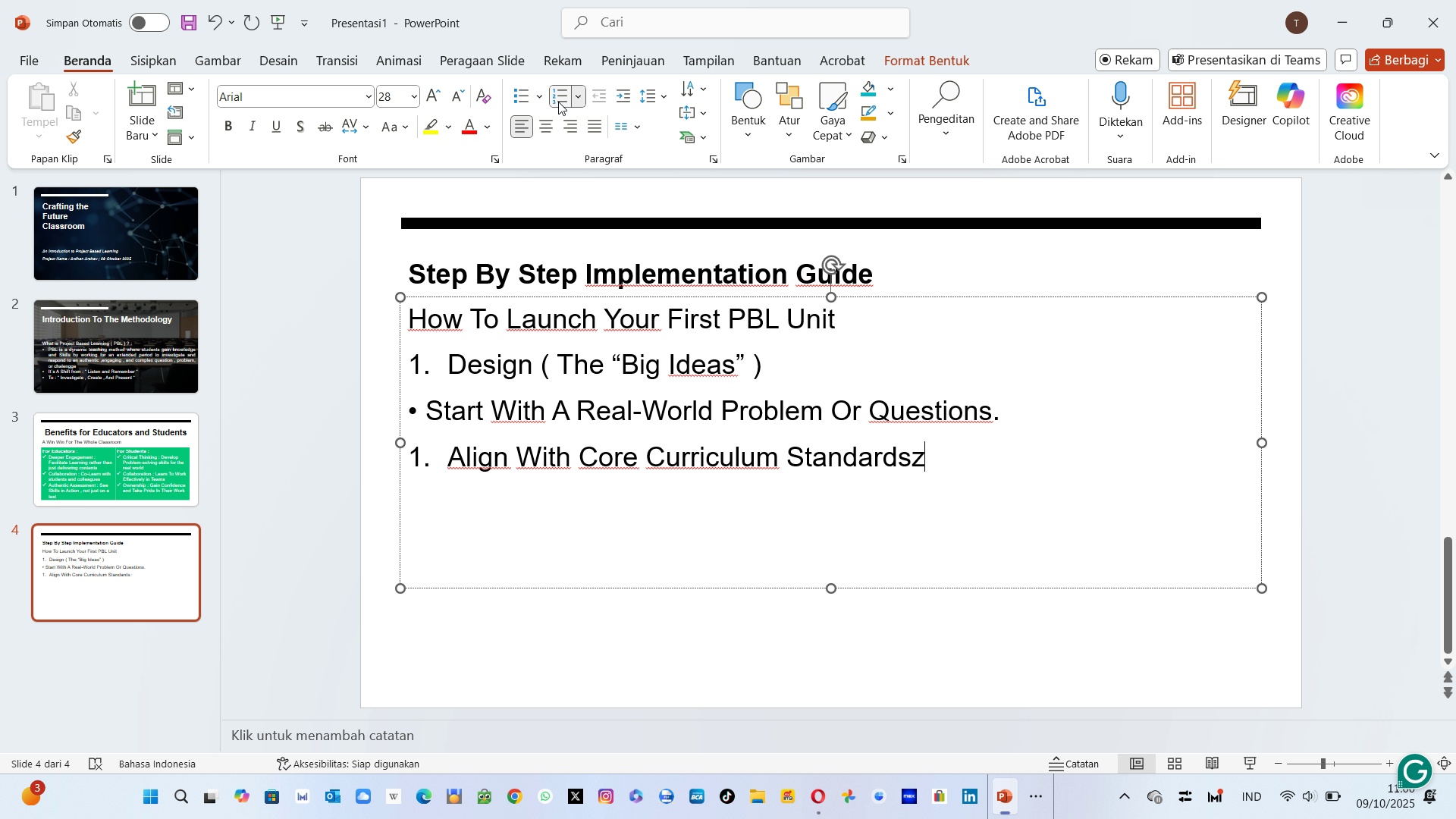 
key(Control+Z)
 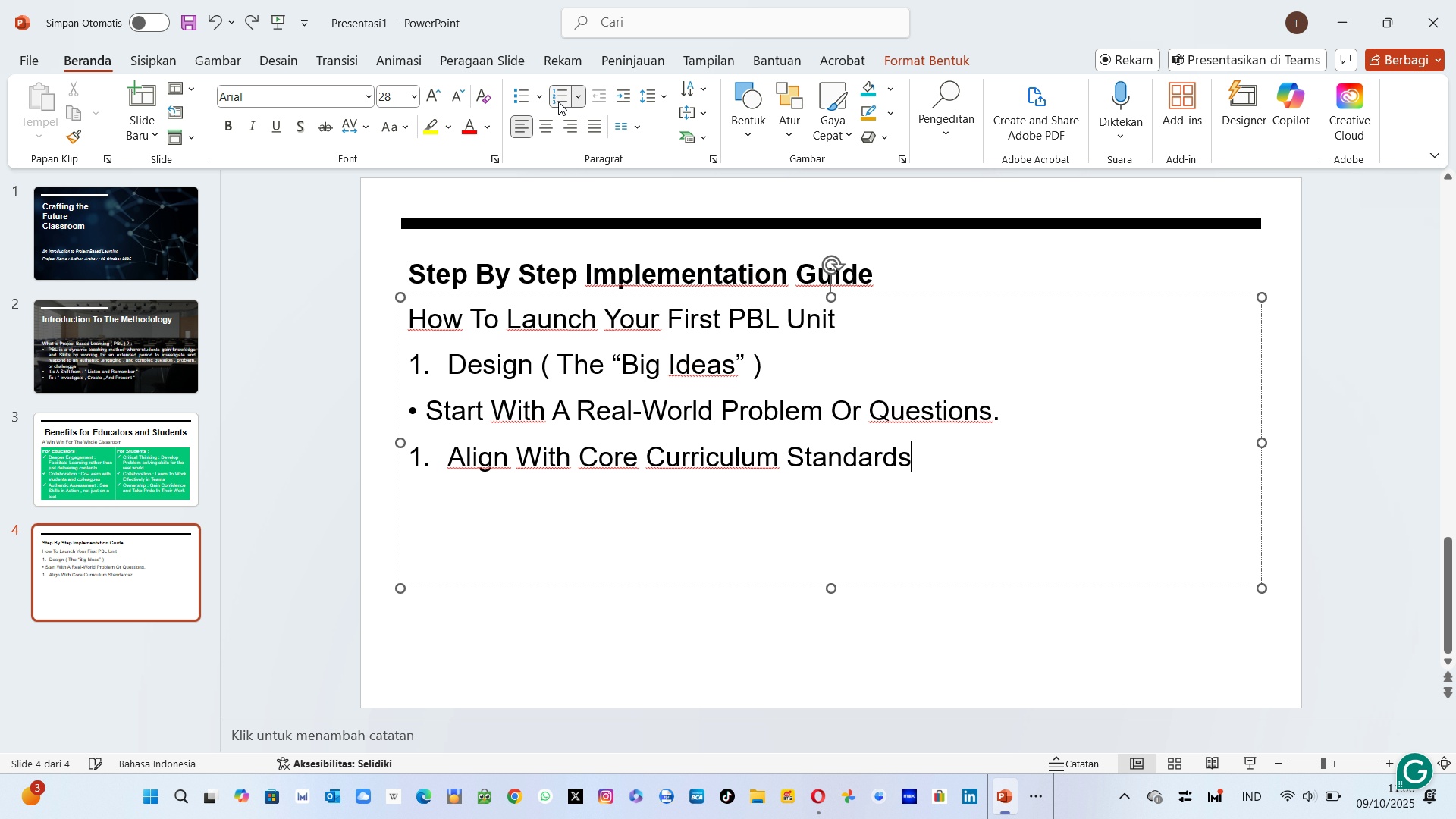 
key(Backspace)
 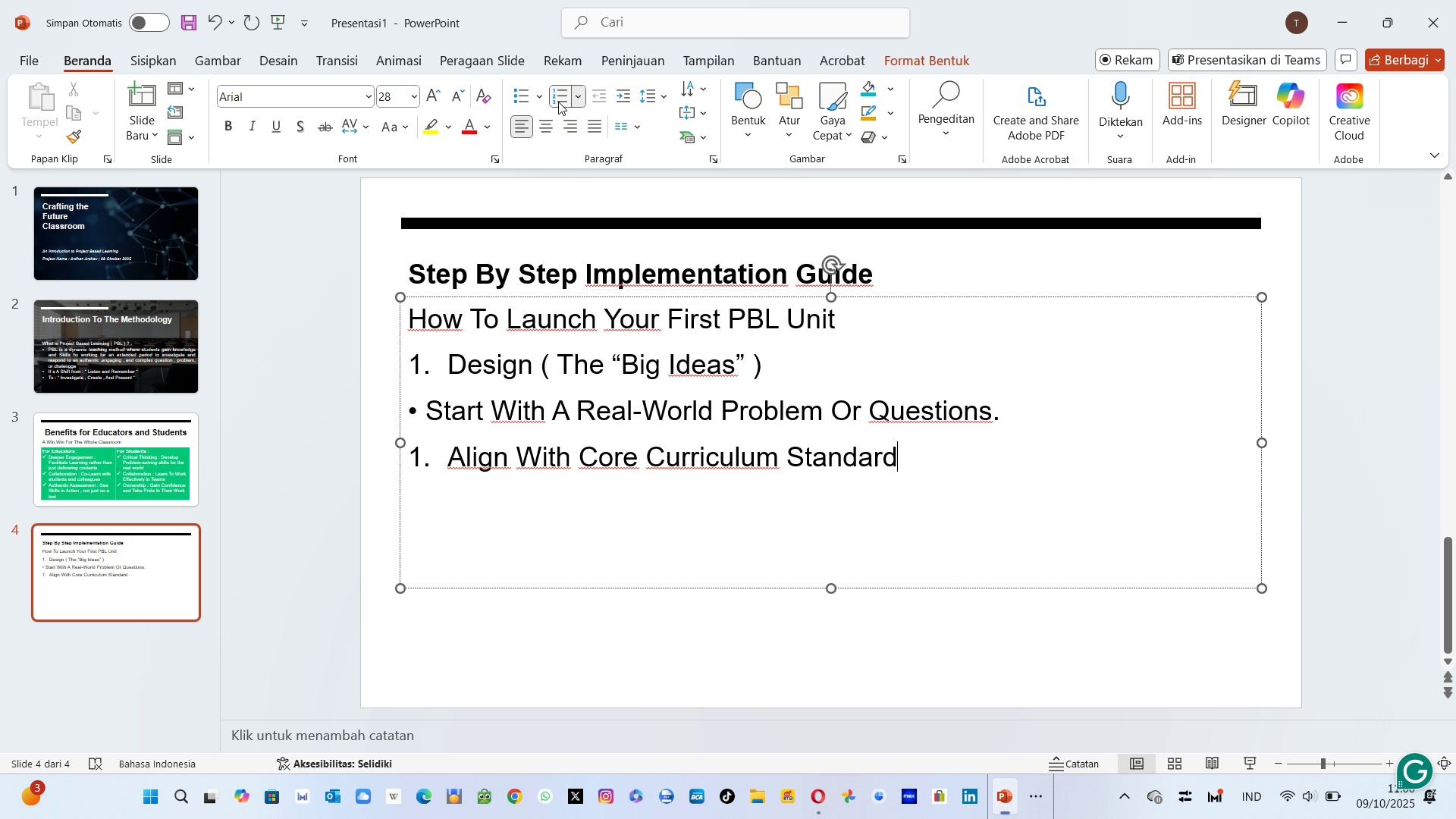 
key(Control+Z)
 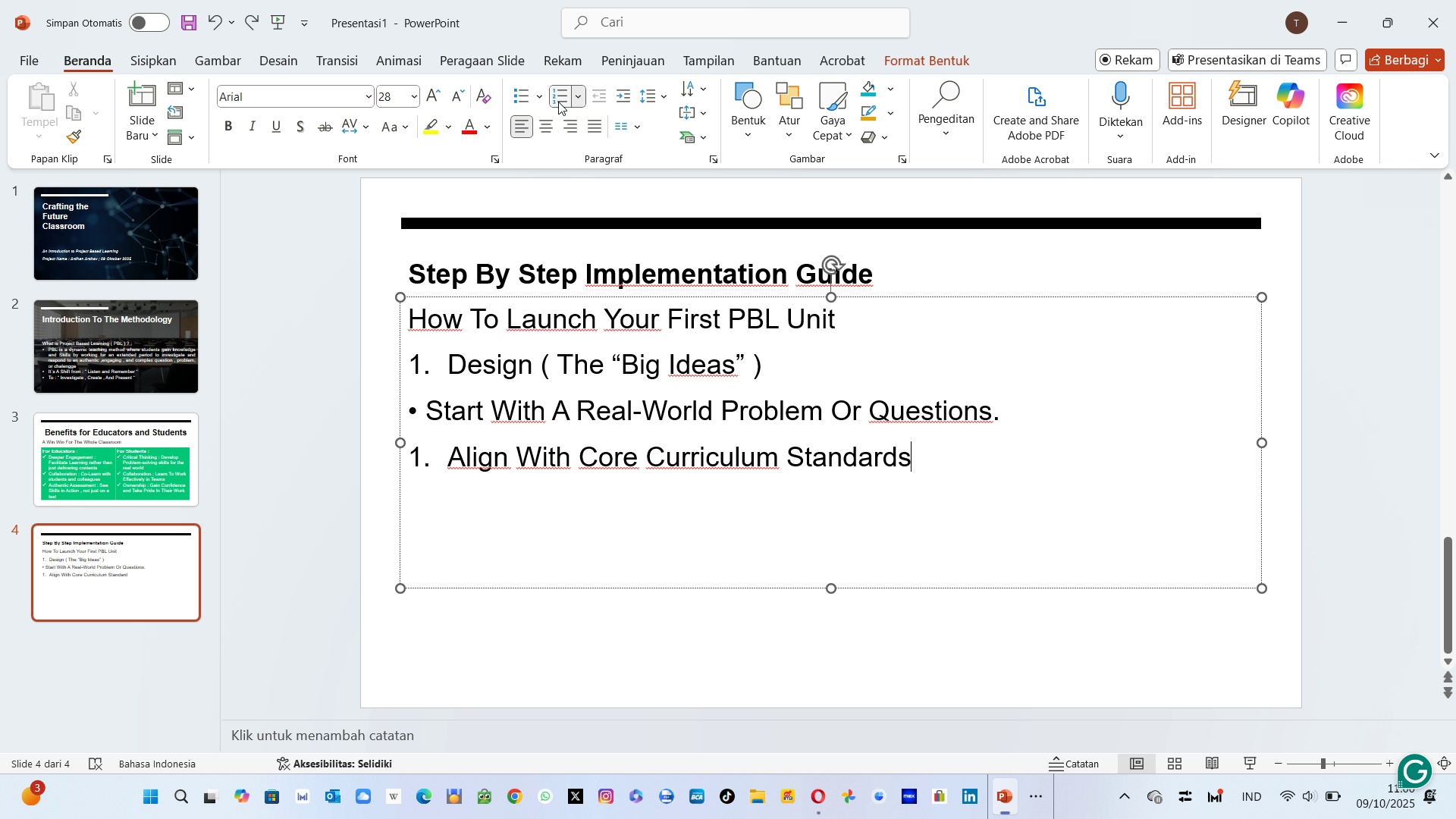 
key(Control+Z)
 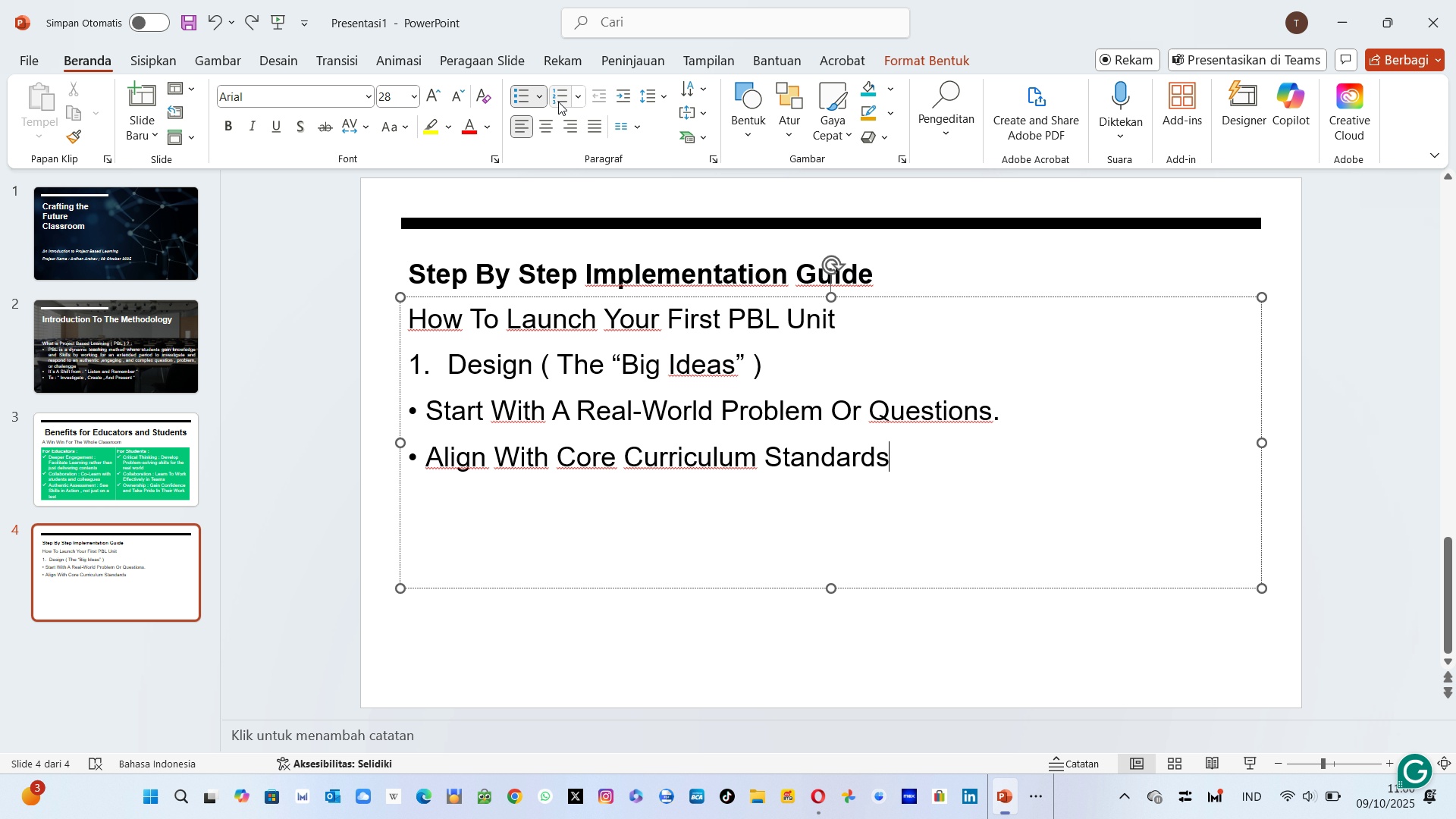 
key(Enter)
 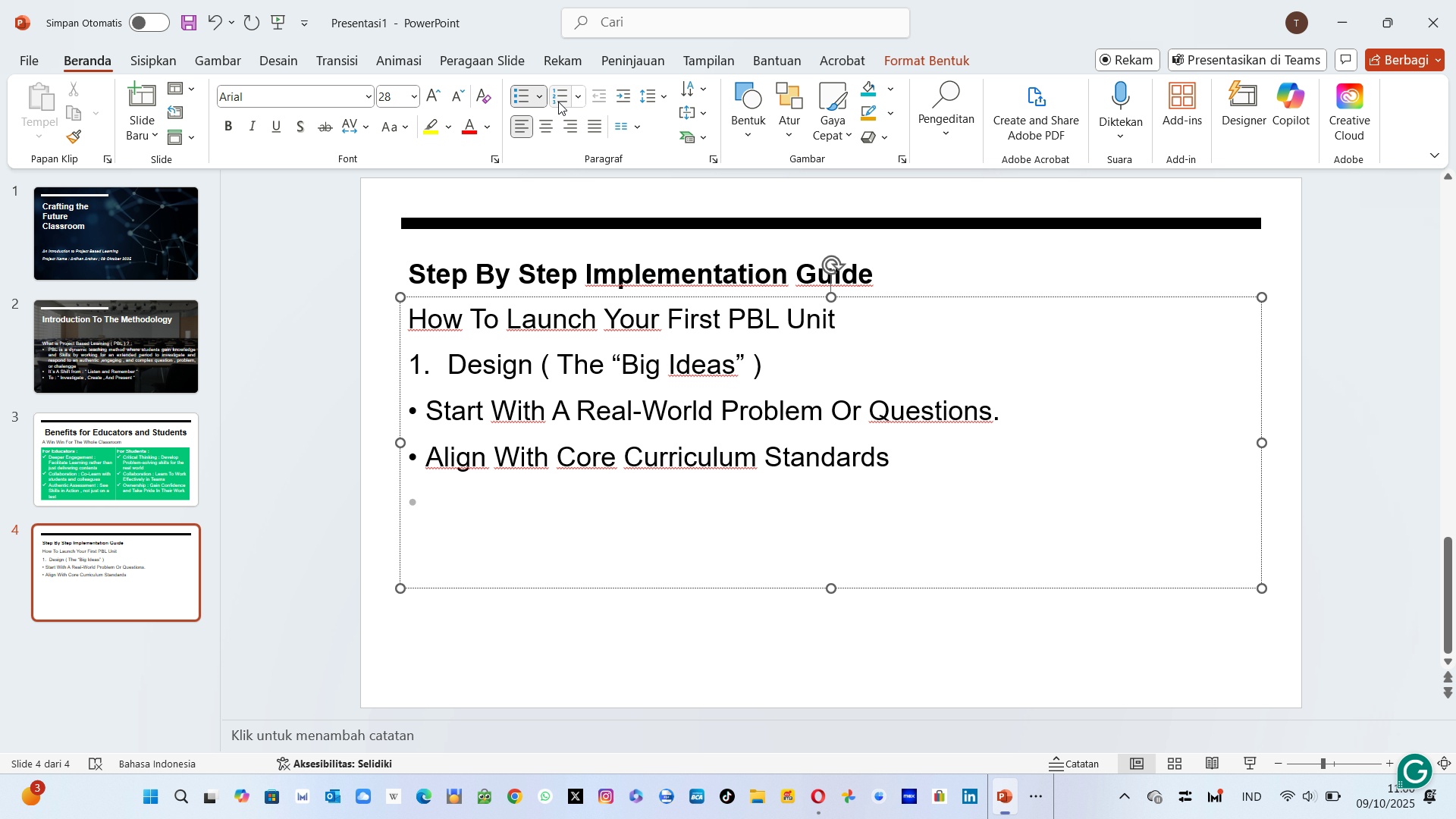 
key(Backspace)
 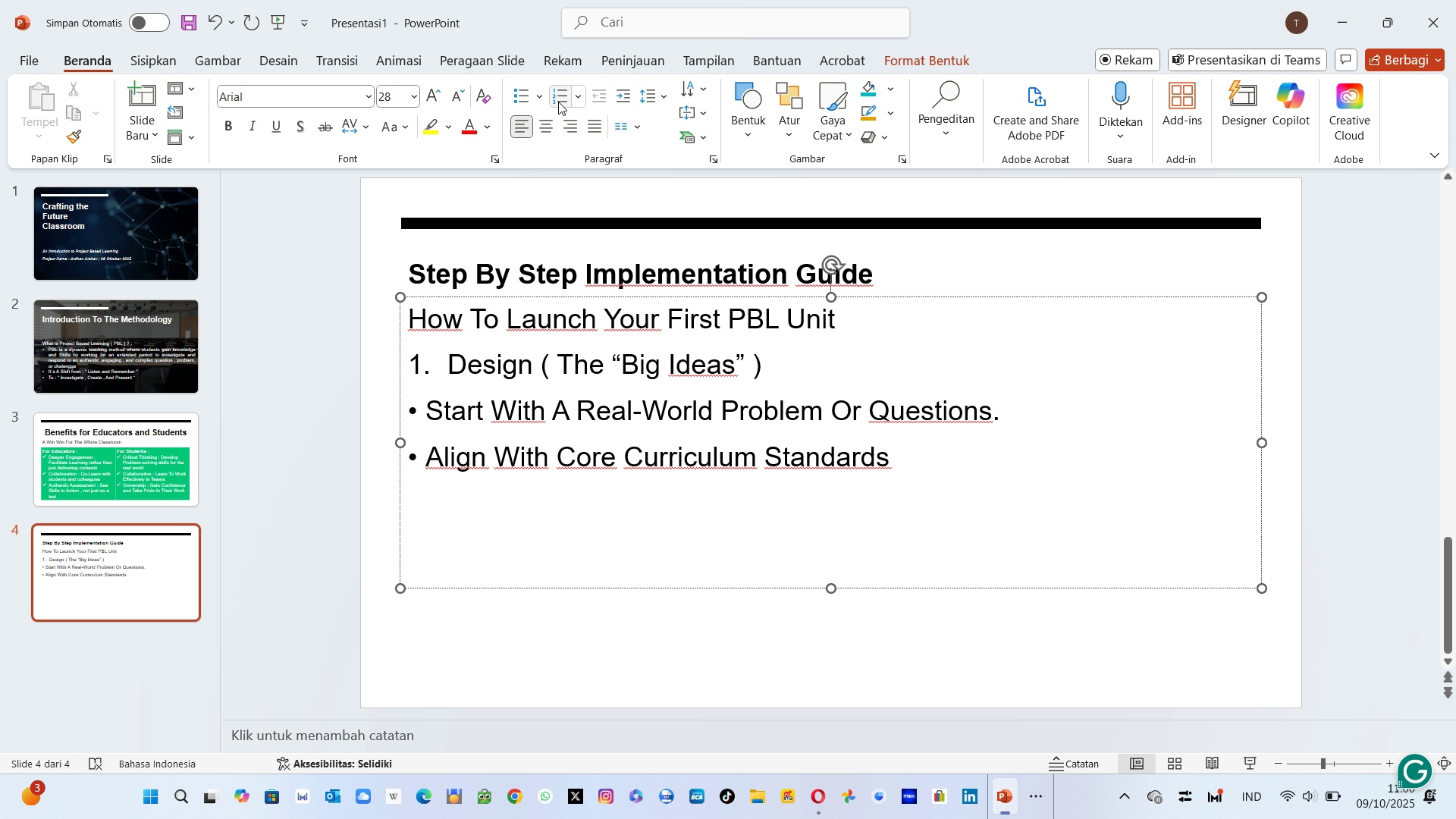 
left_click([558, 102])
 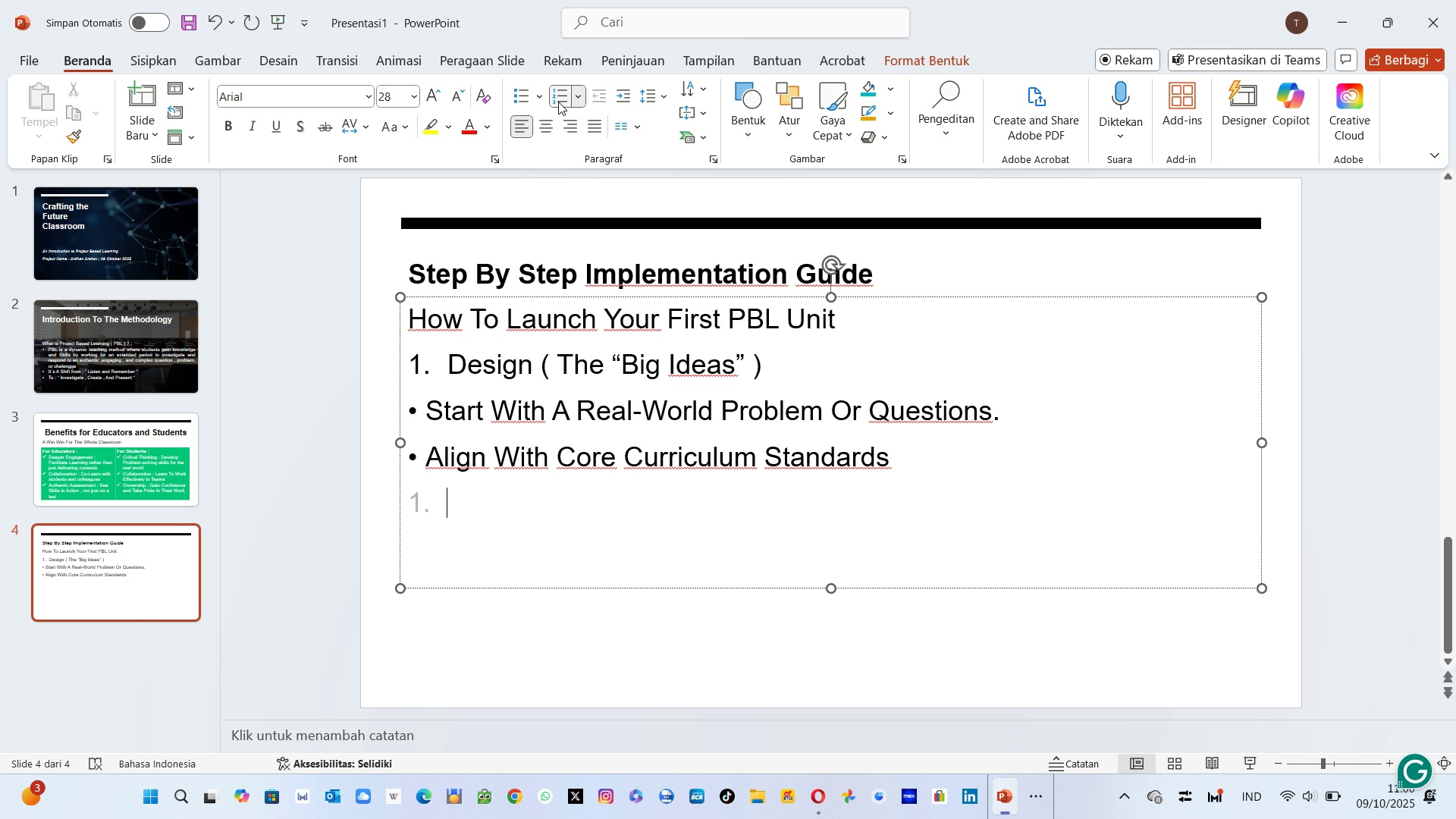 
left_click([558, 102])
 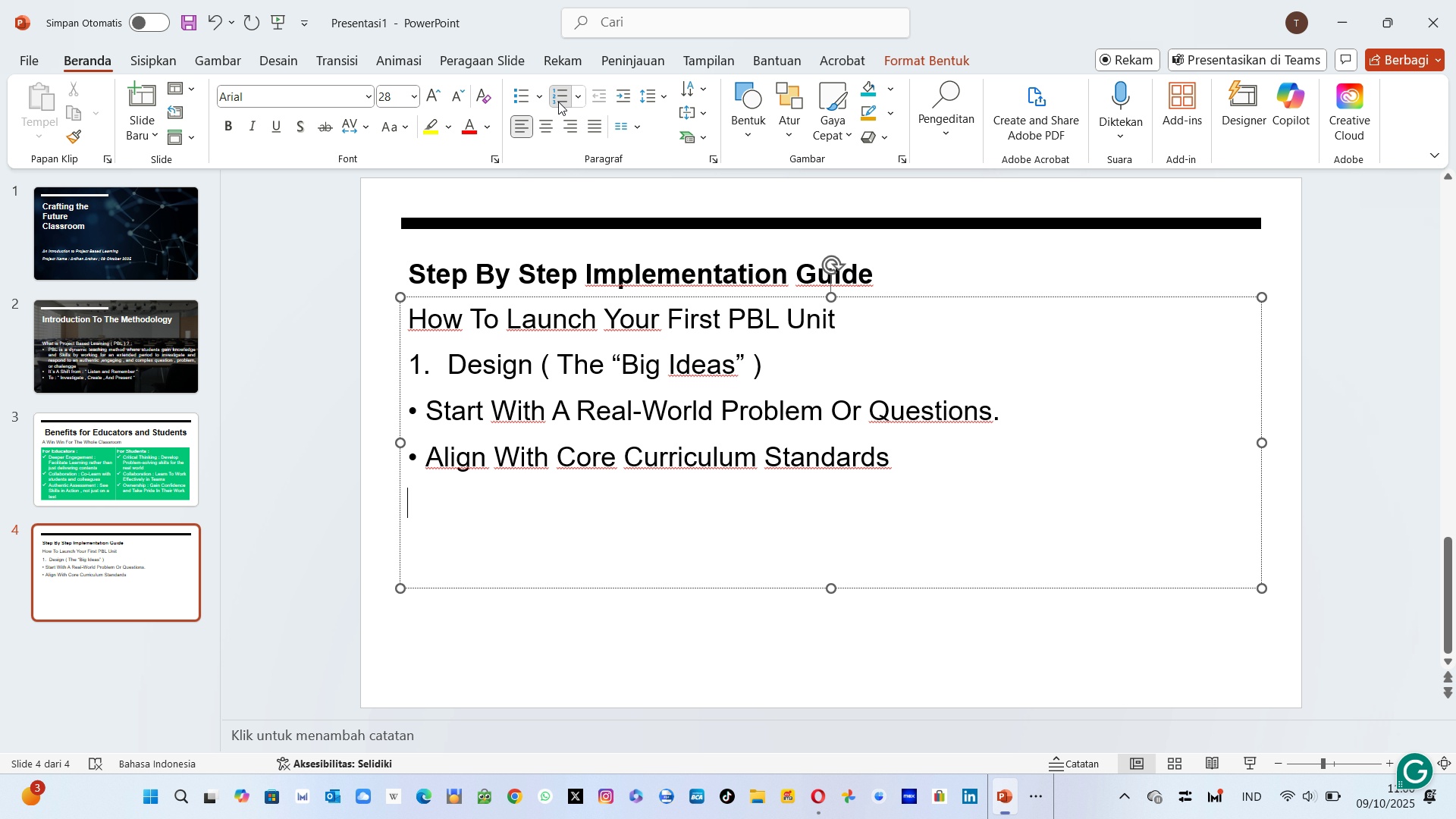 
left_click([558, 102])
 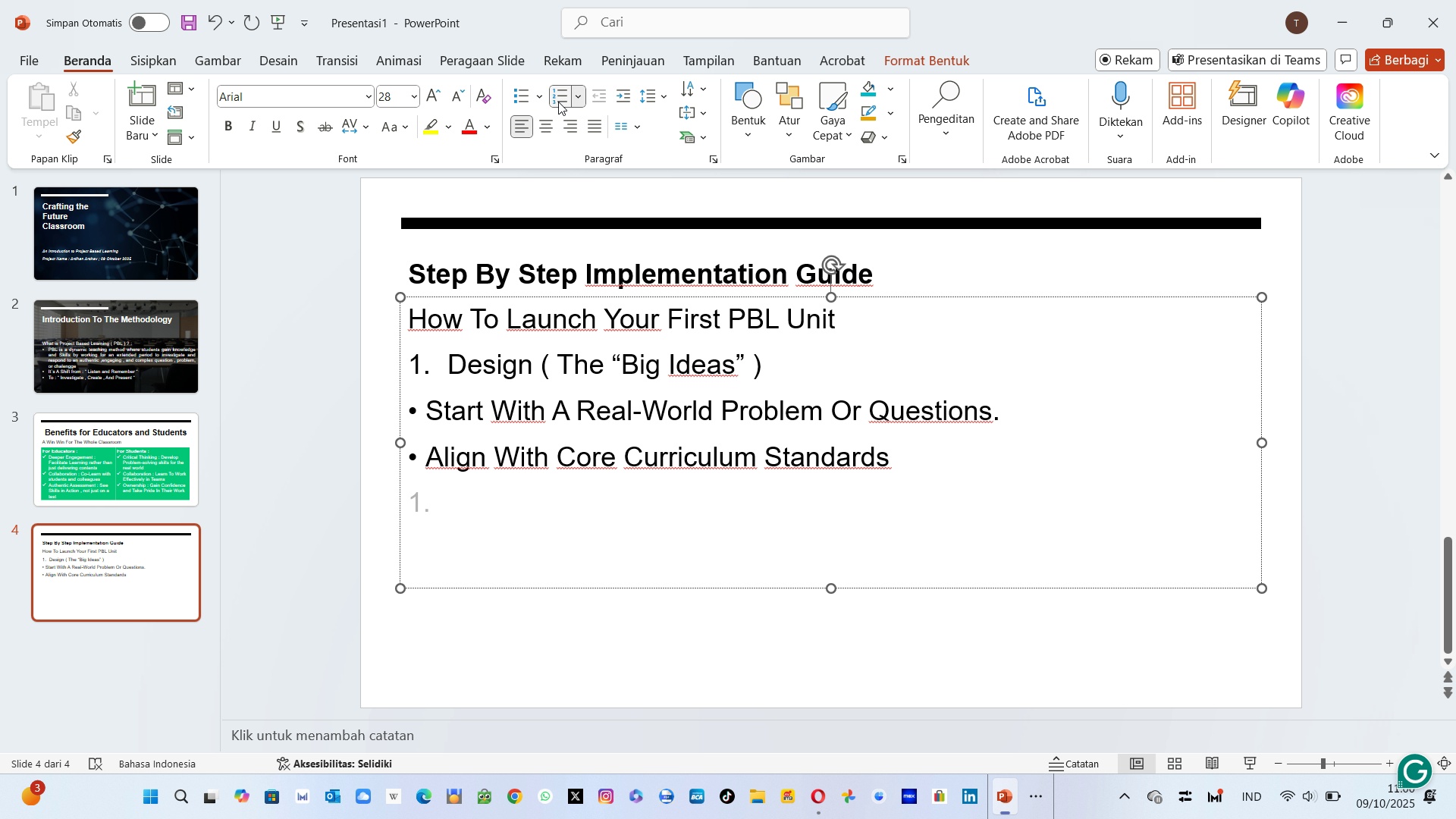 
key(Backspace)
 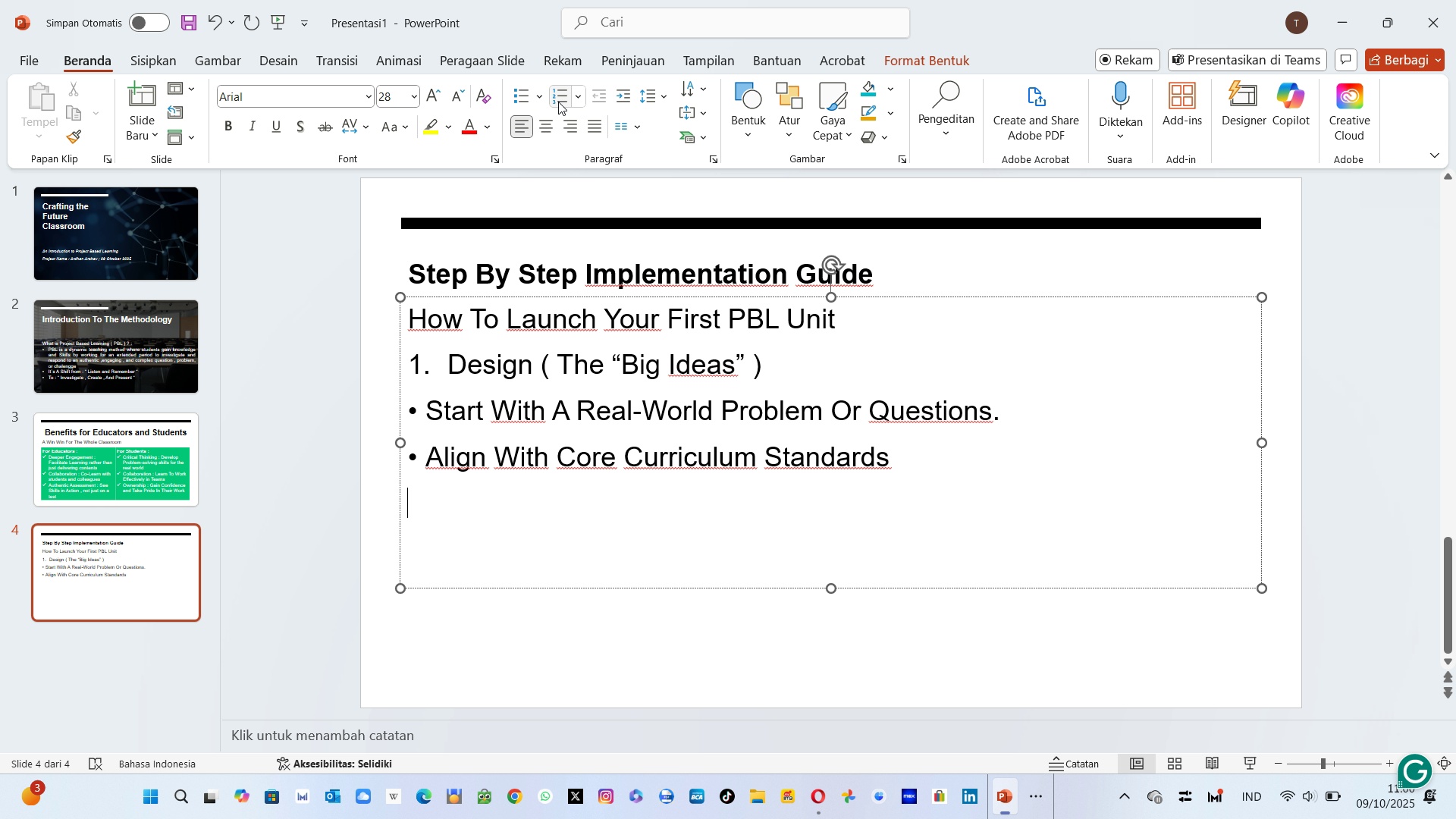 
key(Backspace)
 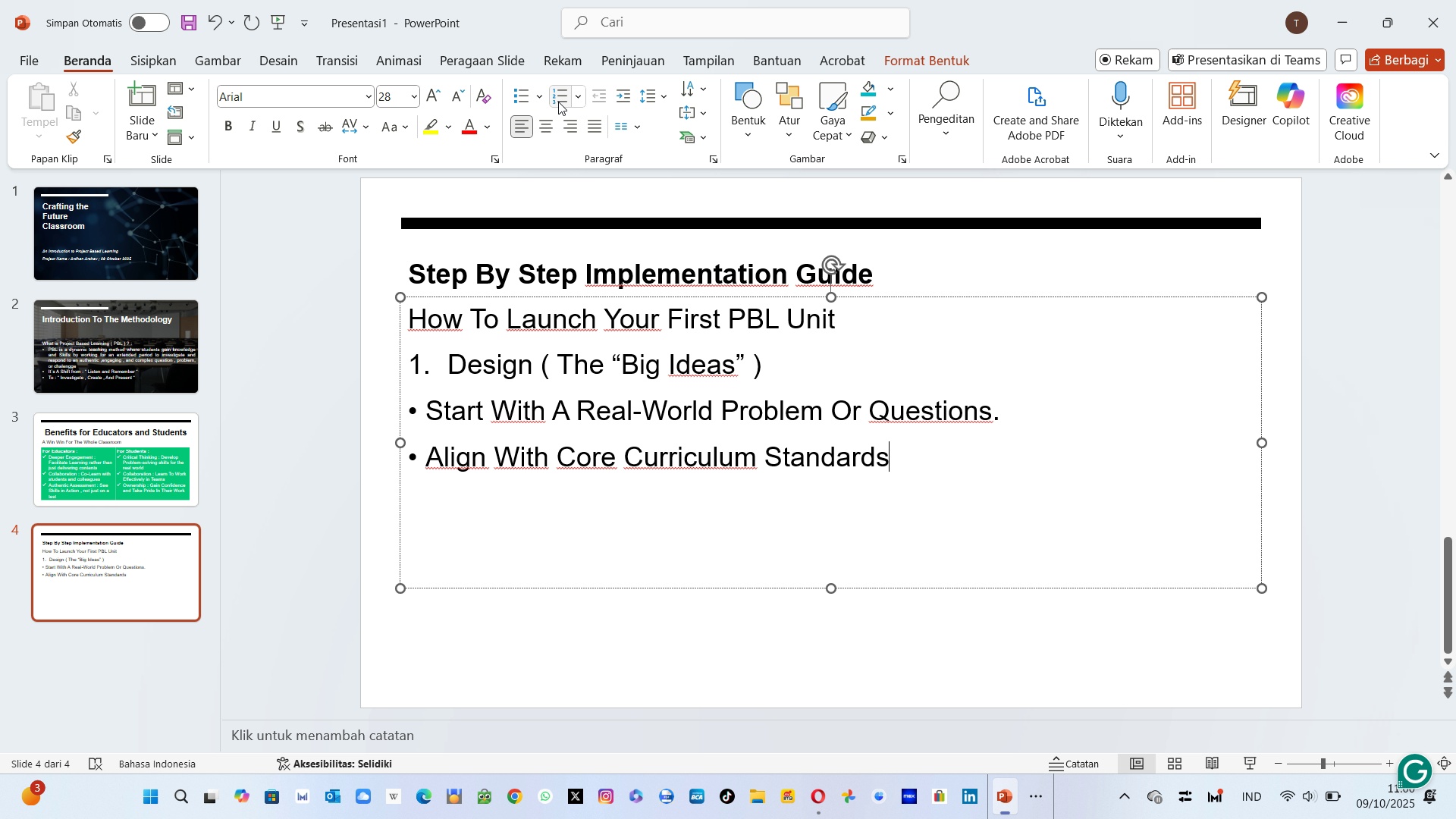 
key(2)
 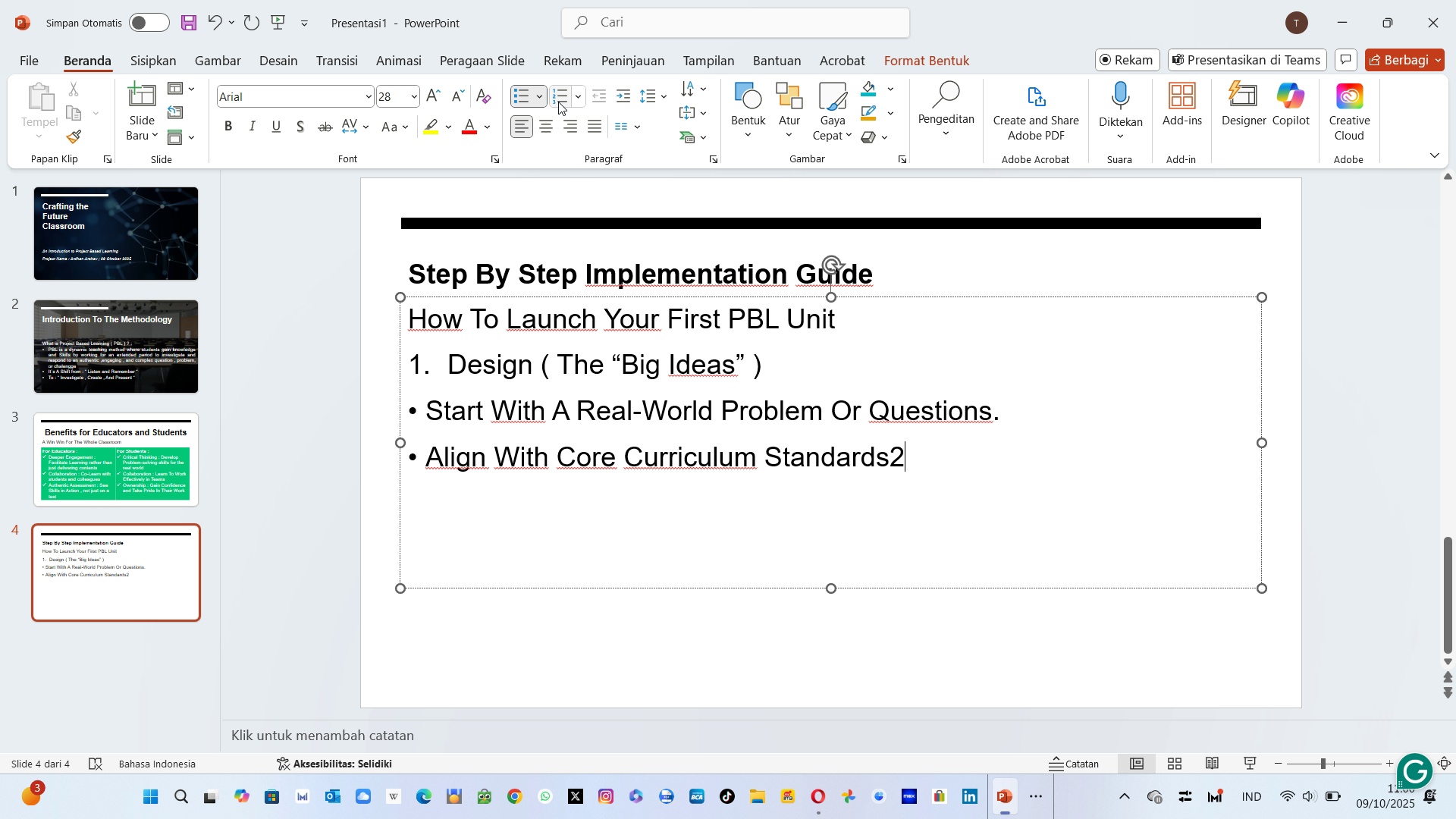 
key(Backspace)
 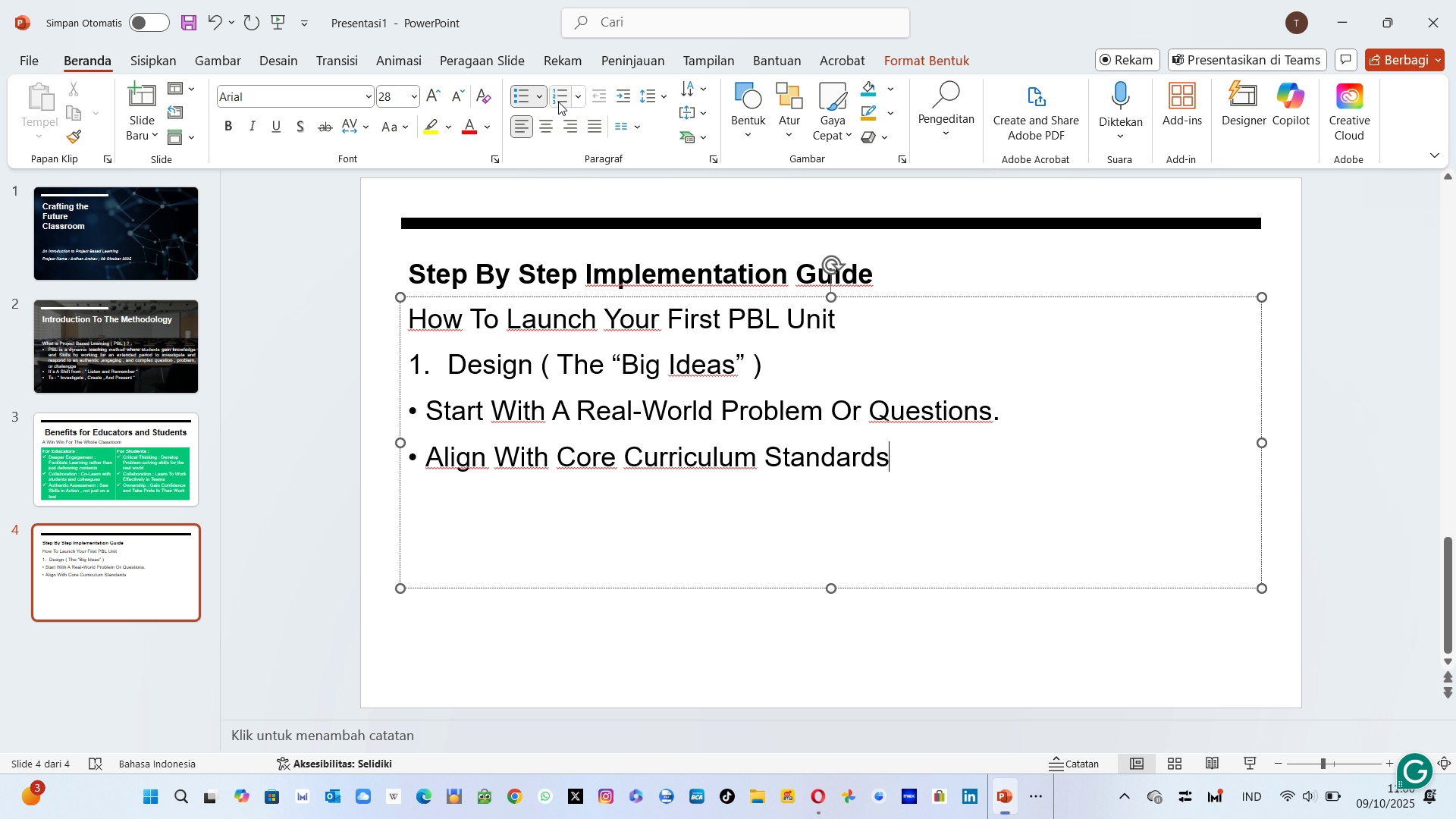 
key(ArrowDown)
 